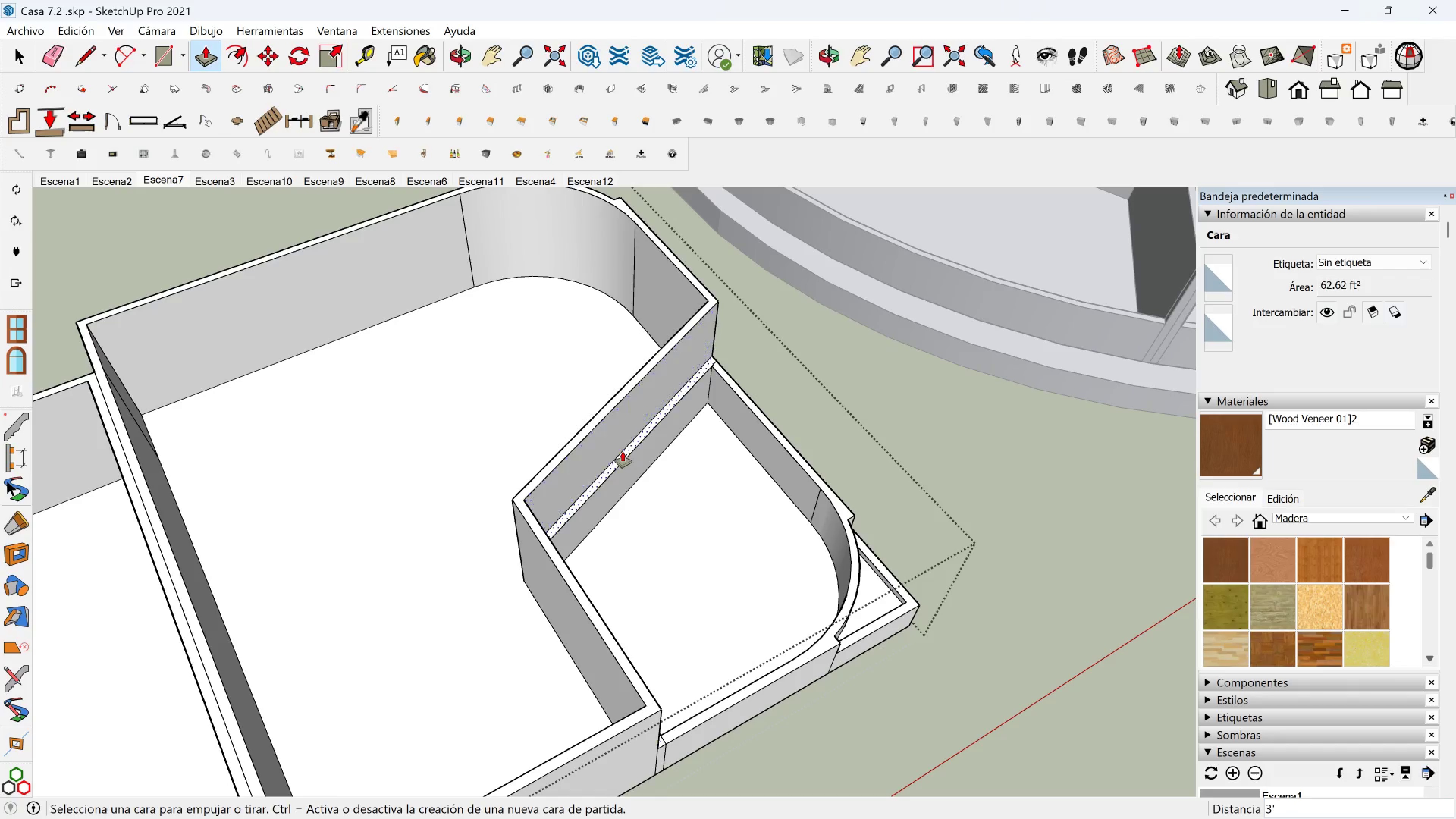 
left_click_drag(start_coordinate=[623, 452], to_coordinate=[621, 452])
 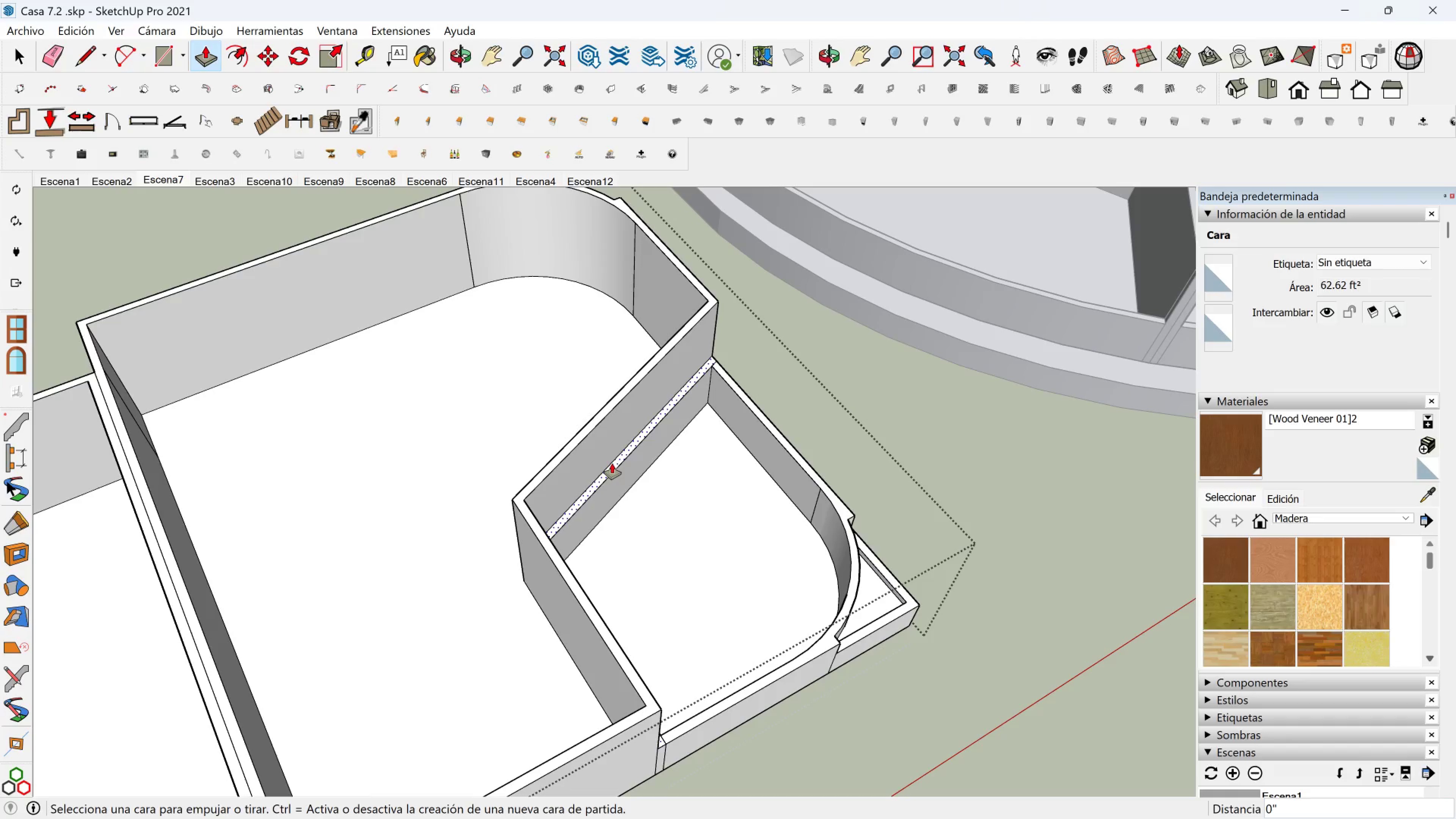 
left_click([616, 464])
 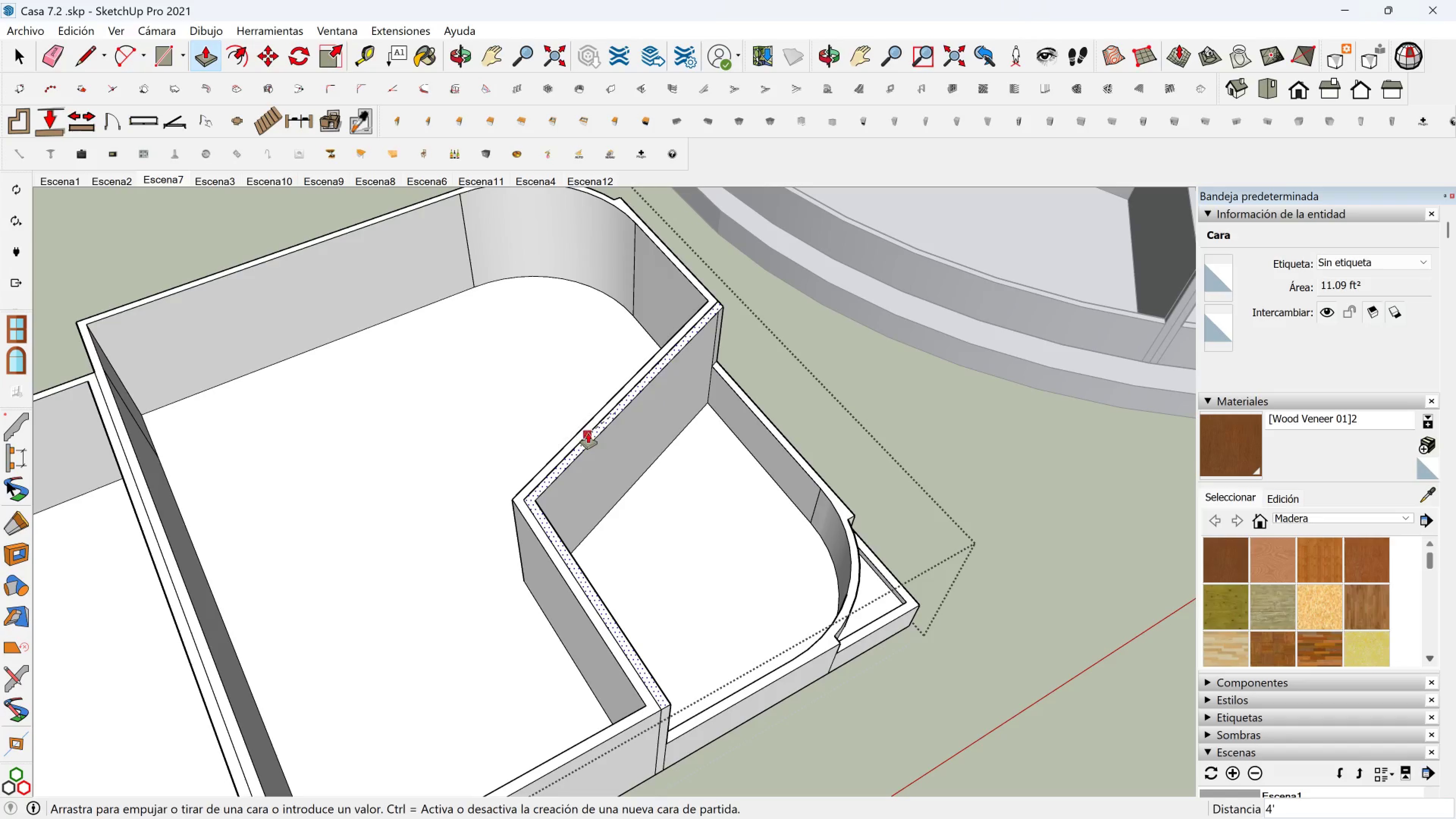 
left_click([589, 433])
 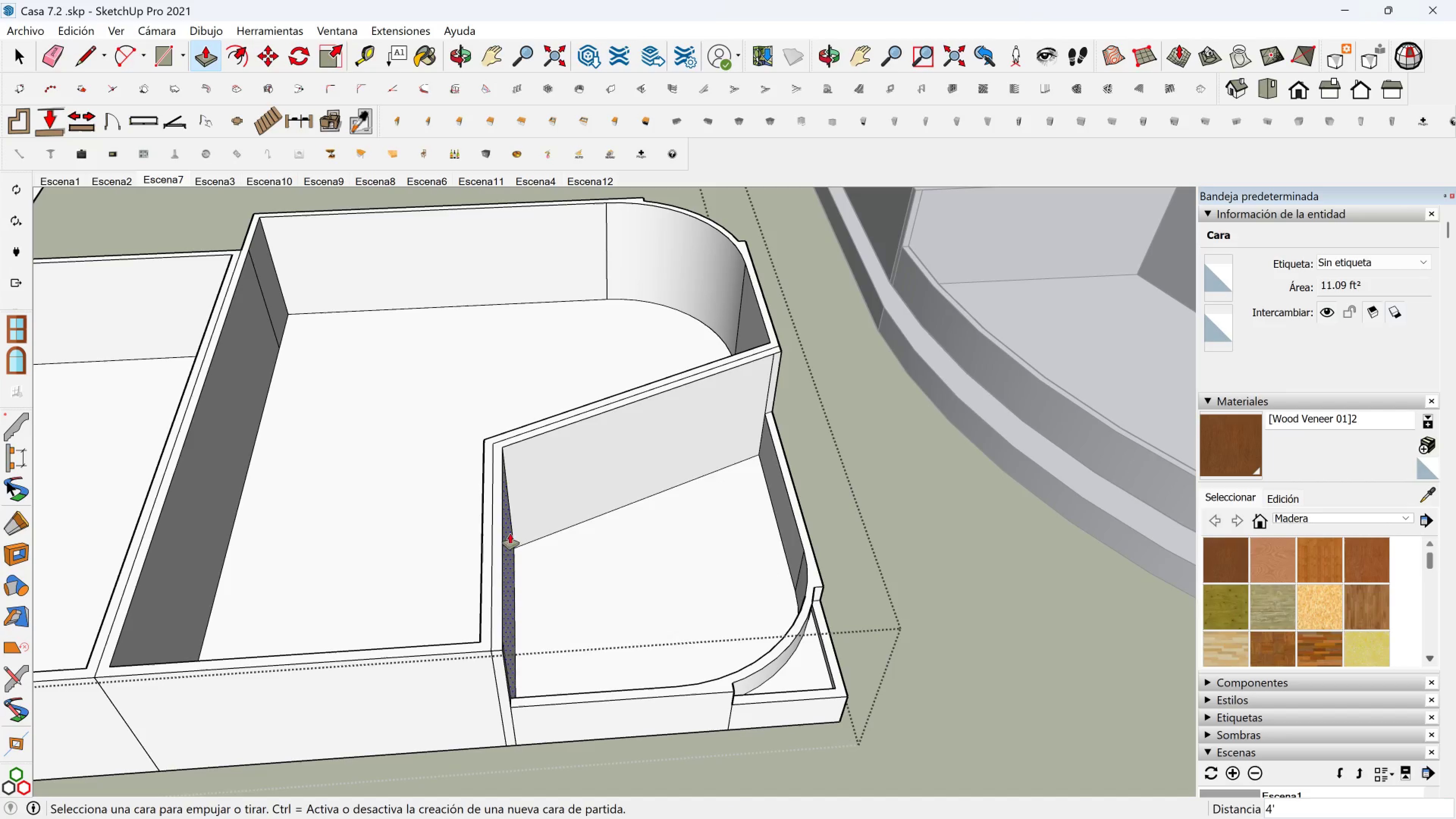 
key(Shift+ShiftLeft)
 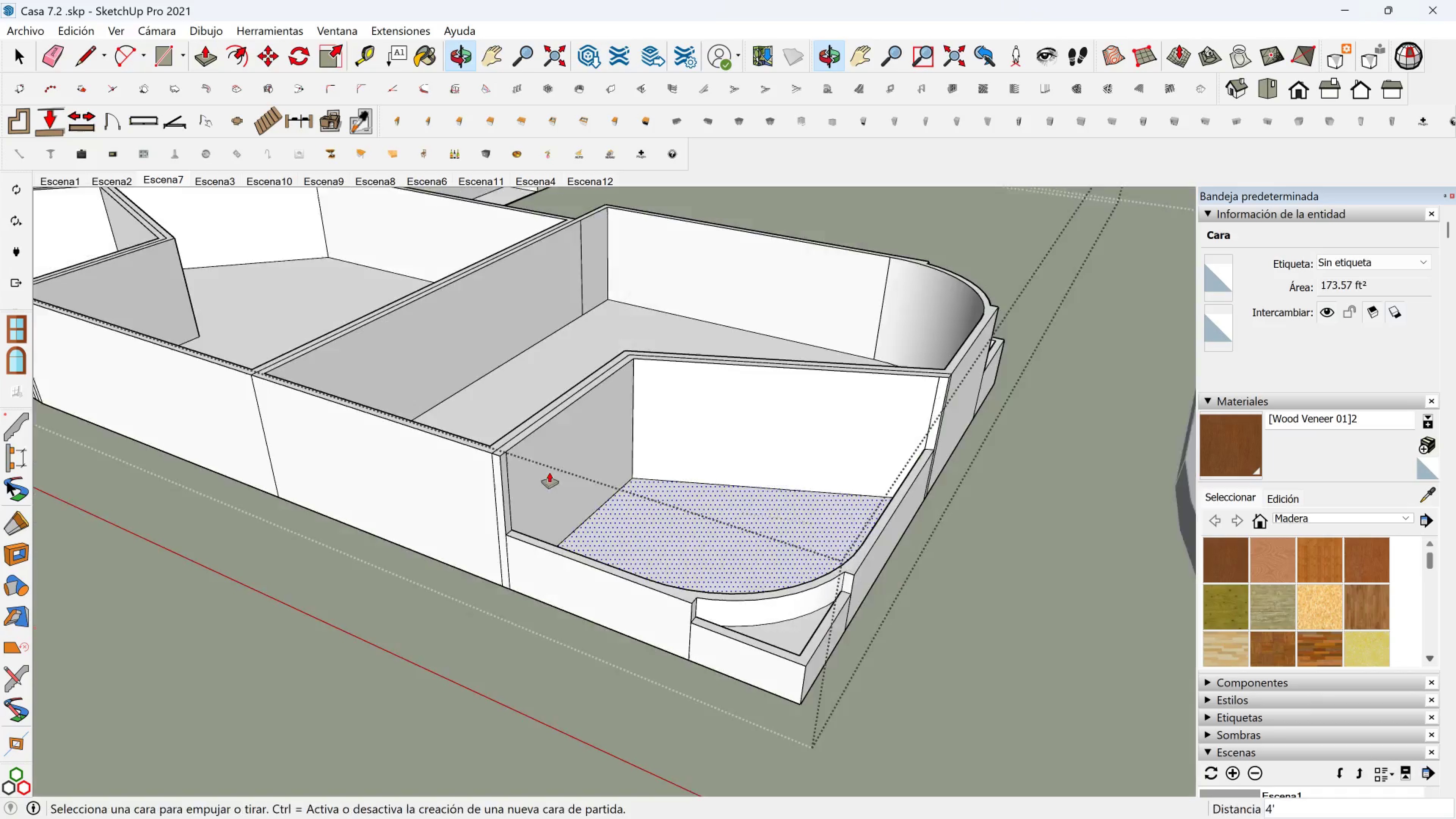 
scroll: coordinate [676, 497], scroll_direction: down, amount: 3.0
 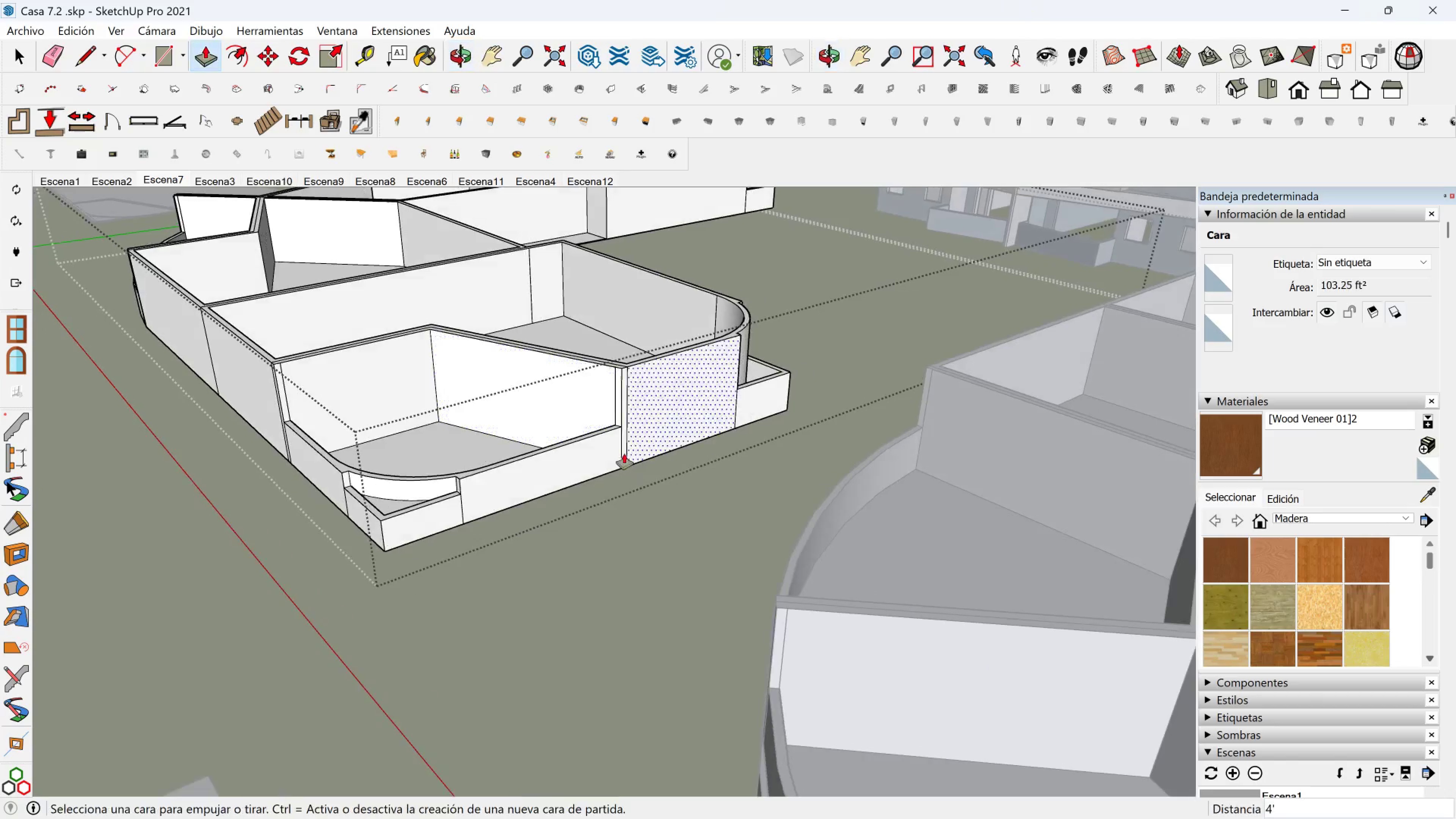 
scroll: coordinate [464, 399], scroll_direction: up, amount: 3.0
 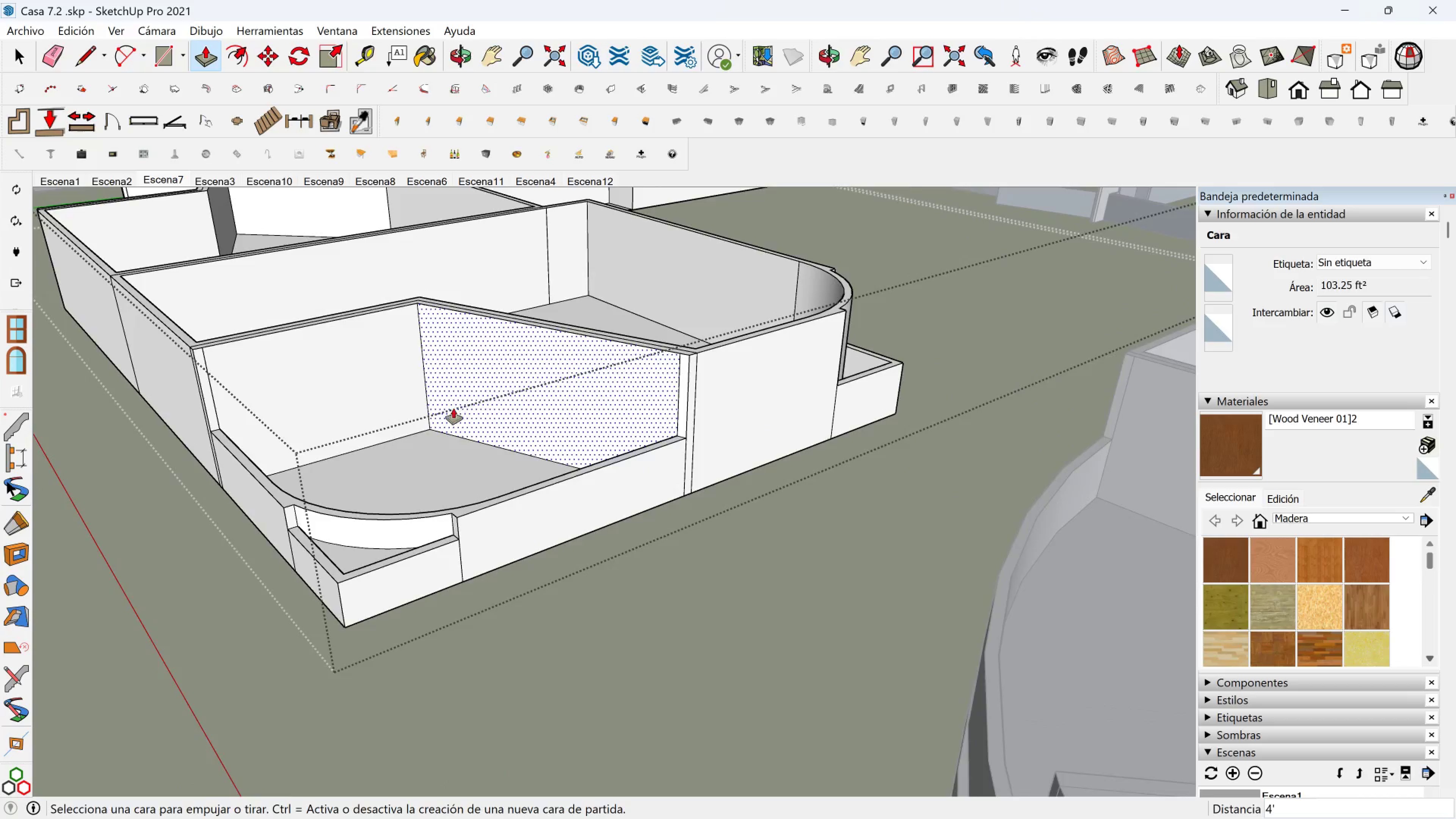 
hold_key(key=ShiftLeft, duration=0.35)
 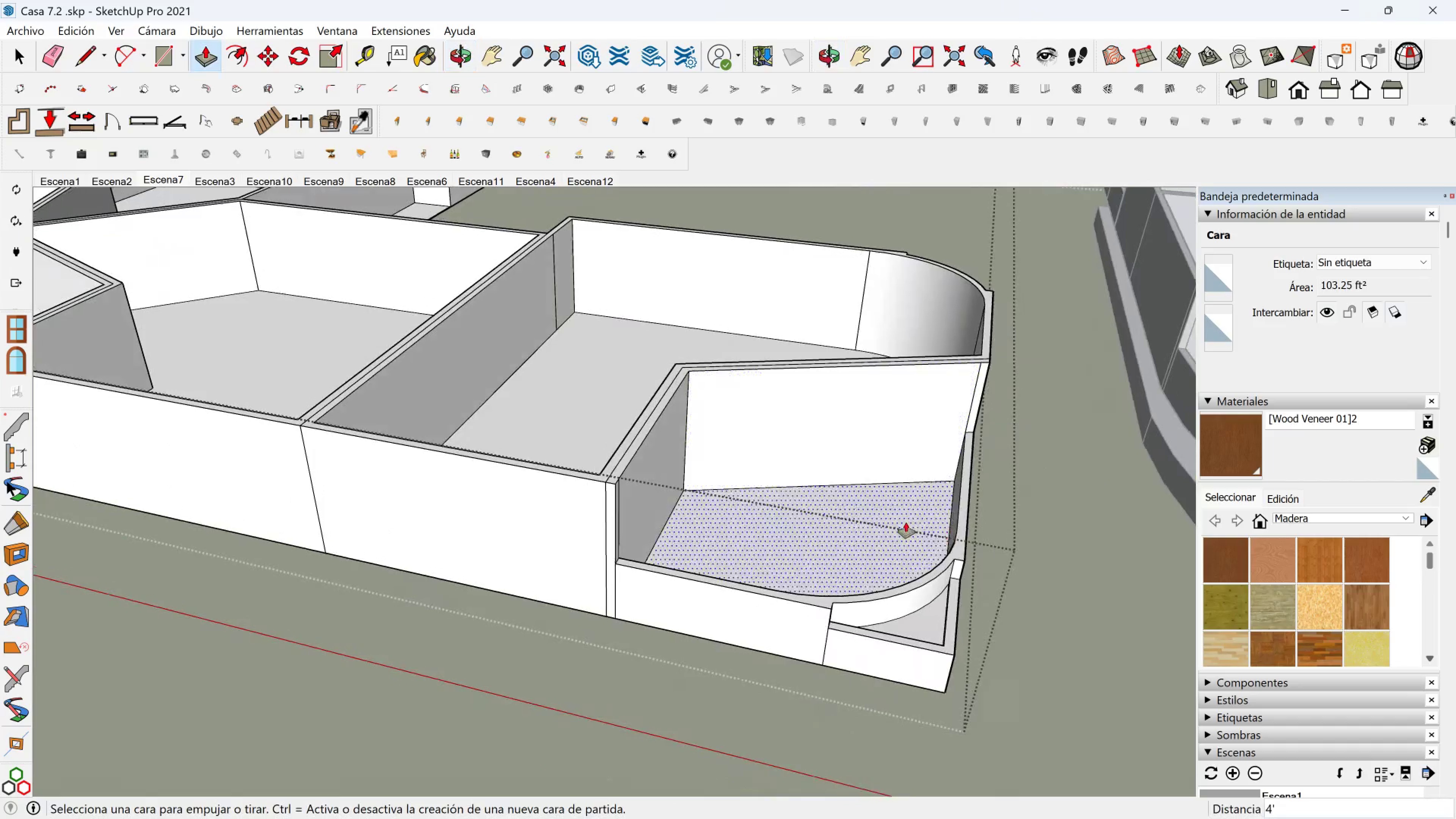 
scroll: coordinate [319, 361], scroll_direction: down, amount: 6.0
 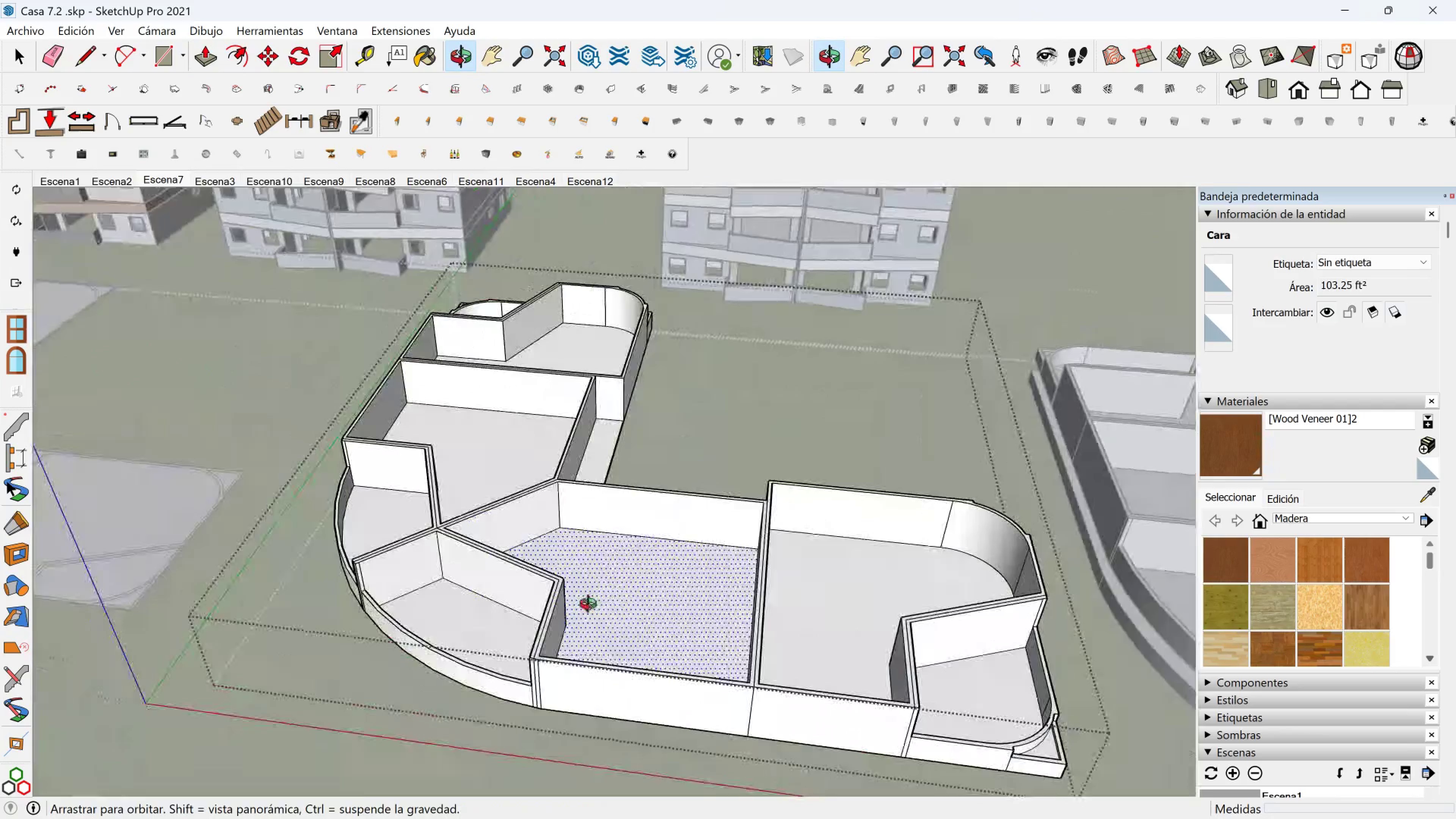 
hold_key(key=ShiftLeft, duration=0.35)
 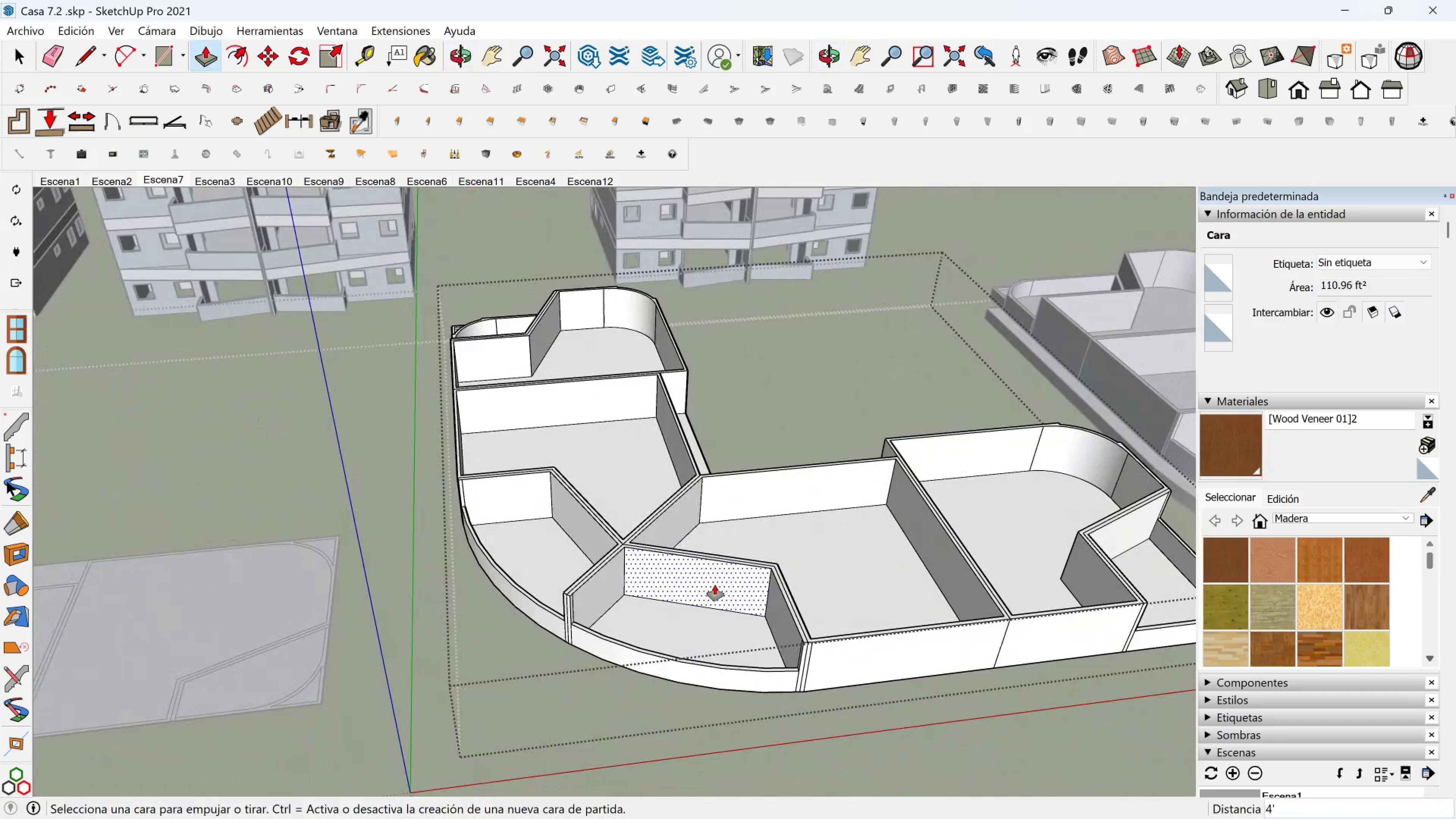 
scroll: coordinate [724, 575], scroll_direction: down, amount: 3.0
 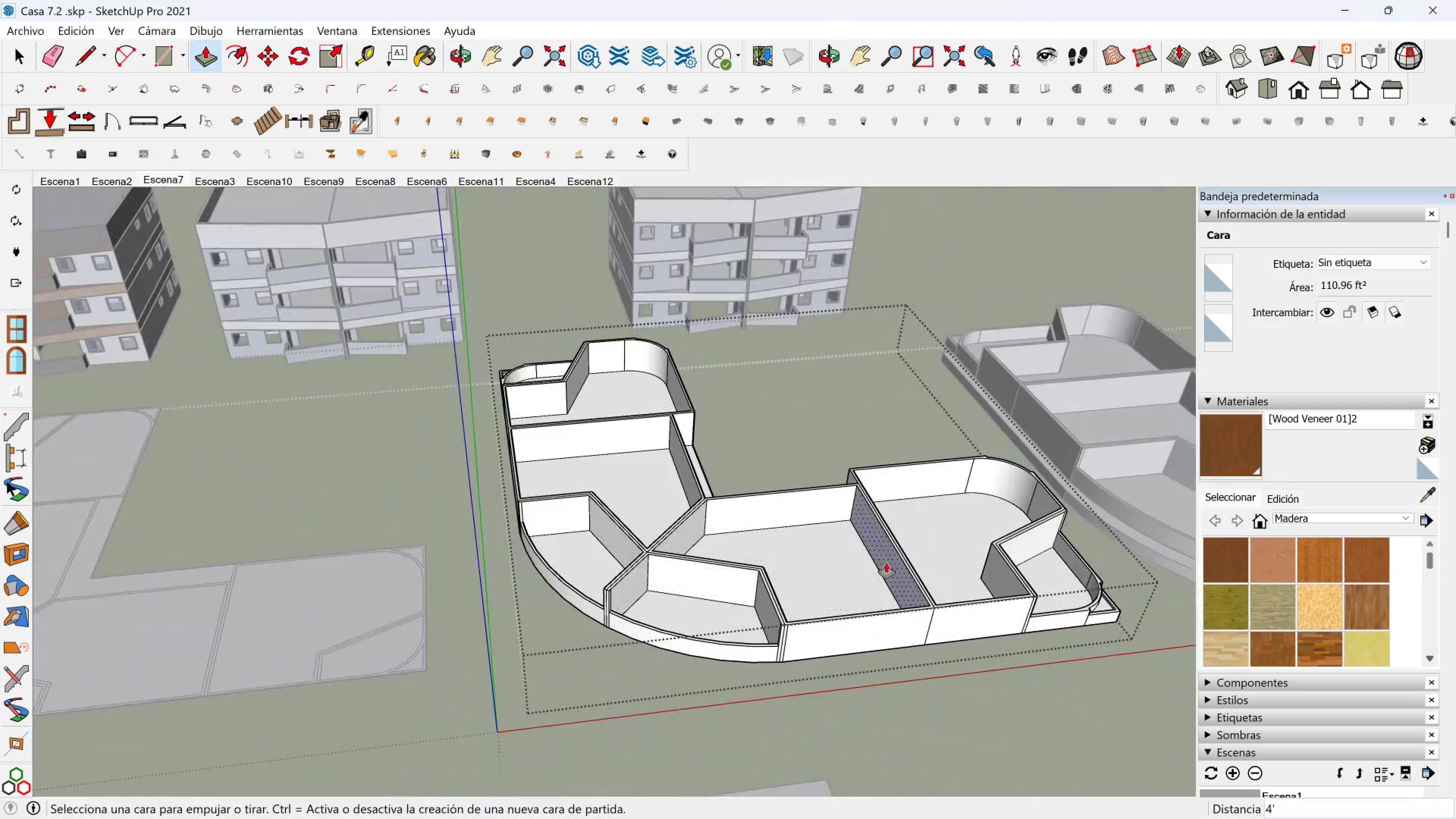 
hold_key(key=ShiftLeft, duration=0.59)
 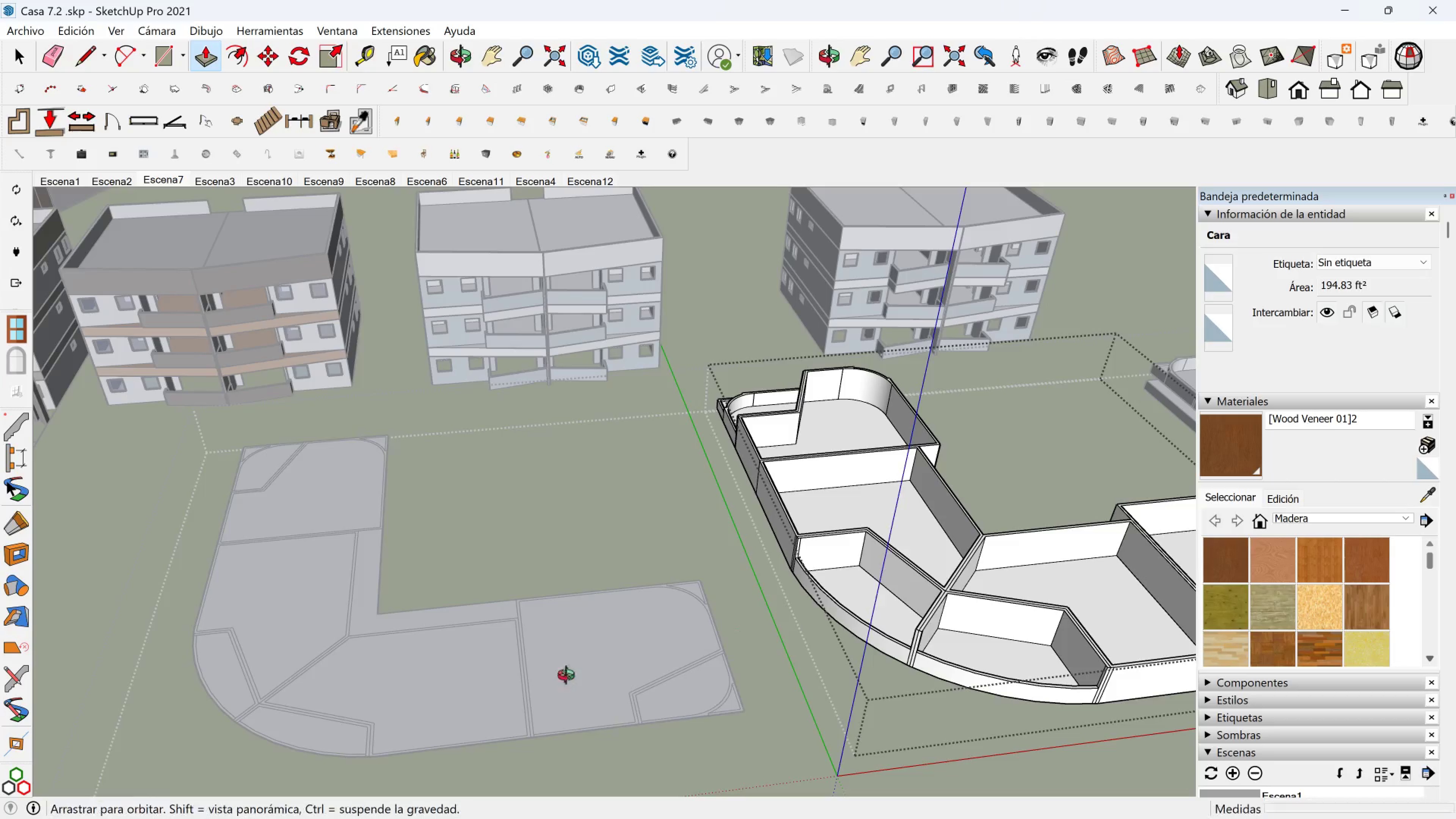 
hold_key(key=ShiftLeft, duration=0.43)
 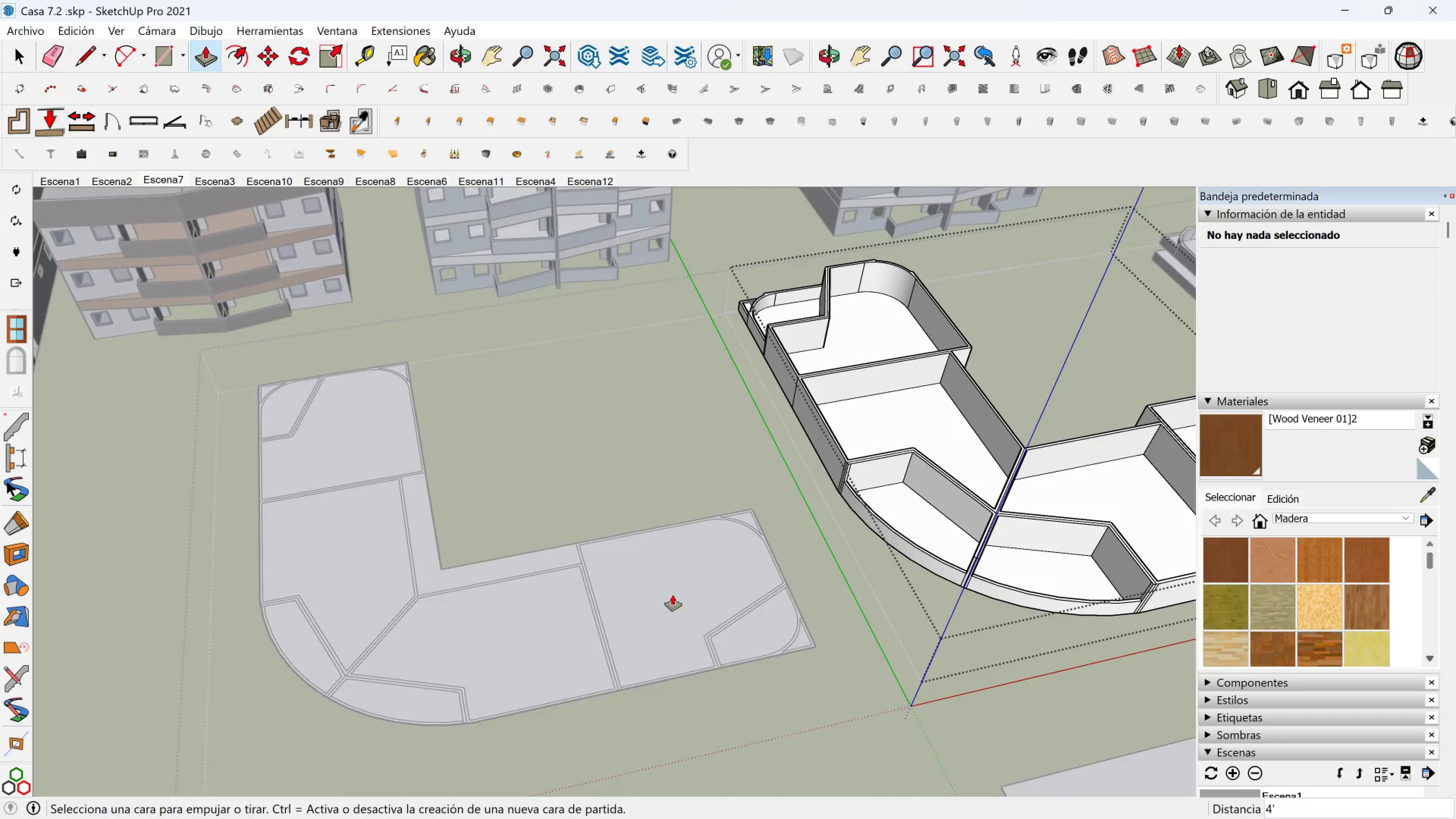 
scroll: coordinate [633, 587], scroll_direction: down, amount: 3.0
 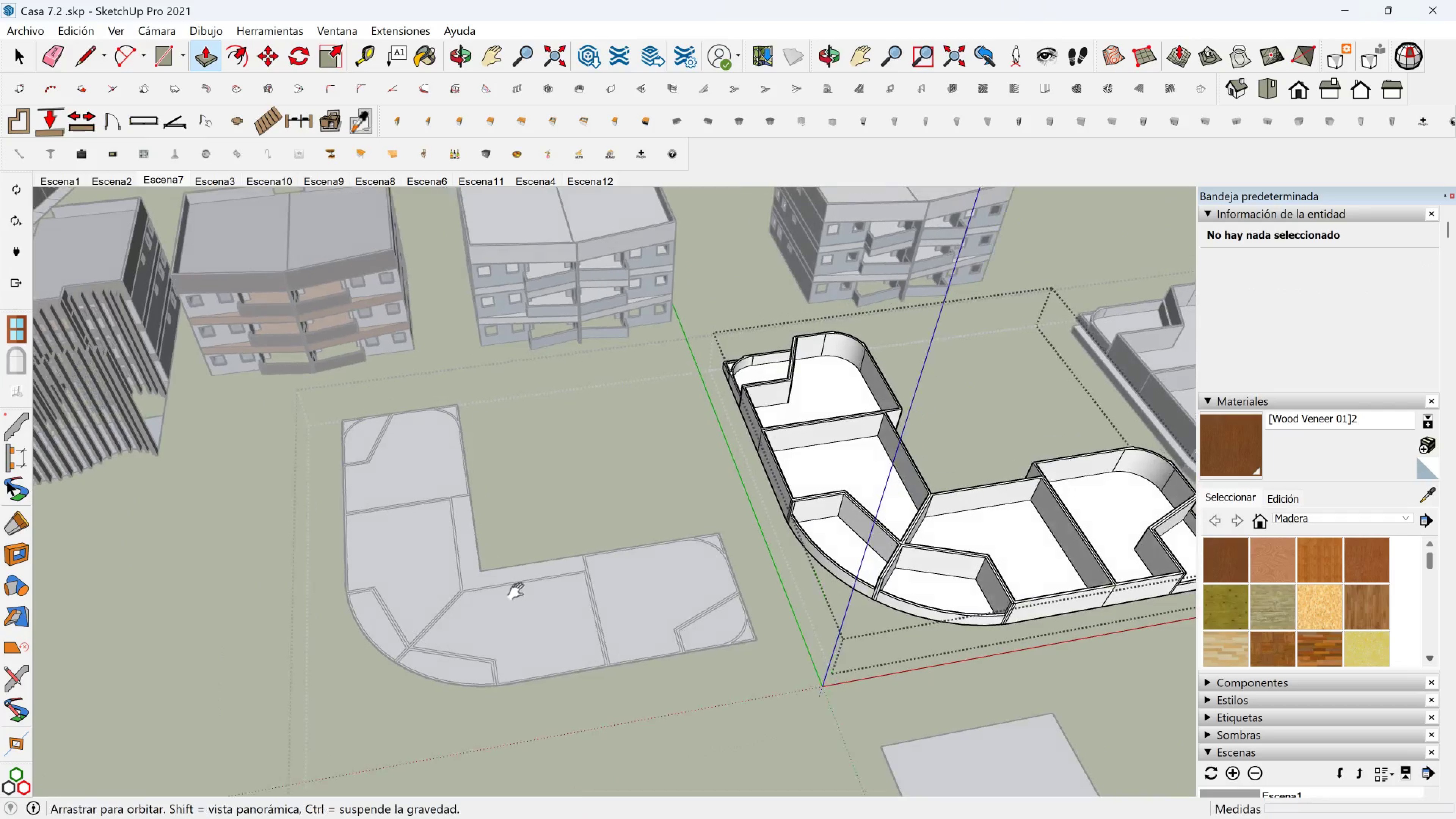 
key(Shift+ShiftLeft)
 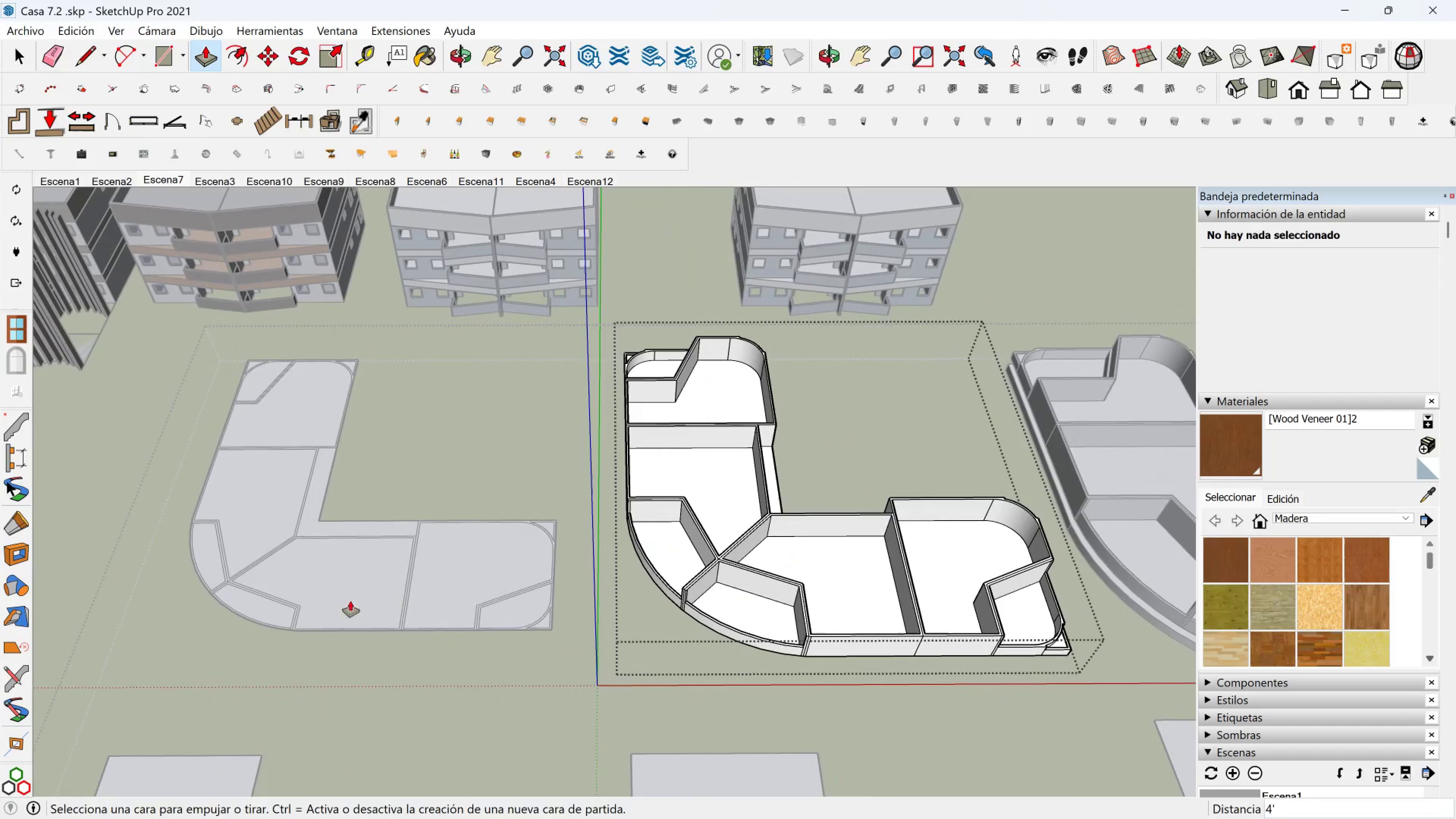 
hold_key(key=ShiftLeft, duration=0.91)
 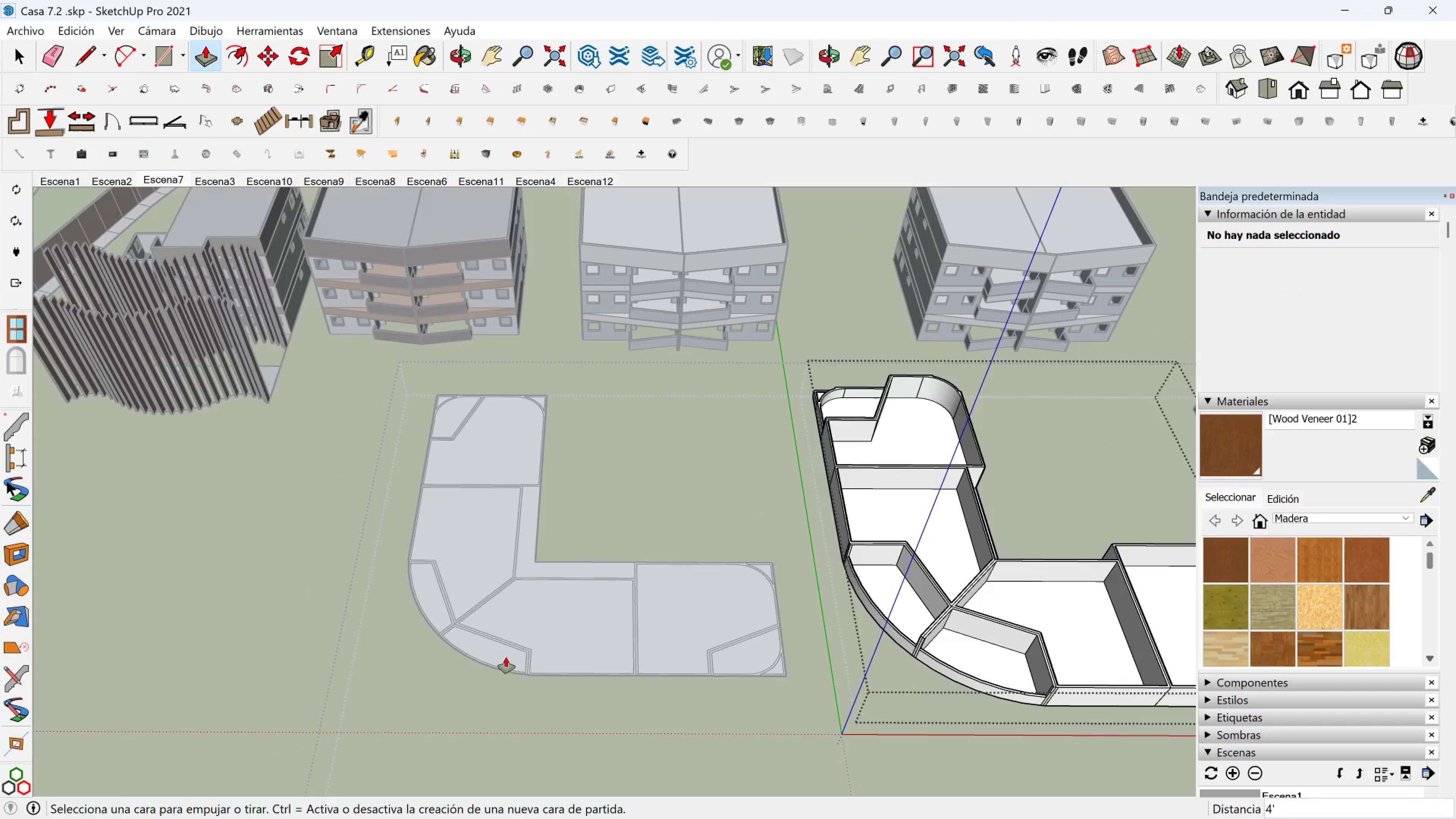 
scroll: coordinate [543, 616], scroll_direction: up, amount: 3.0
 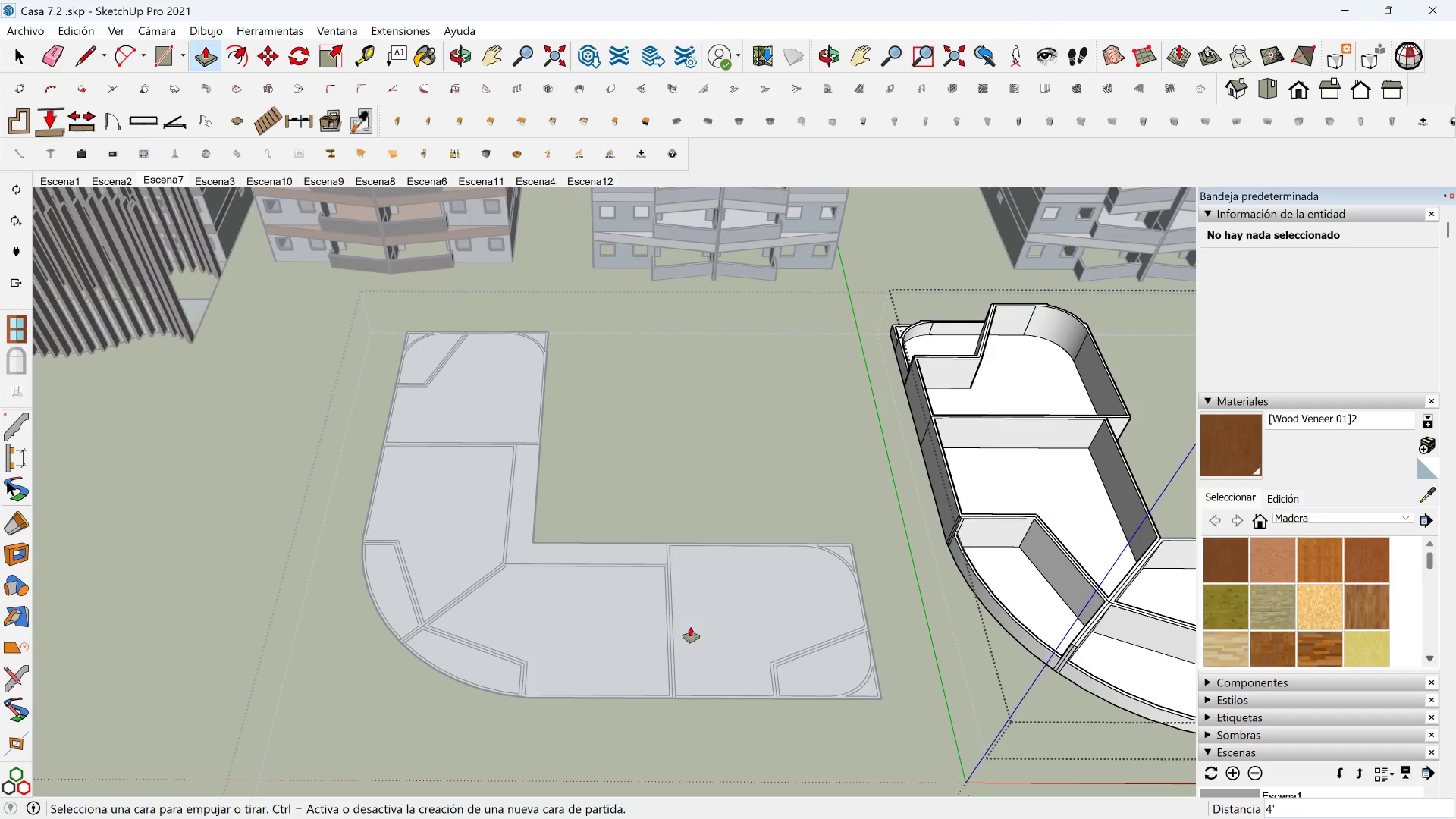 
scroll: coordinate [709, 628], scroll_direction: down, amount: 3.0
 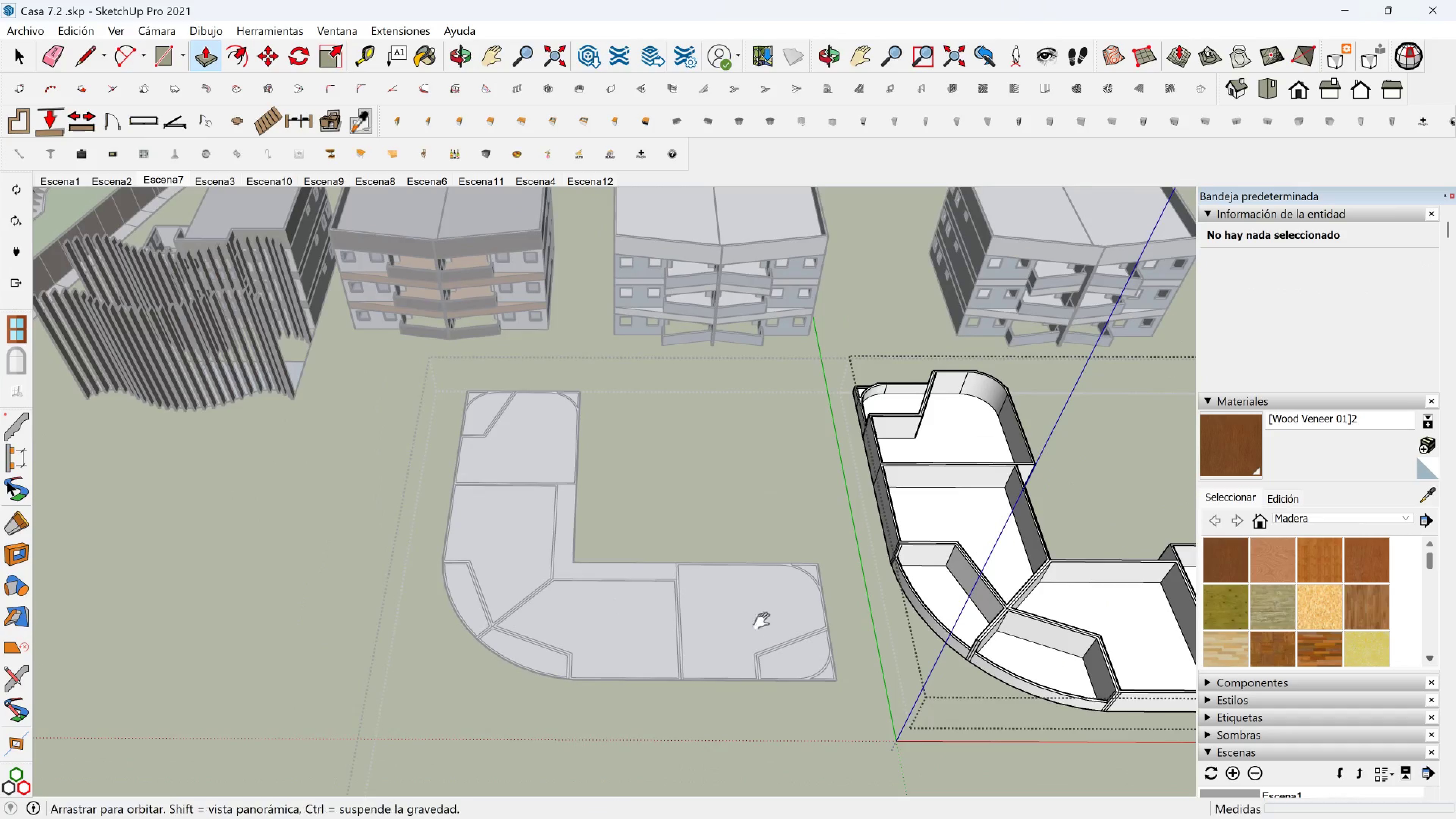 
hold_key(key=ShiftLeft, duration=0.48)
 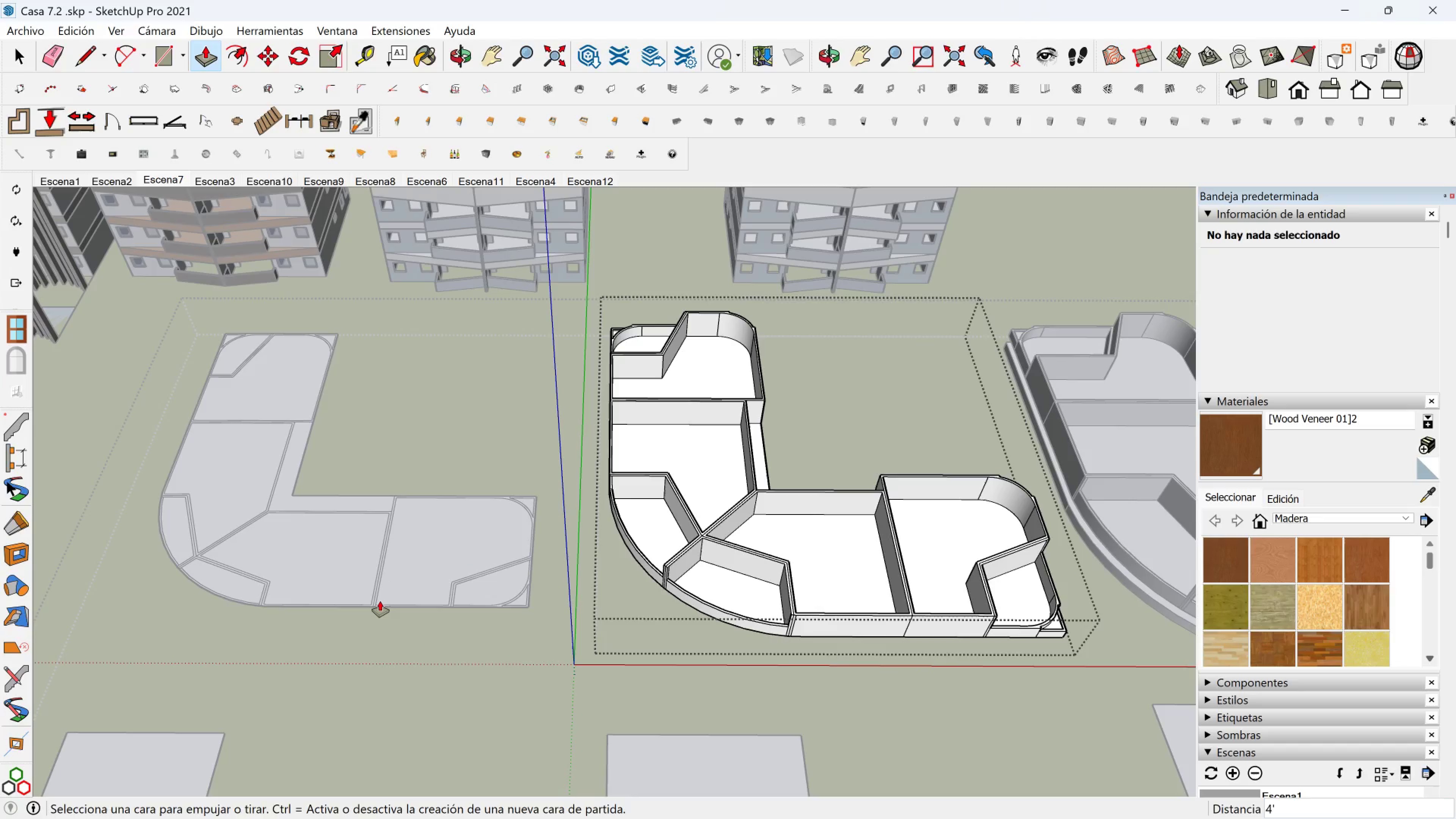 
scroll: coordinate [363, 556], scroll_direction: up, amount: 5.0
 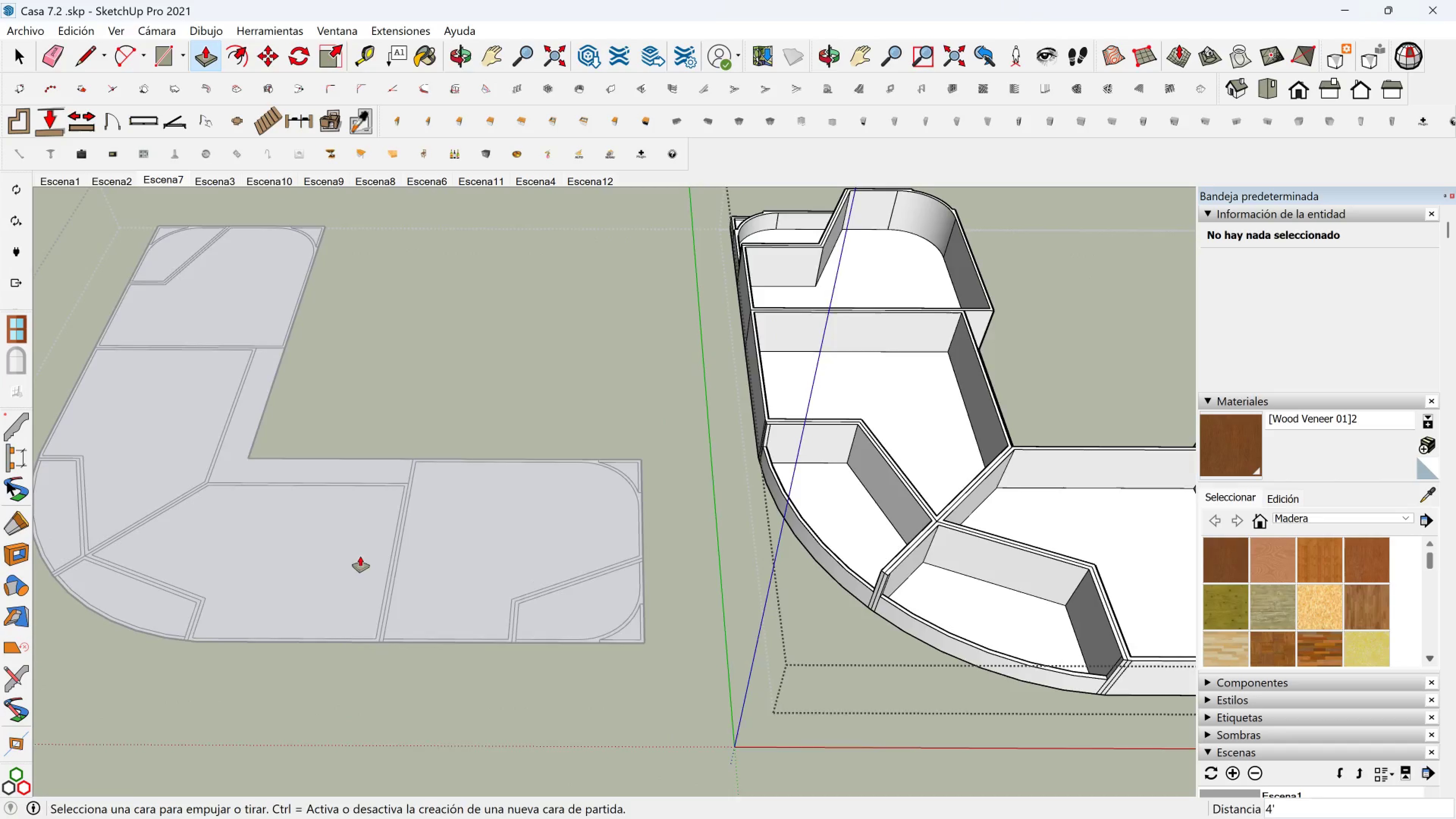 
hold_key(key=ShiftLeft, duration=0.39)
 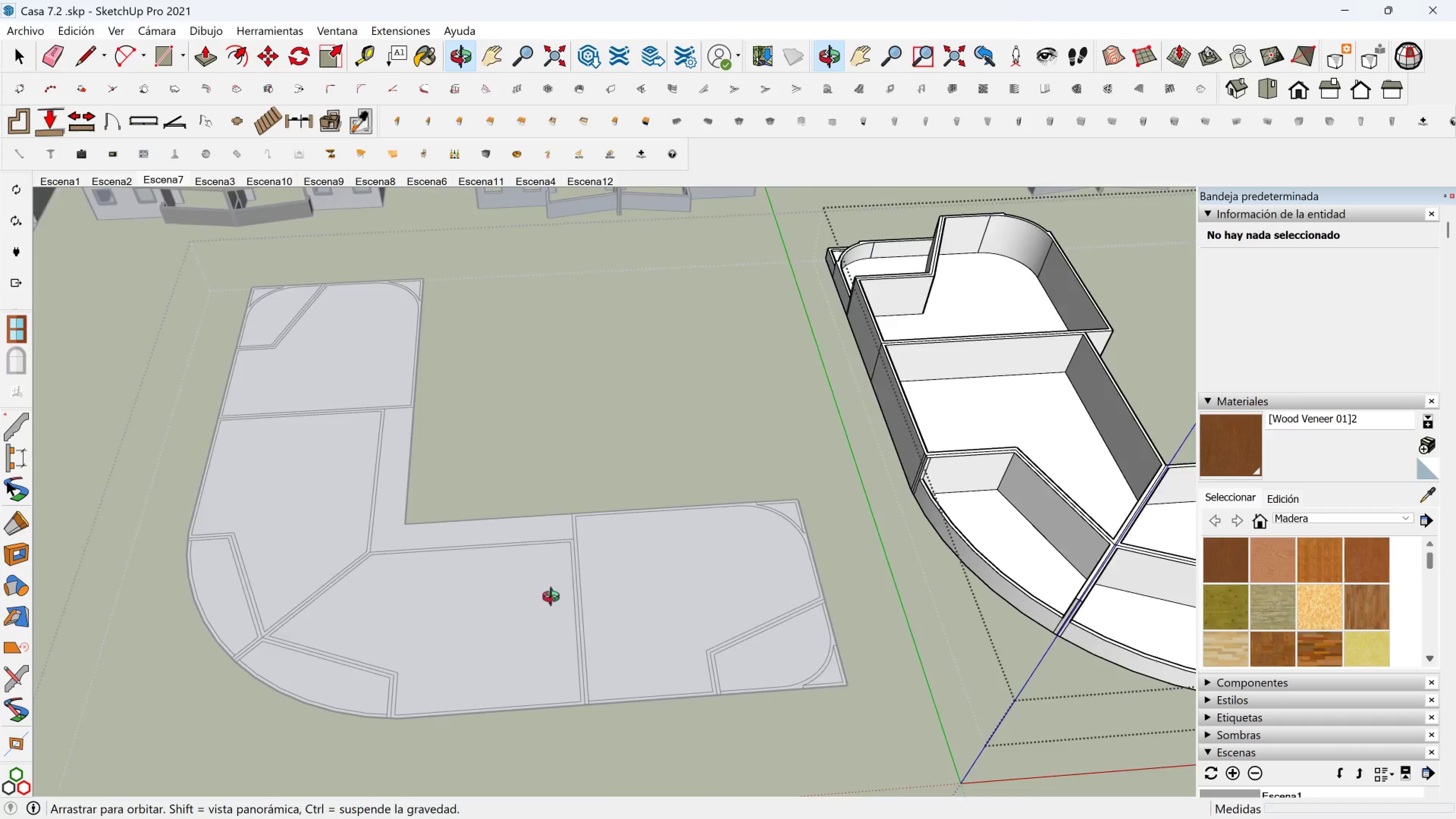 
scroll: coordinate [565, 606], scroll_direction: down, amount: 2.0
 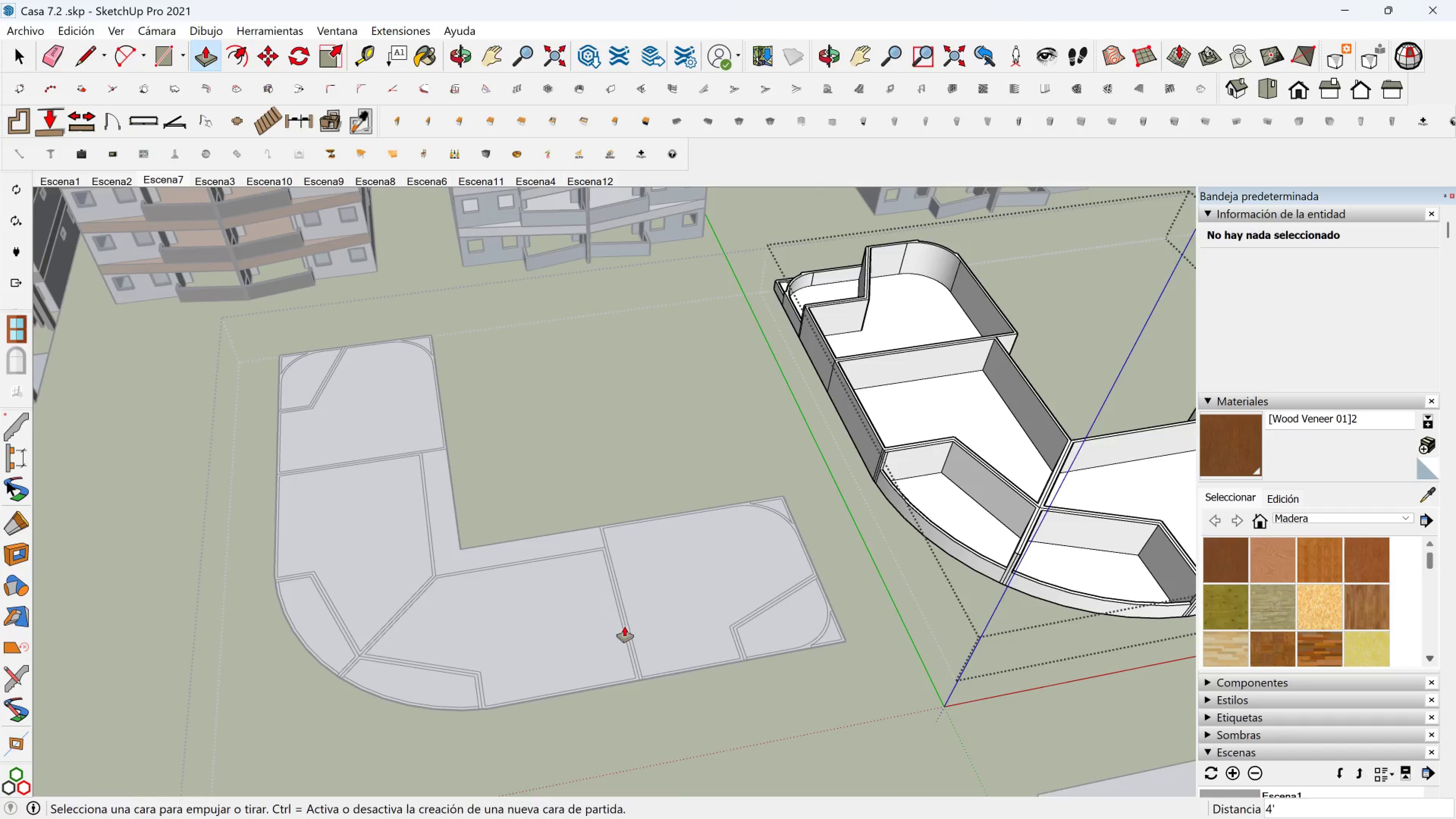 
hold_key(key=ShiftLeft, duration=0.37)
 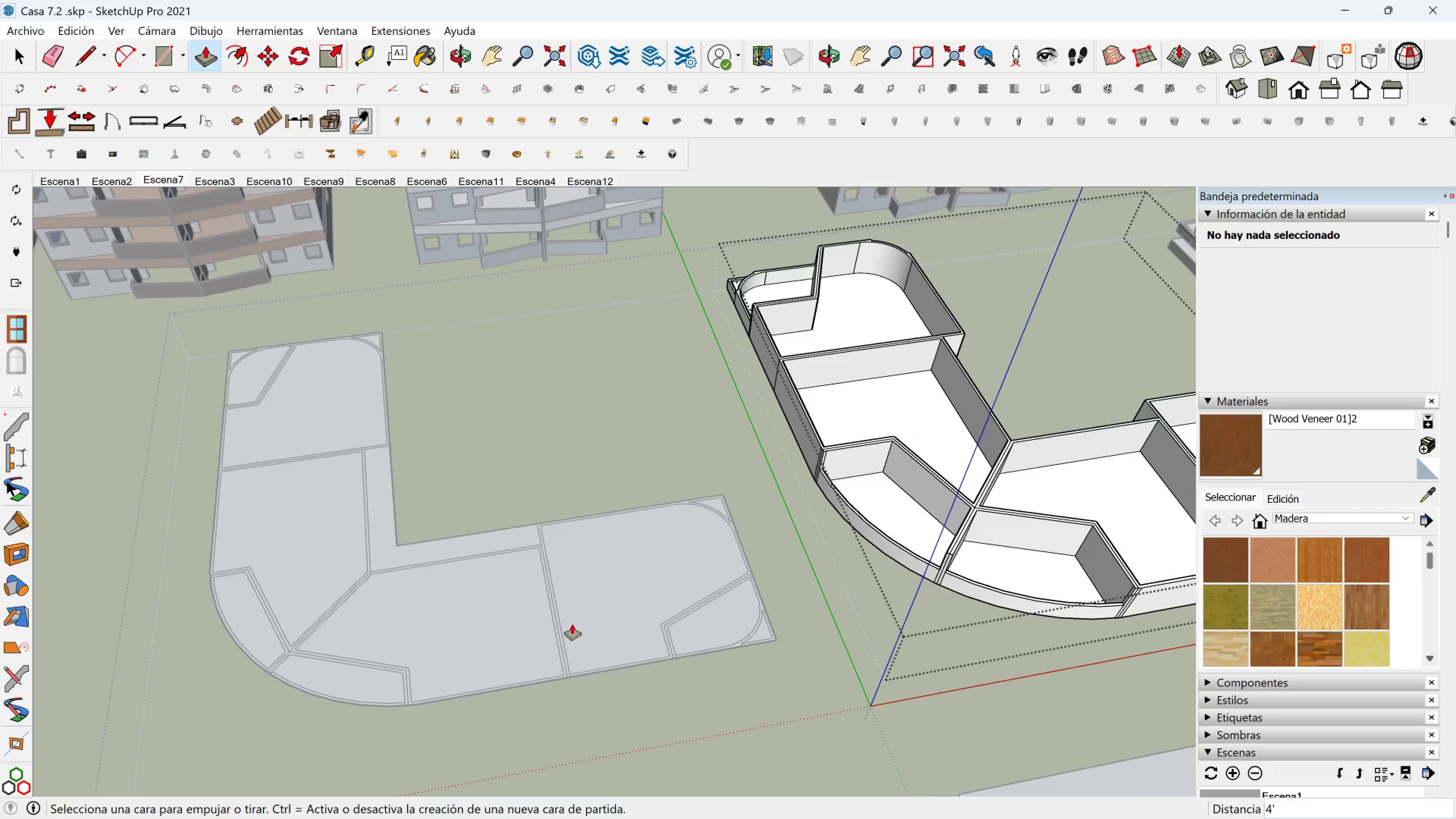 
scroll: coordinate [572, 624], scroll_direction: up, amount: 1.0
 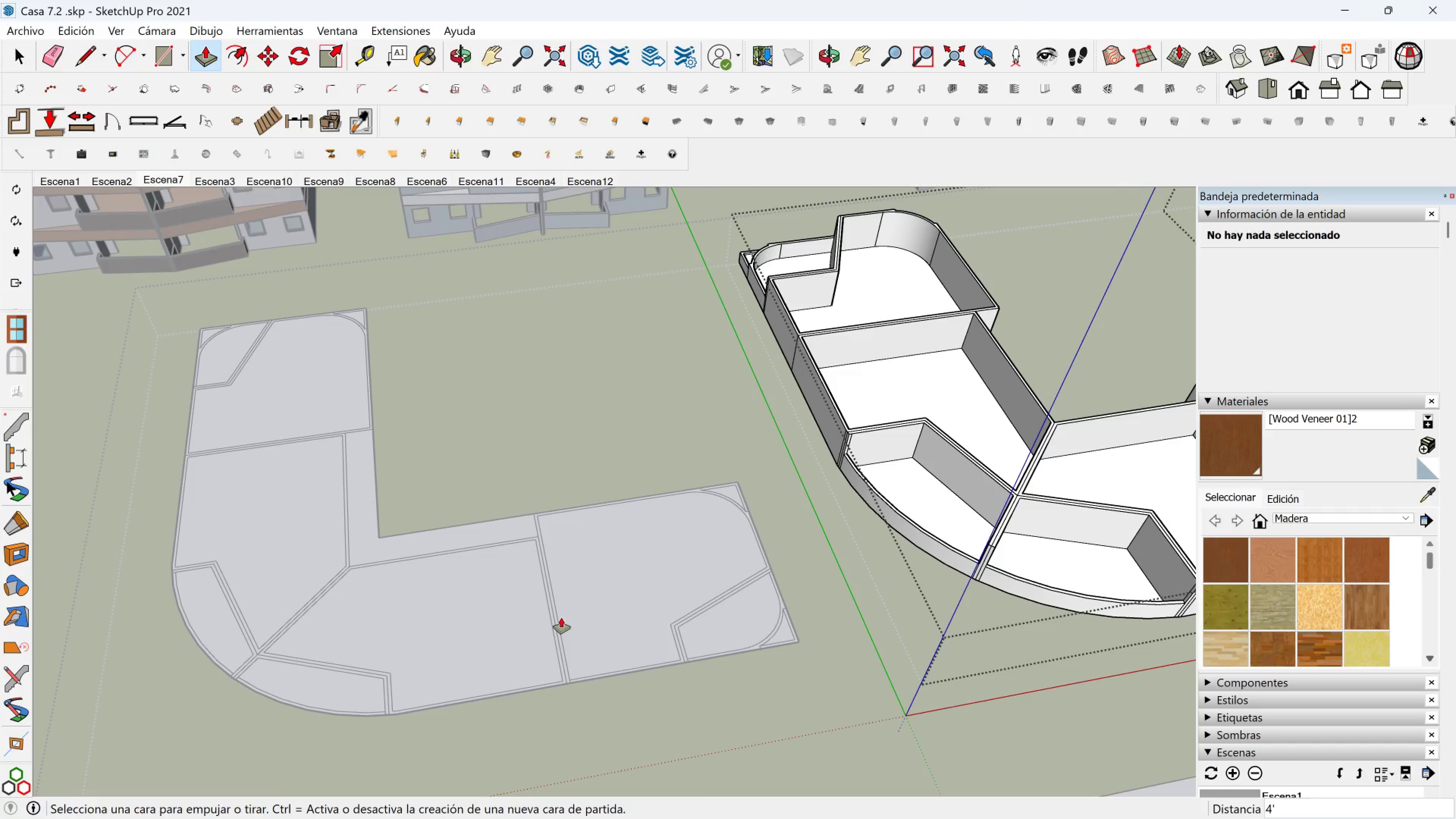 
scroll: coordinate [529, 622], scroll_direction: down, amount: 3.0
 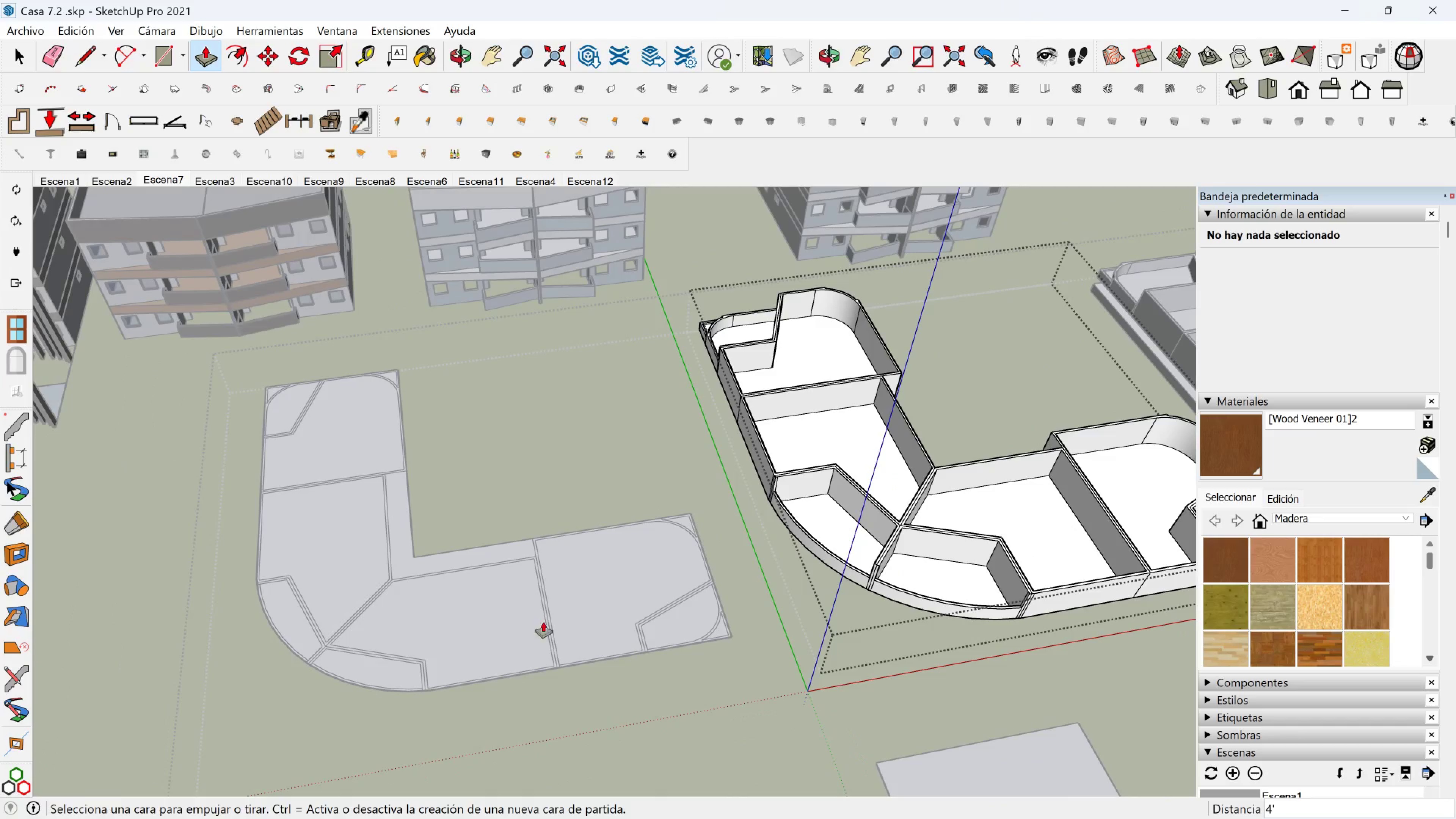 
hold_key(key=ShiftLeft, duration=0.4)
 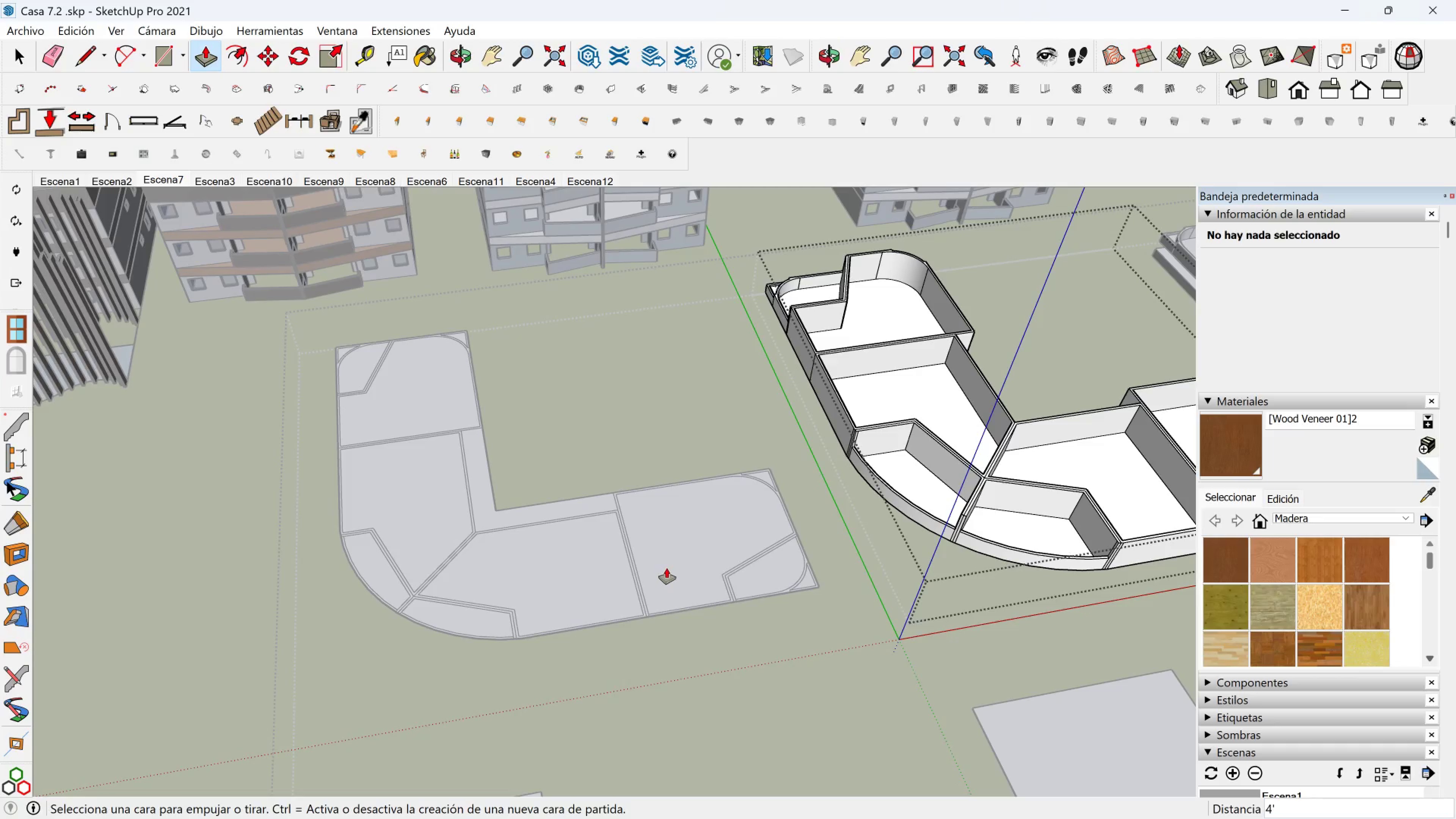 
key(Space)
 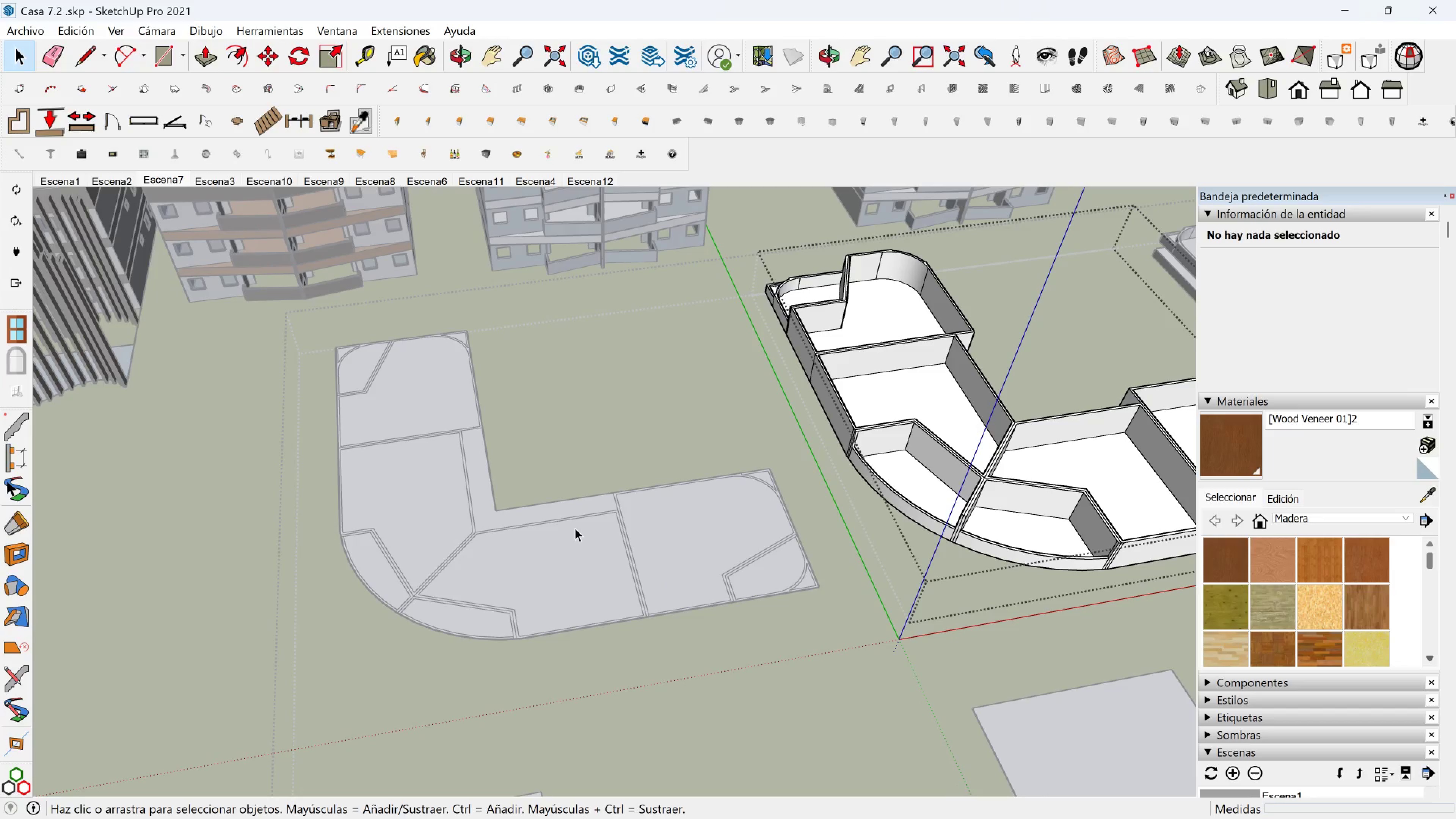 
key(Shift+ShiftLeft)
 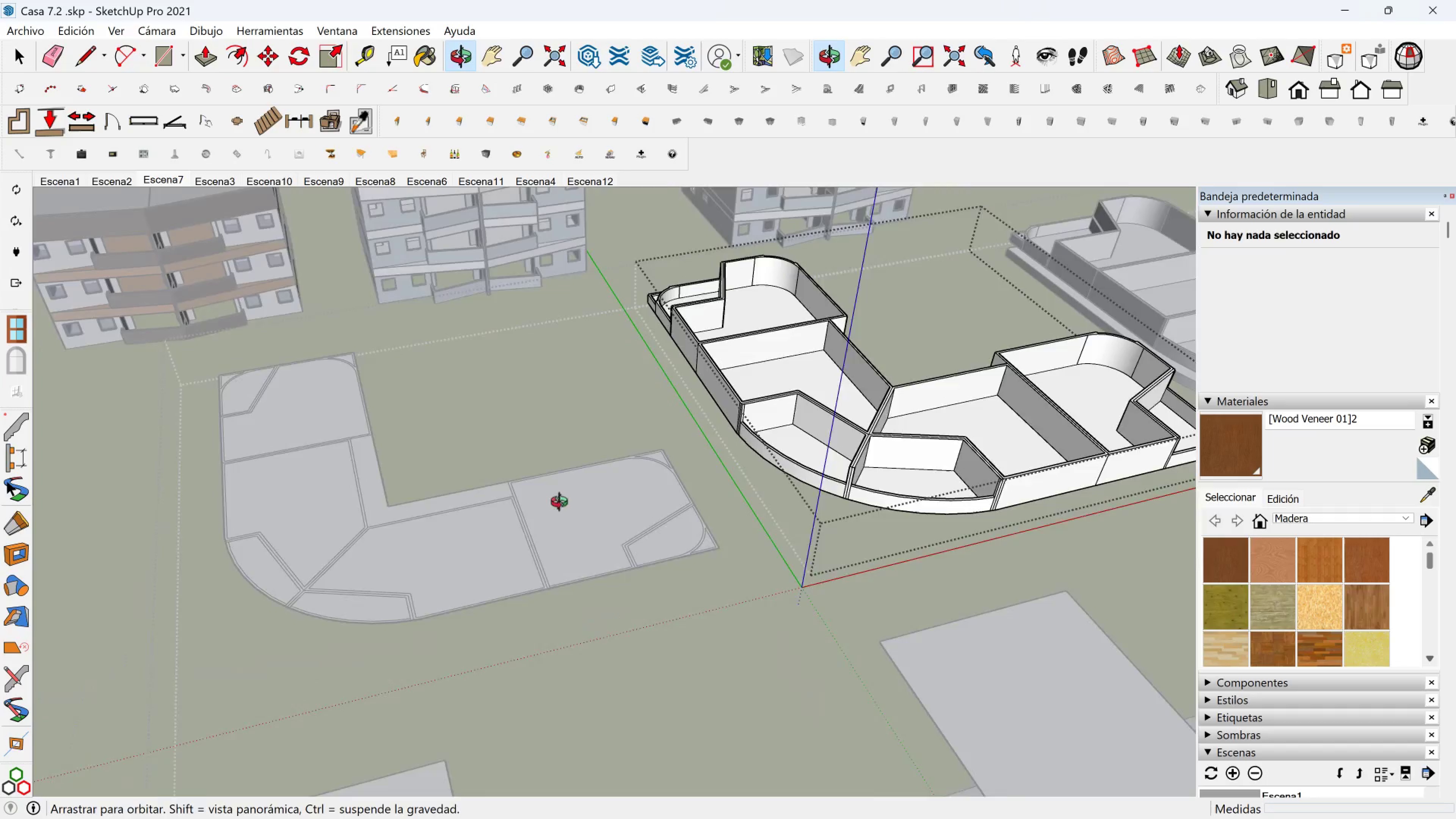 
scroll: coordinate [464, 570], scroll_direction: up, amount: 2.0
 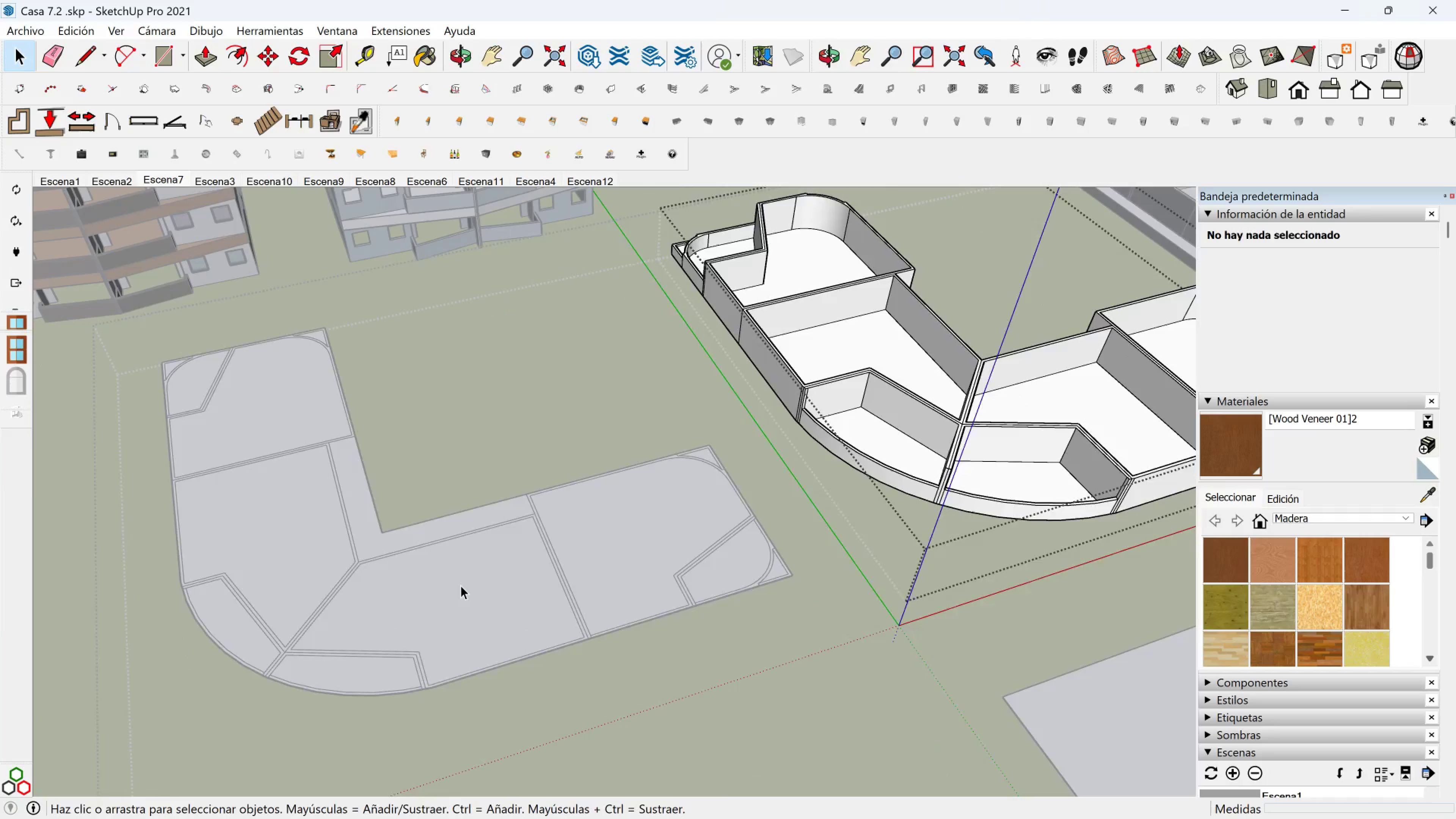 
double_click([461, 585])
 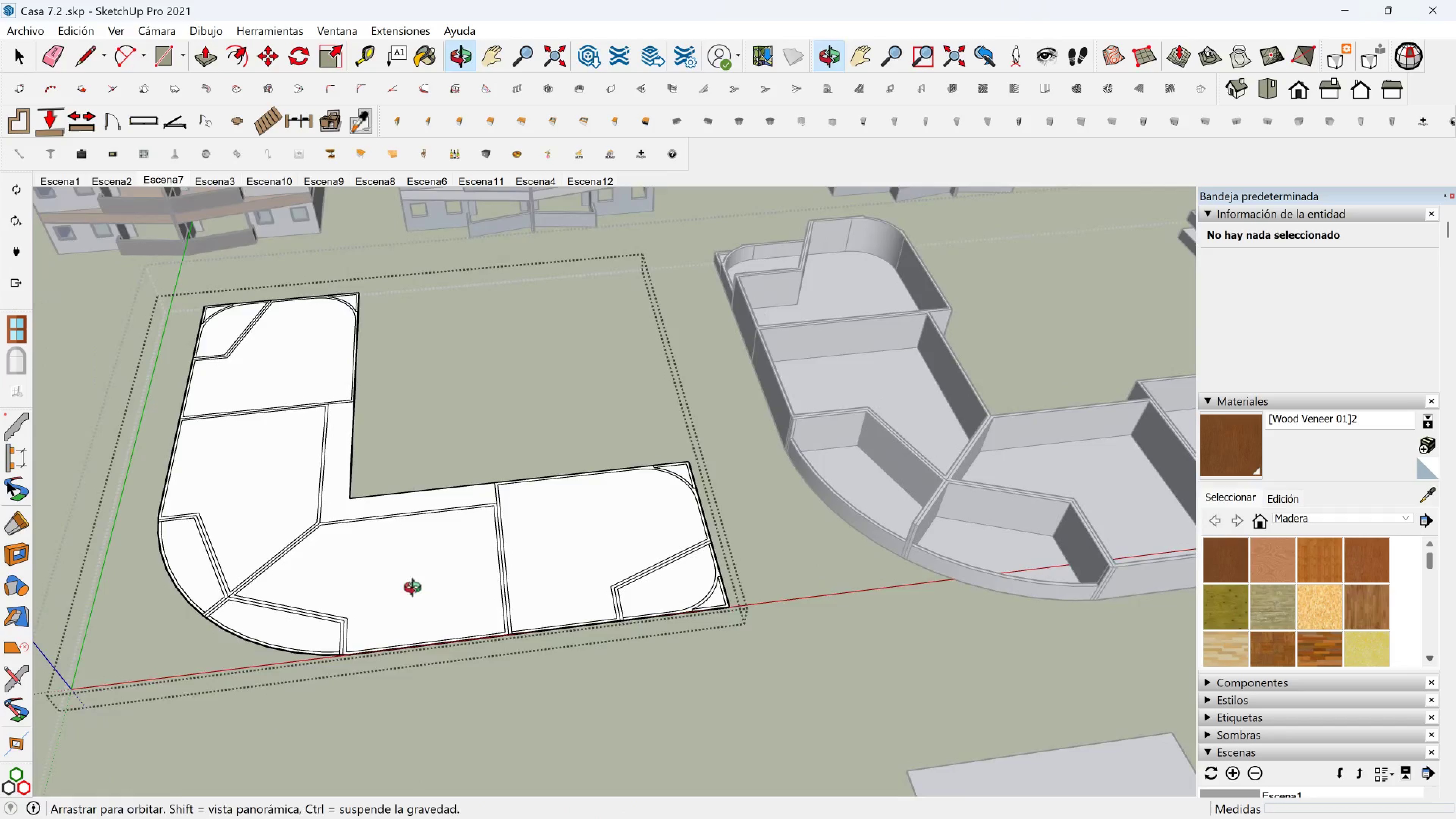 
scroll: coordinate [504, 568], scroll_direction: up, amount: 2.0
 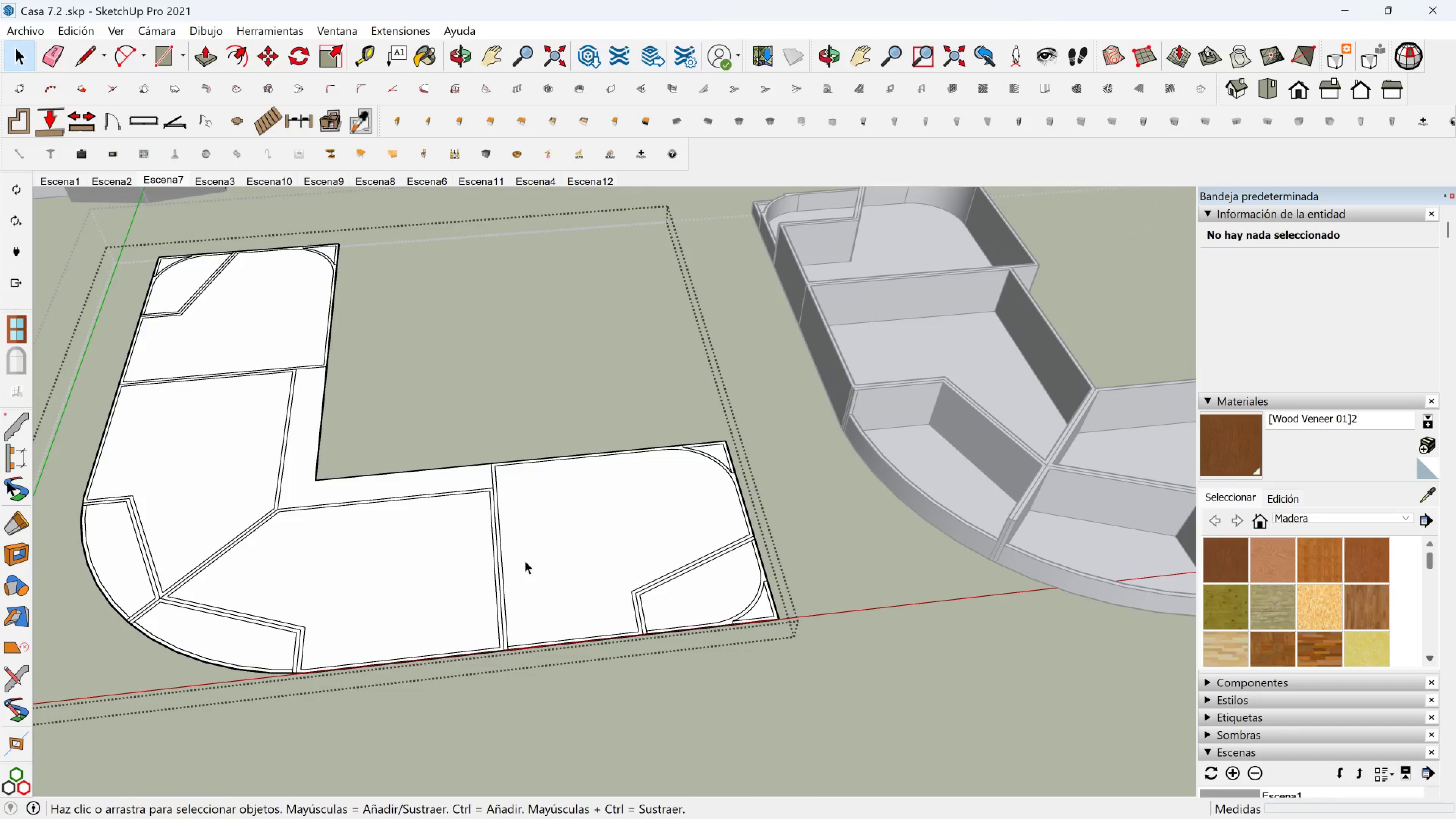 
left_click_drag(start_coordinate=[525, 557], to_coordinate=[520, 557])
 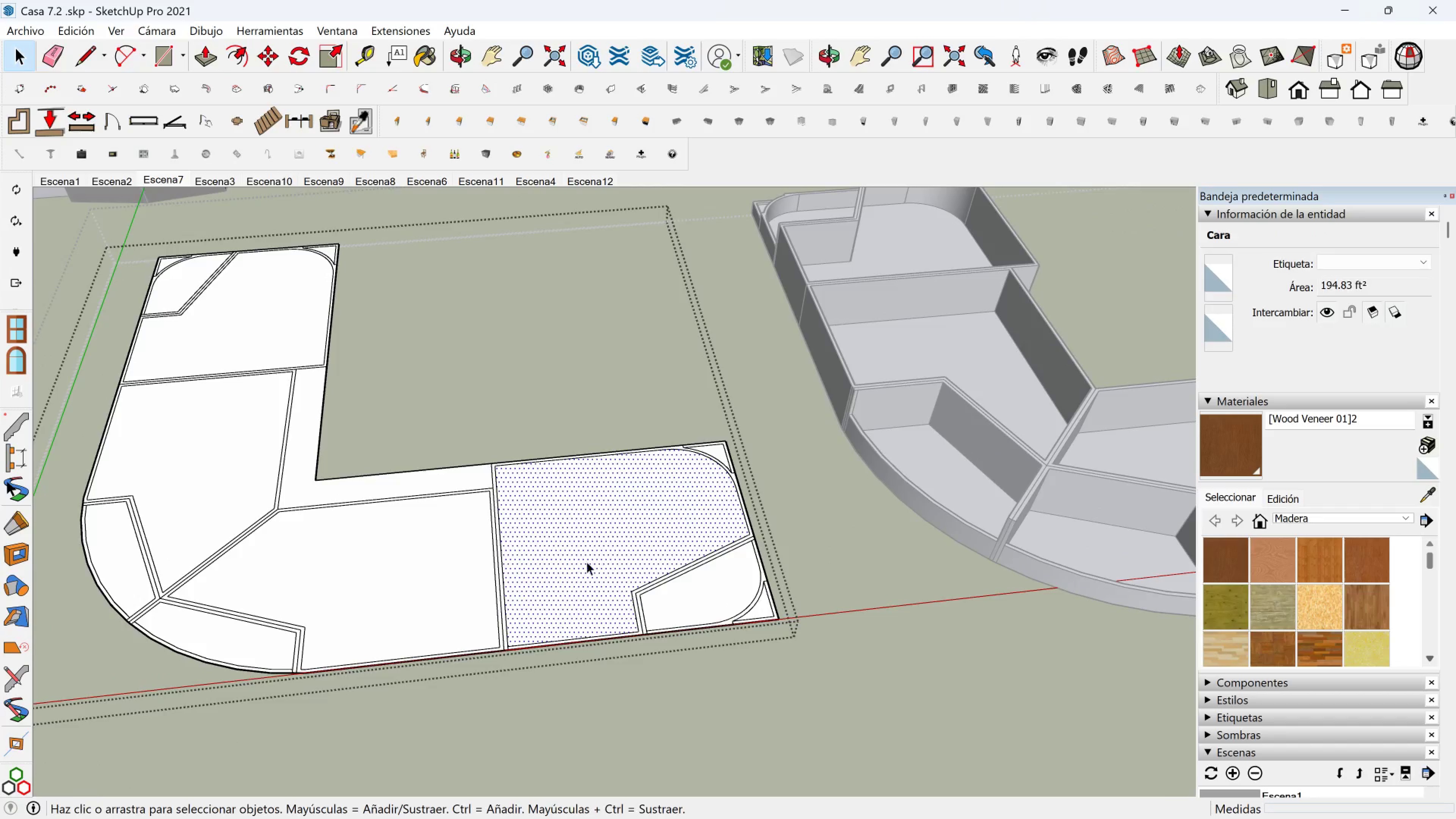 
scroll: coordinate [568, 543], scroll_direction: down, amount: 11.0
 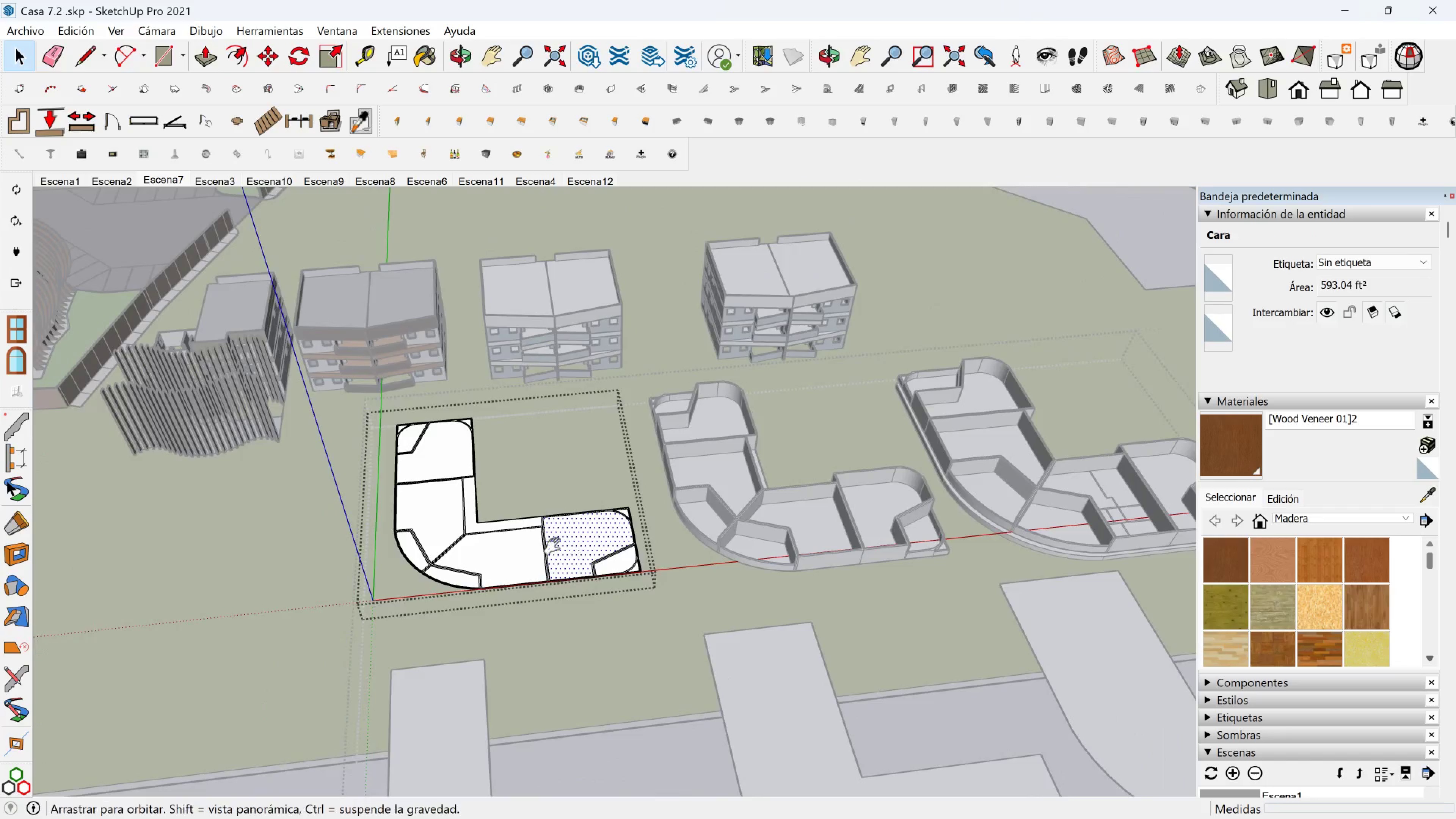 
hold_key(key=ShiftLeft, duration=0.39)
 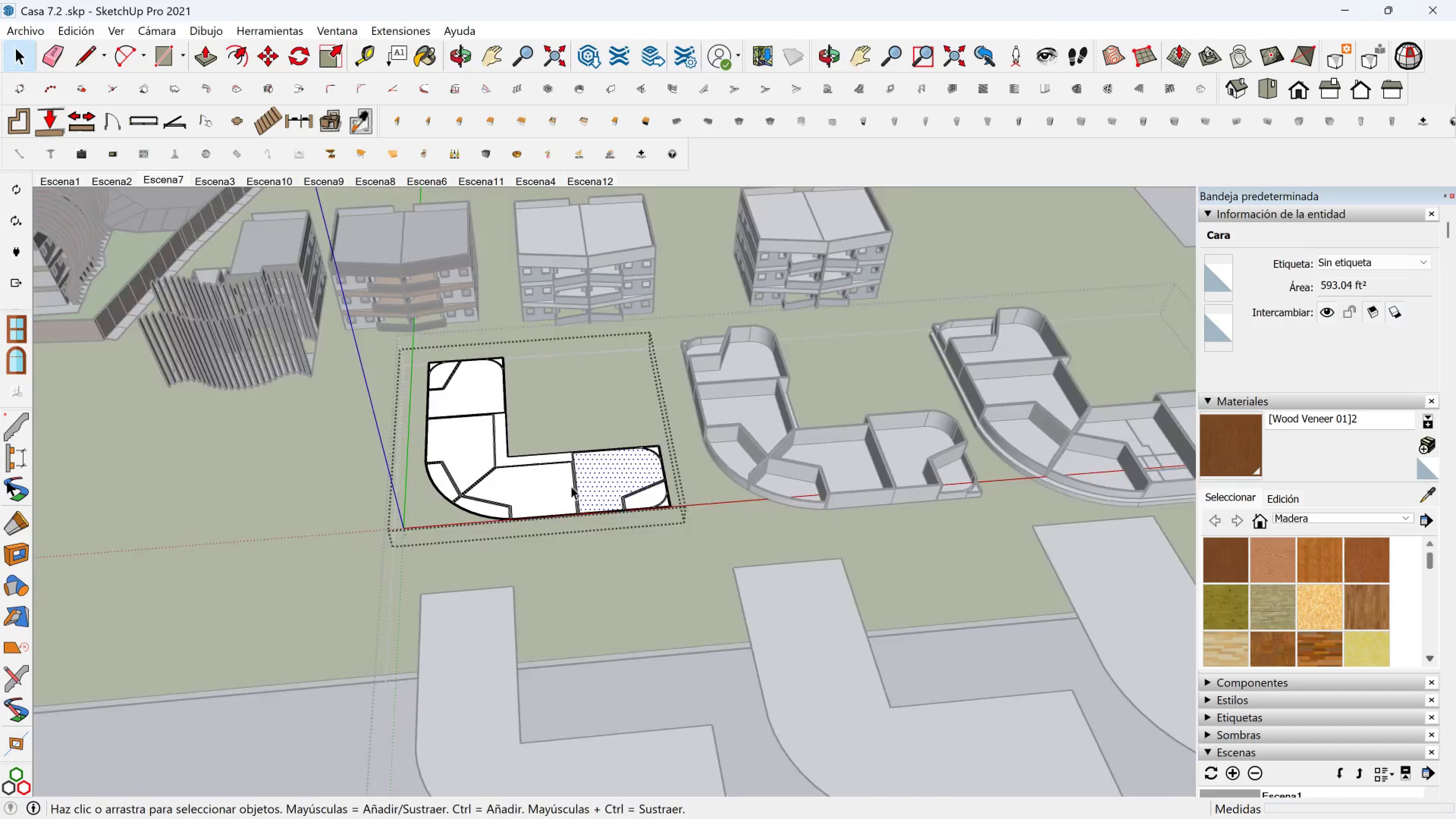 
scroll: coordinate [540, 485], scroll_direction: up, amount: 6.0
 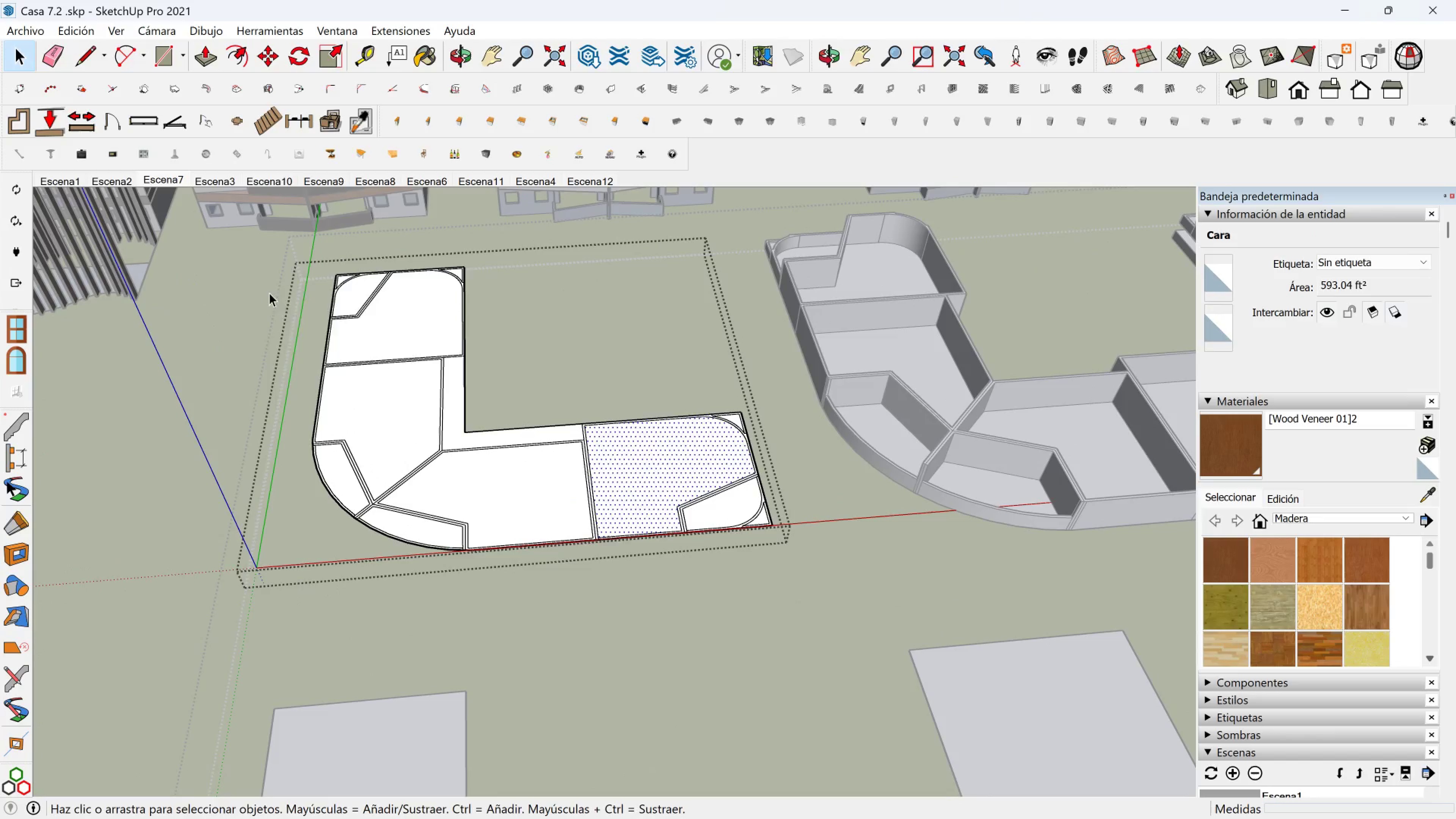 
right_click([269, 293])
 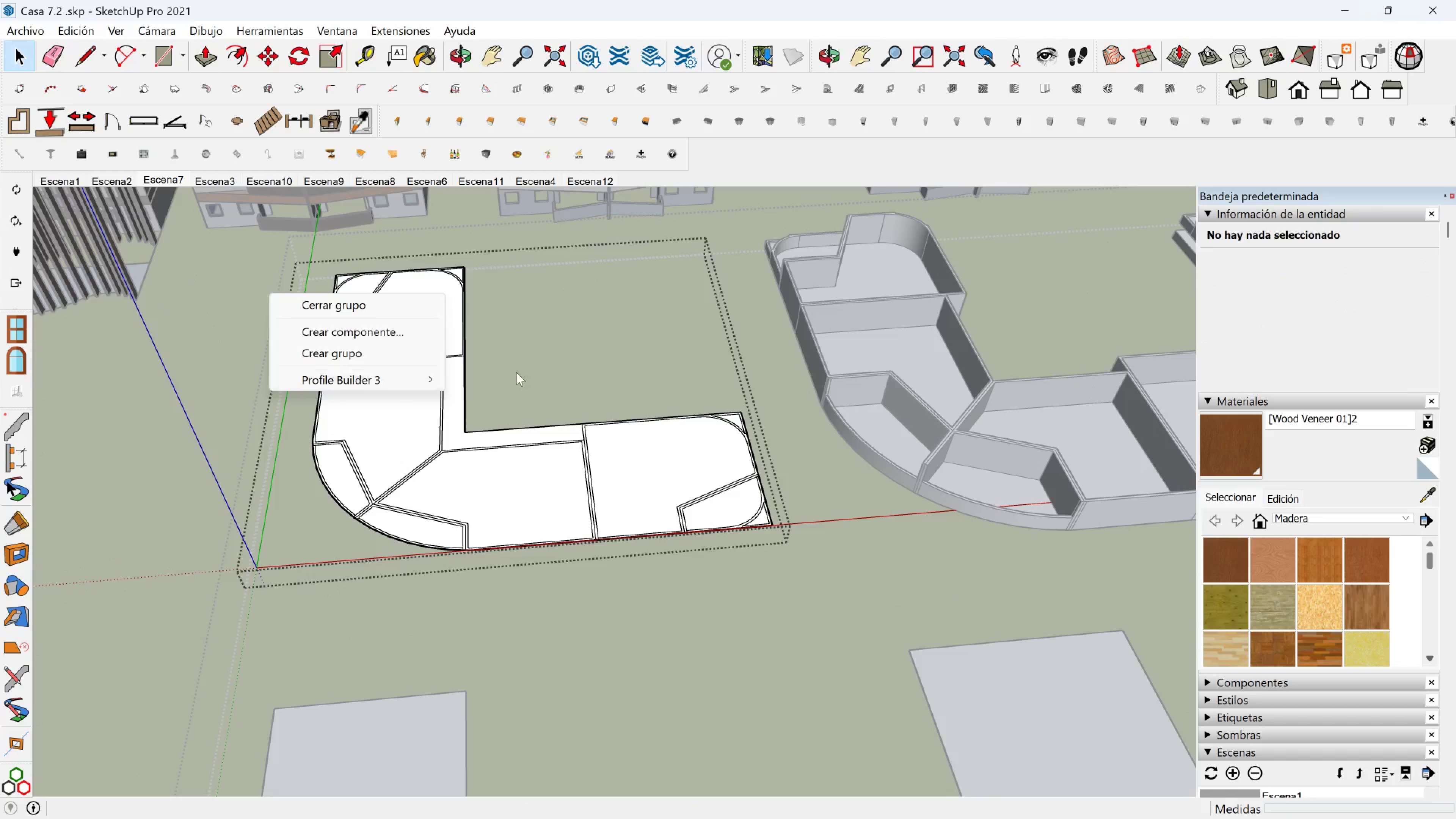 
left_click([521, 367])
 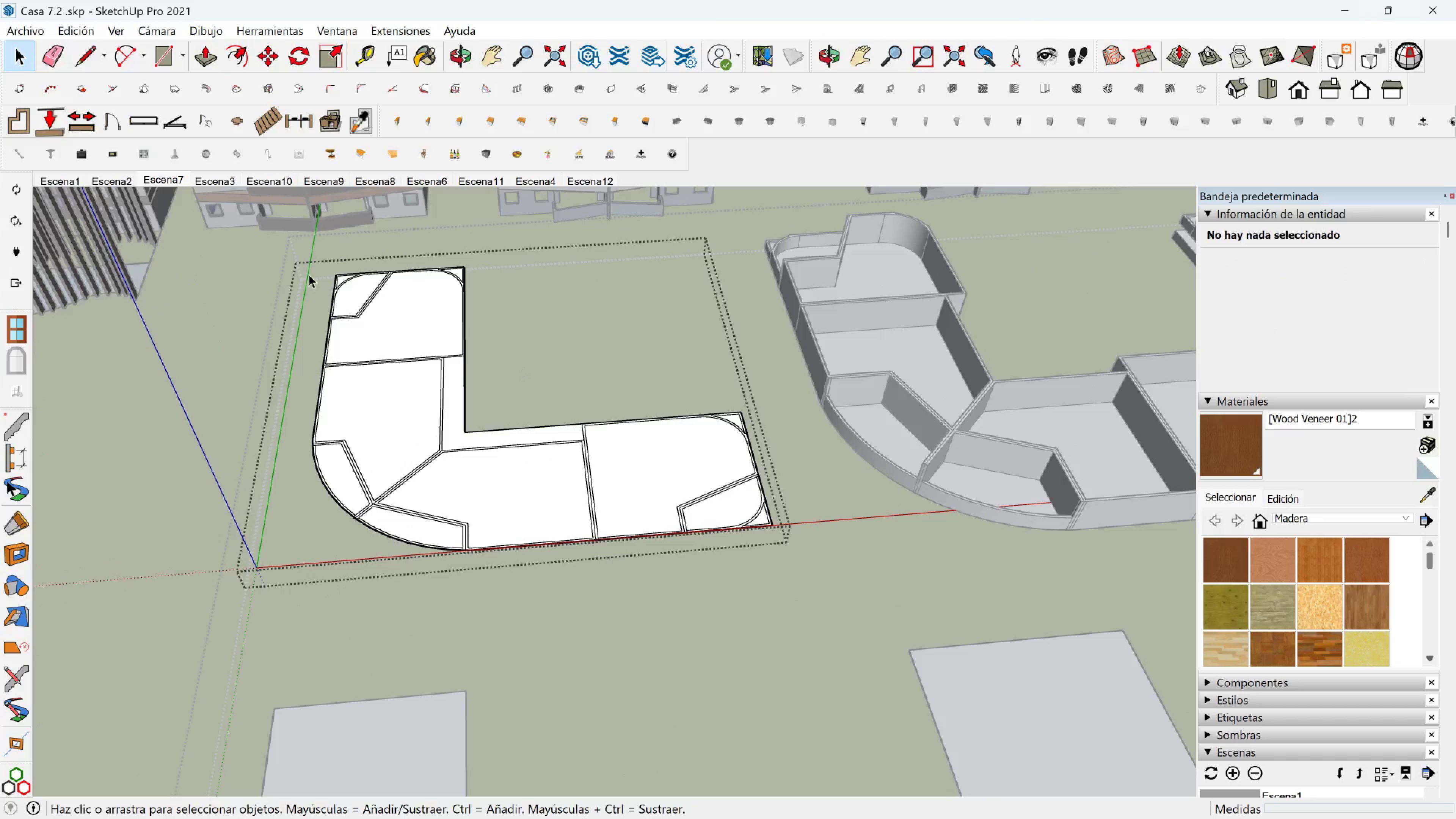 
left_click_drag(start_coordinate=[271, 243], to_coordinate=[809, 589])
 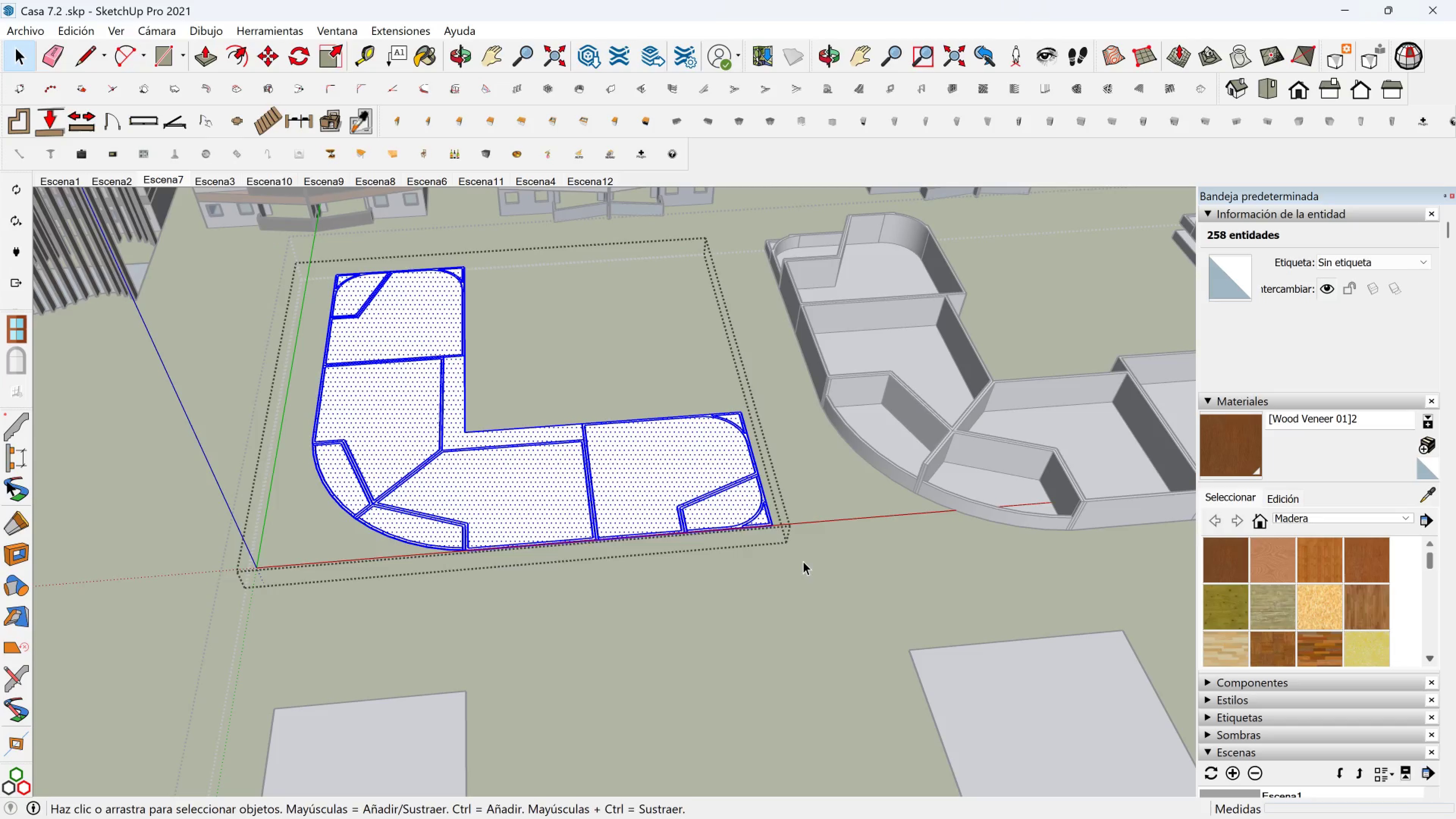 
key(M)
 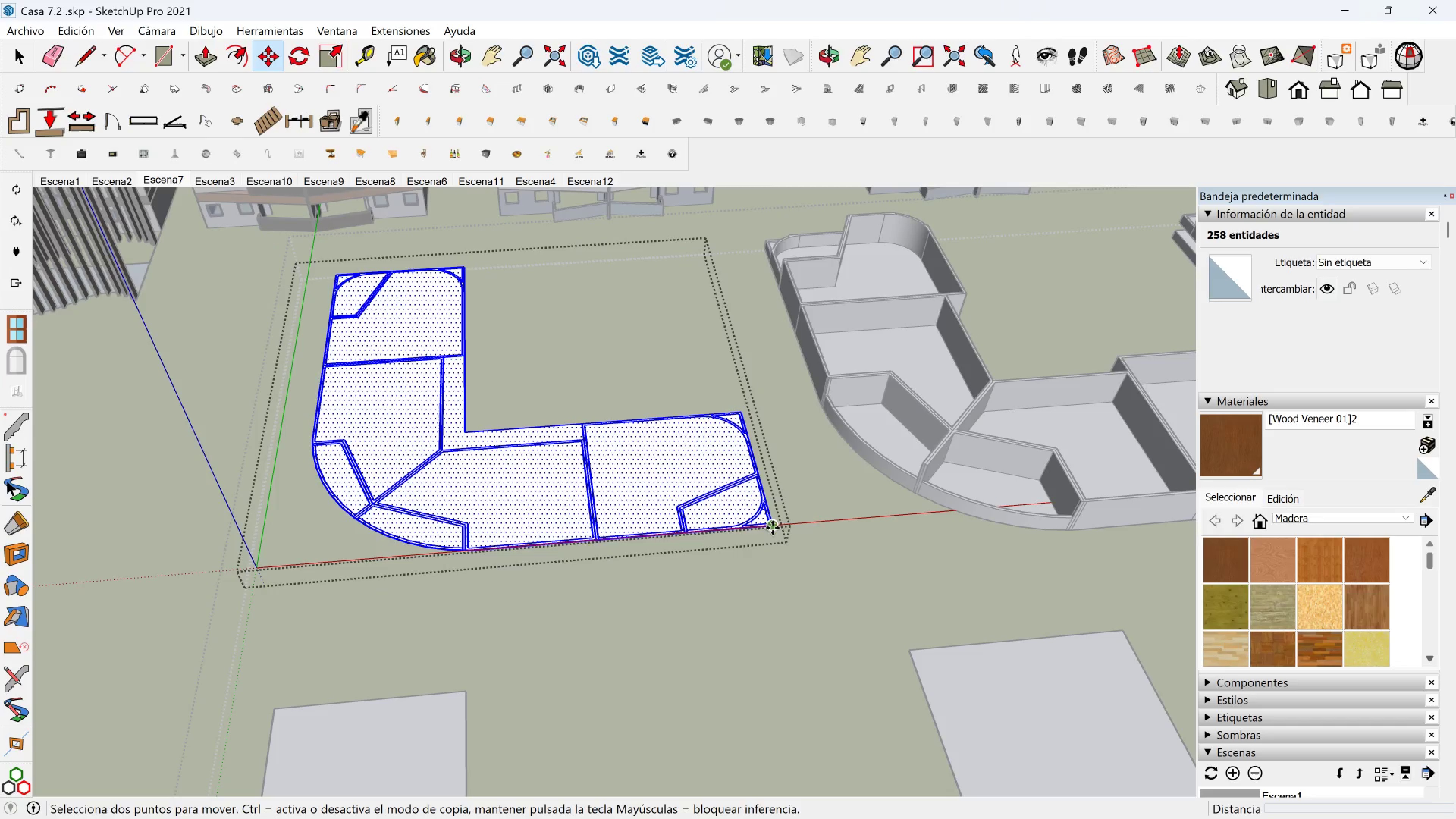 
key(Control+ControlLeft)
 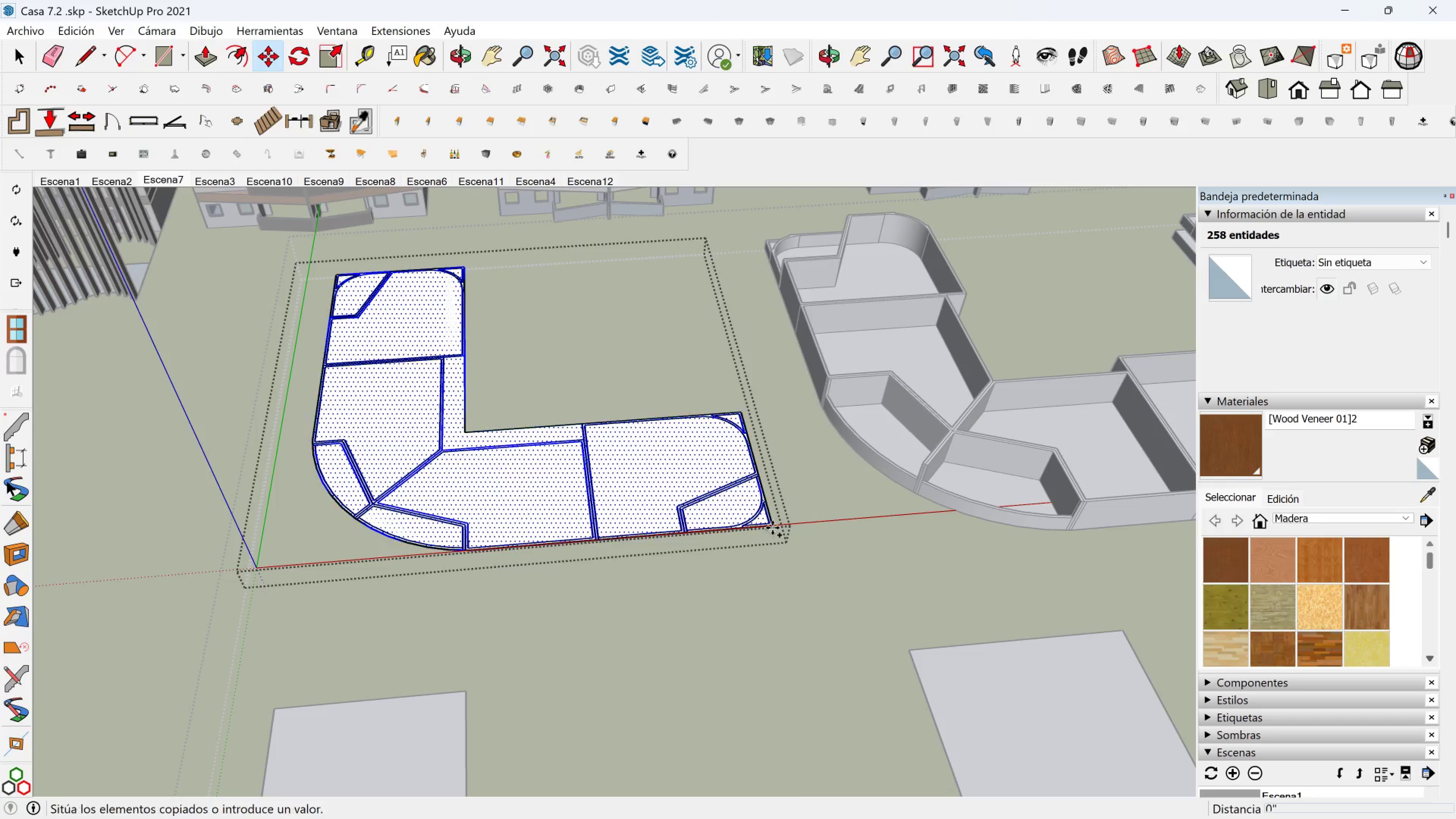 
left_click([772, 528])
 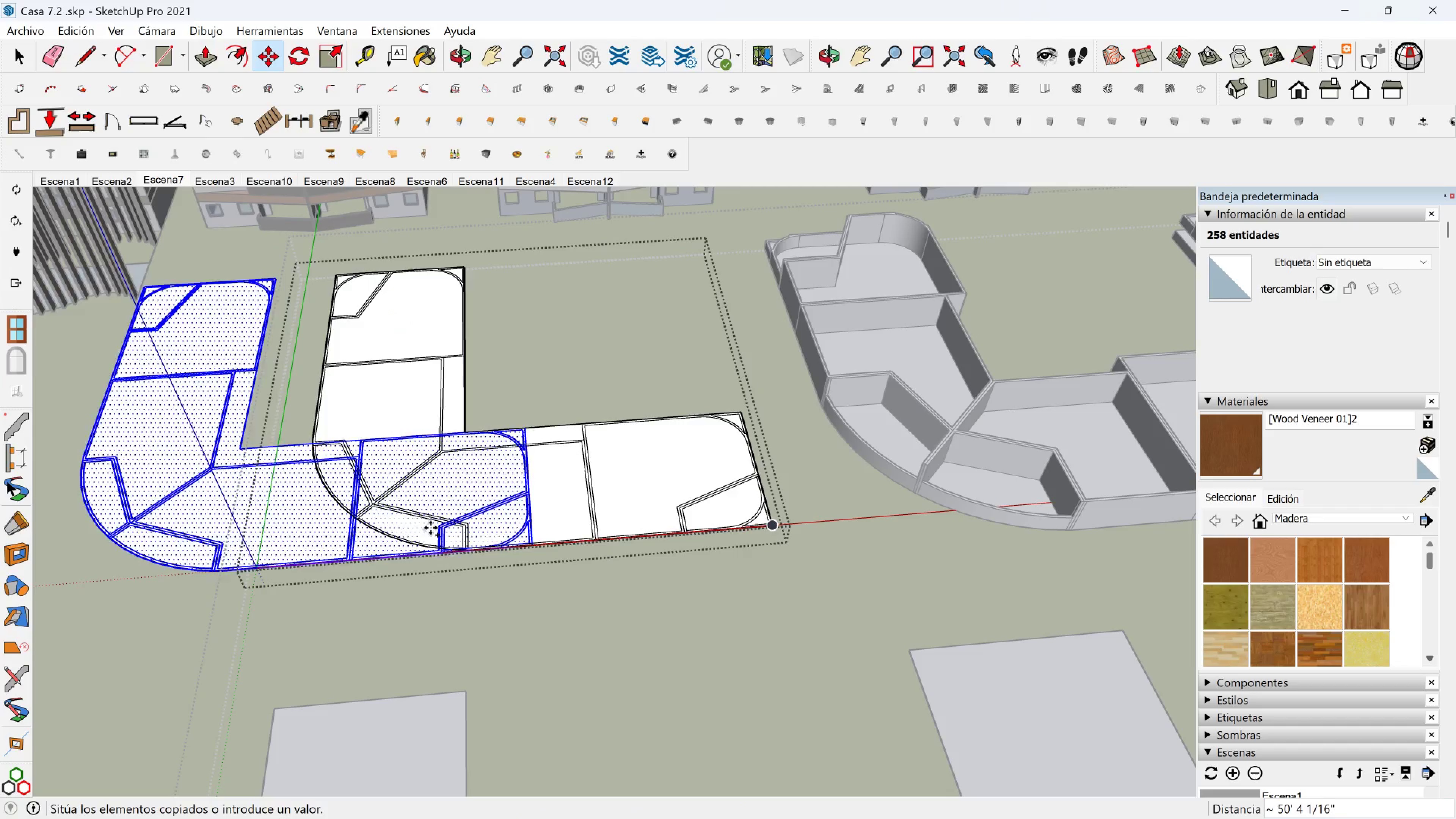 
hold_key(key=ShiftLeft, duration=0.46)
 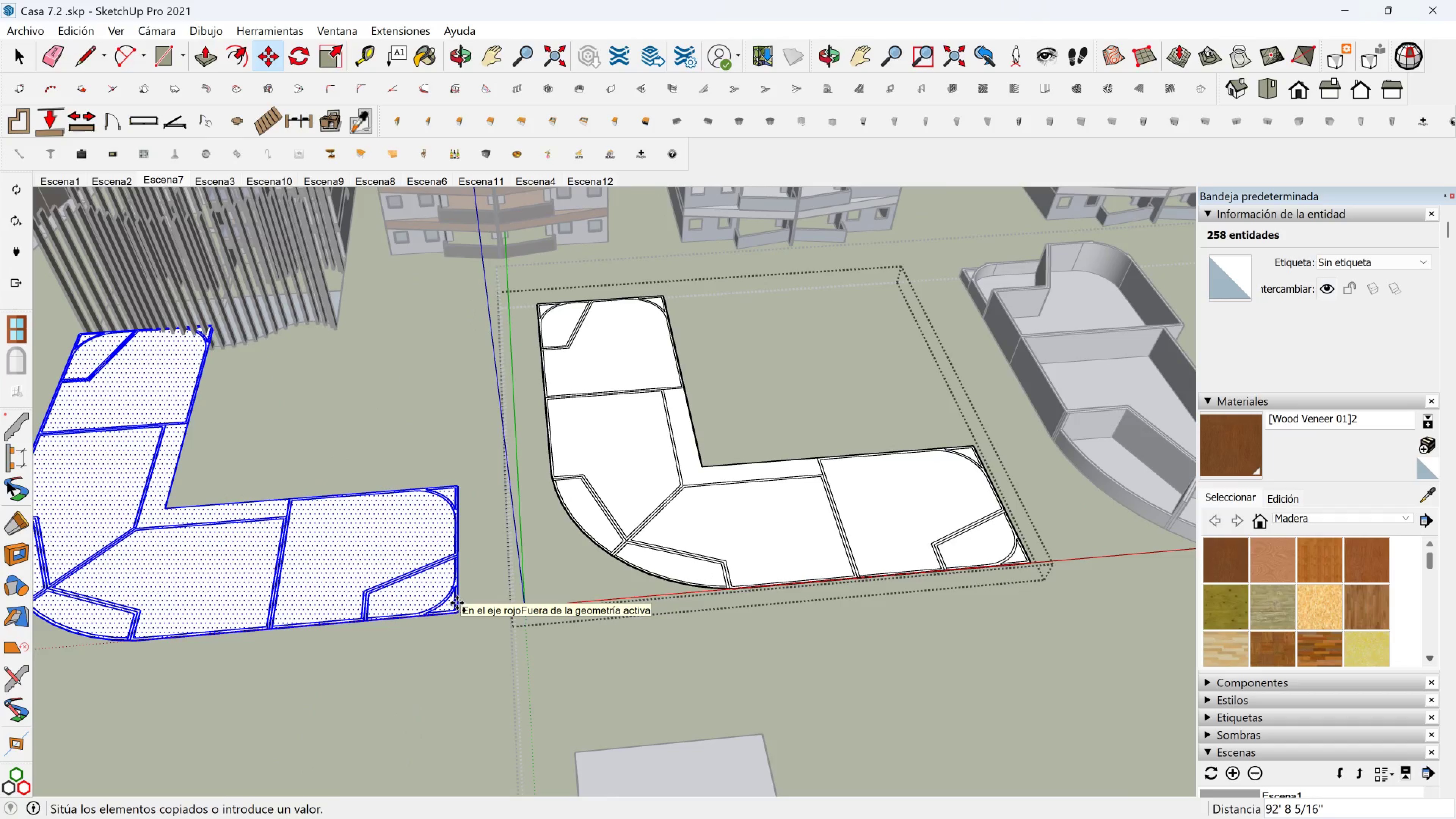 
left_click([457, 603])
 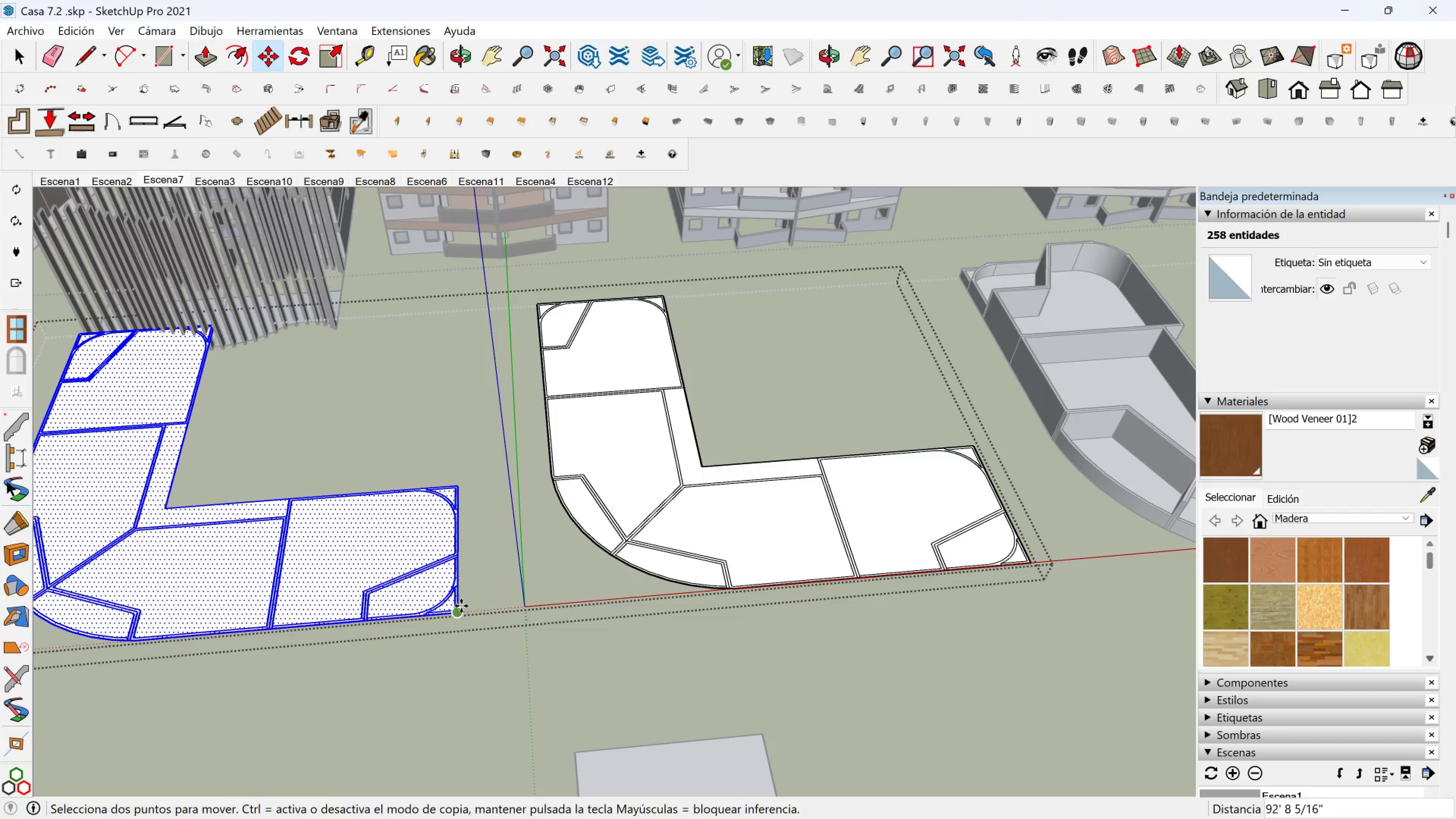 
left_click_drag(start_coordinate=[461, 606], to_coordinate=[461, 610])
 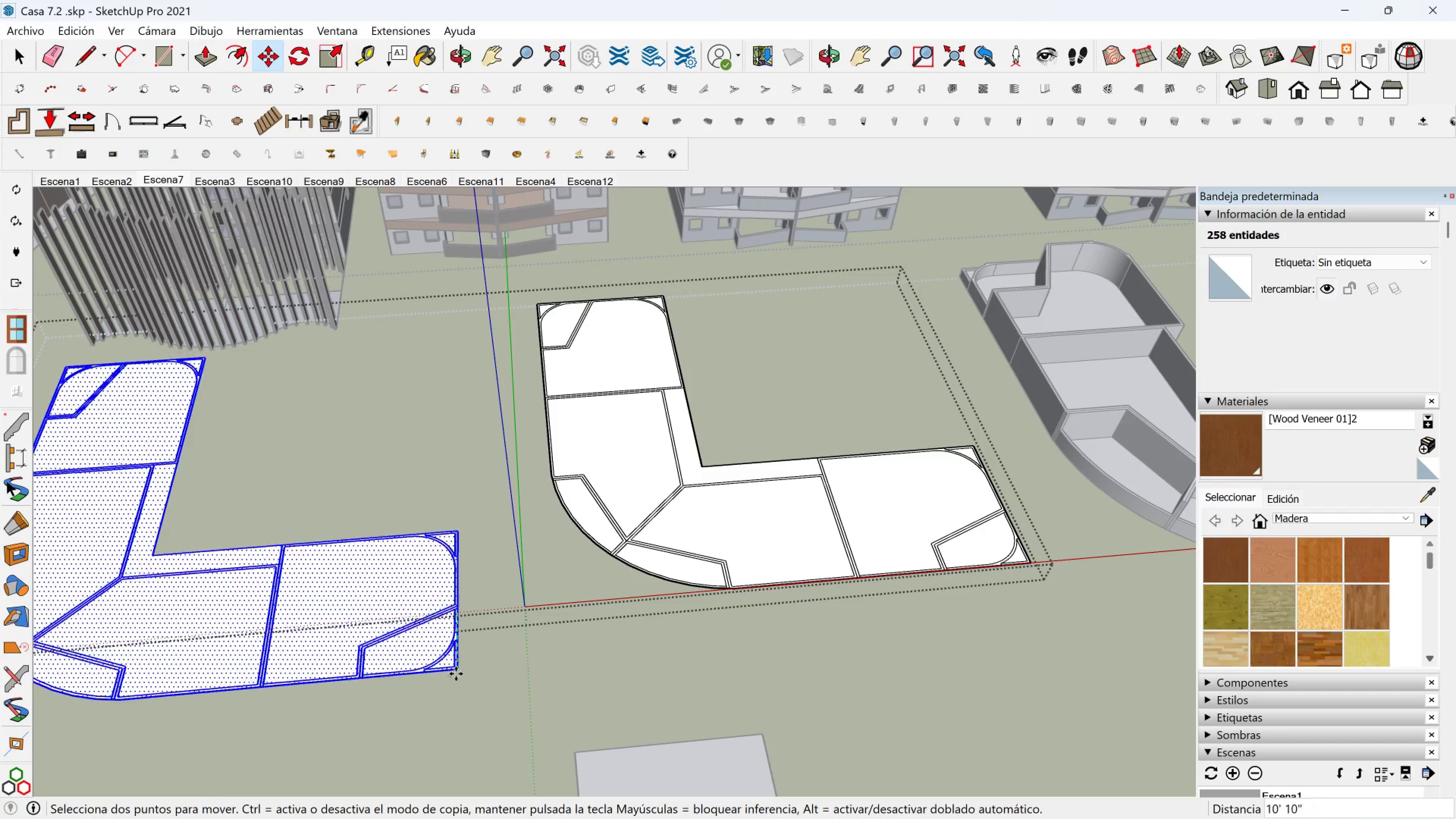 
left_click([456, 678])
 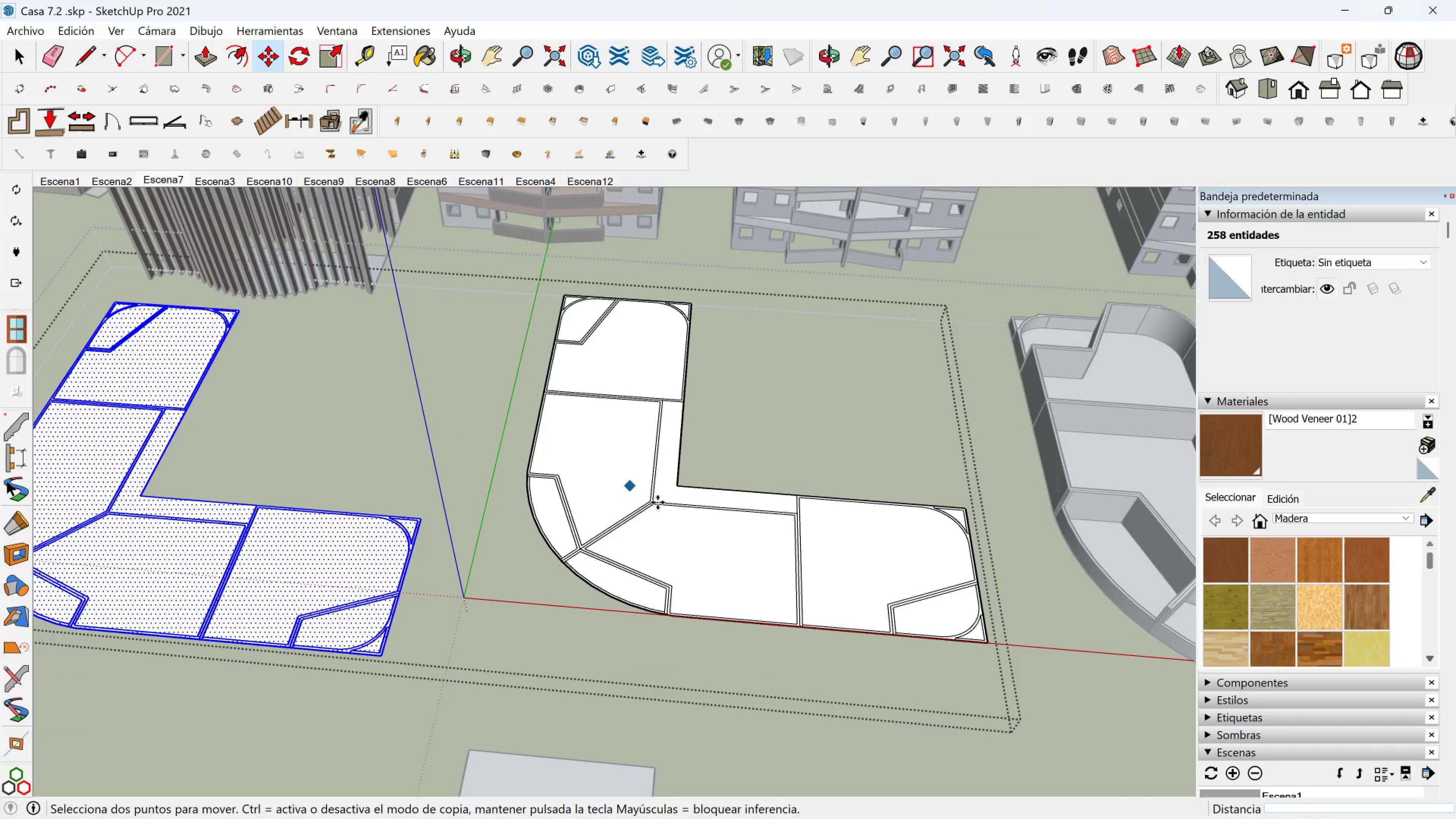 
key(Space)
 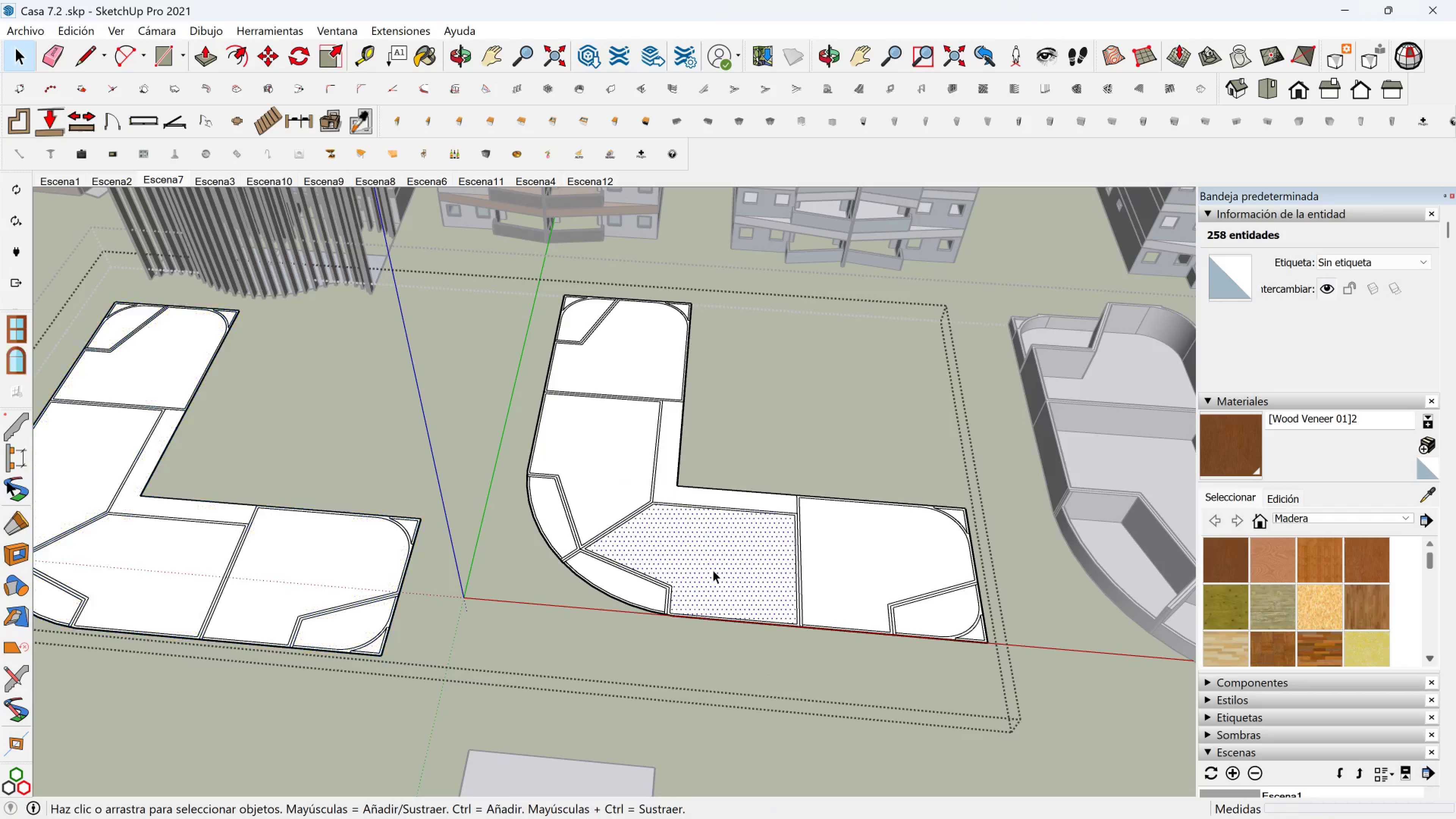 
double_click([713, 570])
 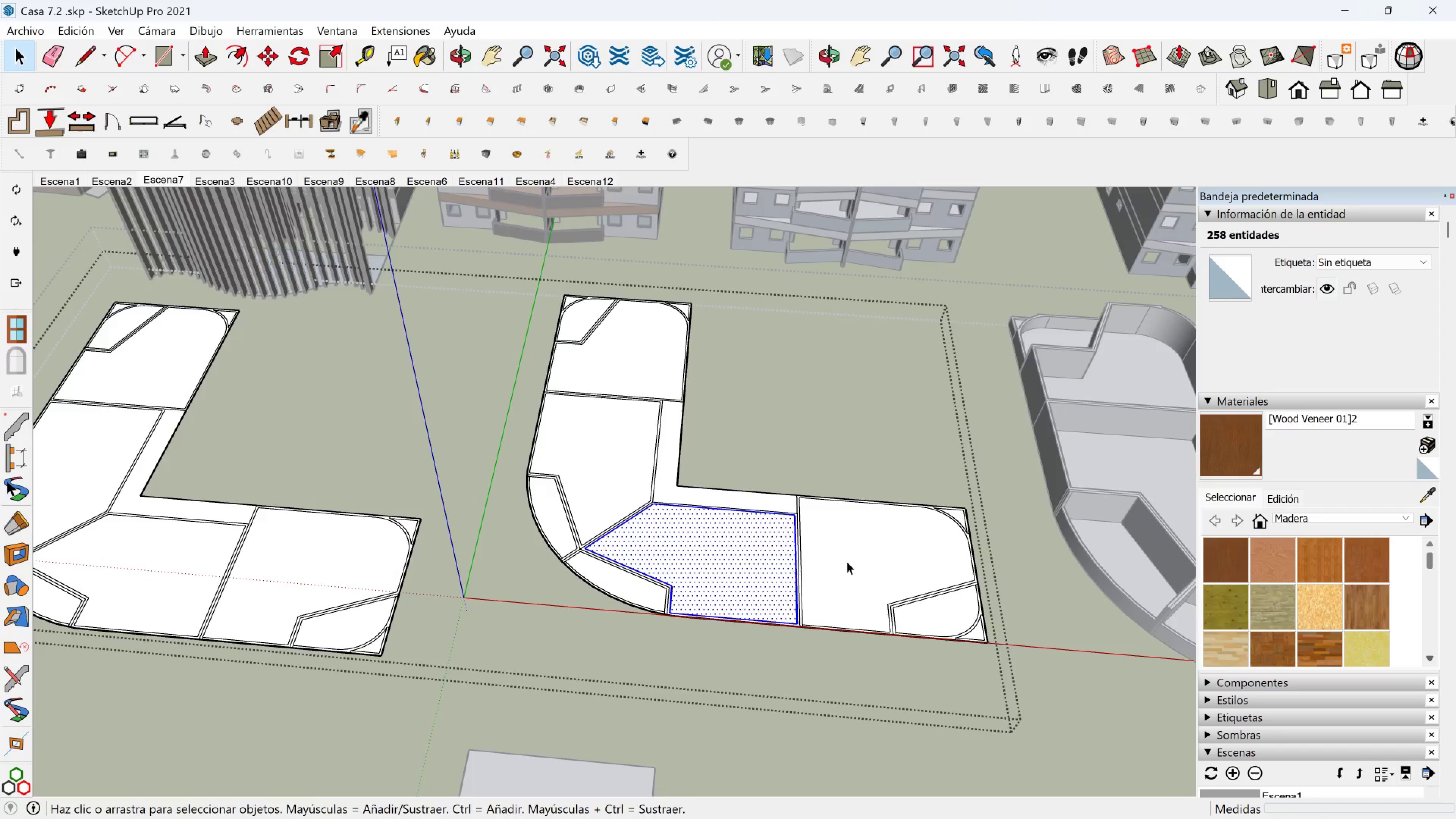 
scroll: coordinate [855, 561], scroll_direction: up, amount: 2.0
 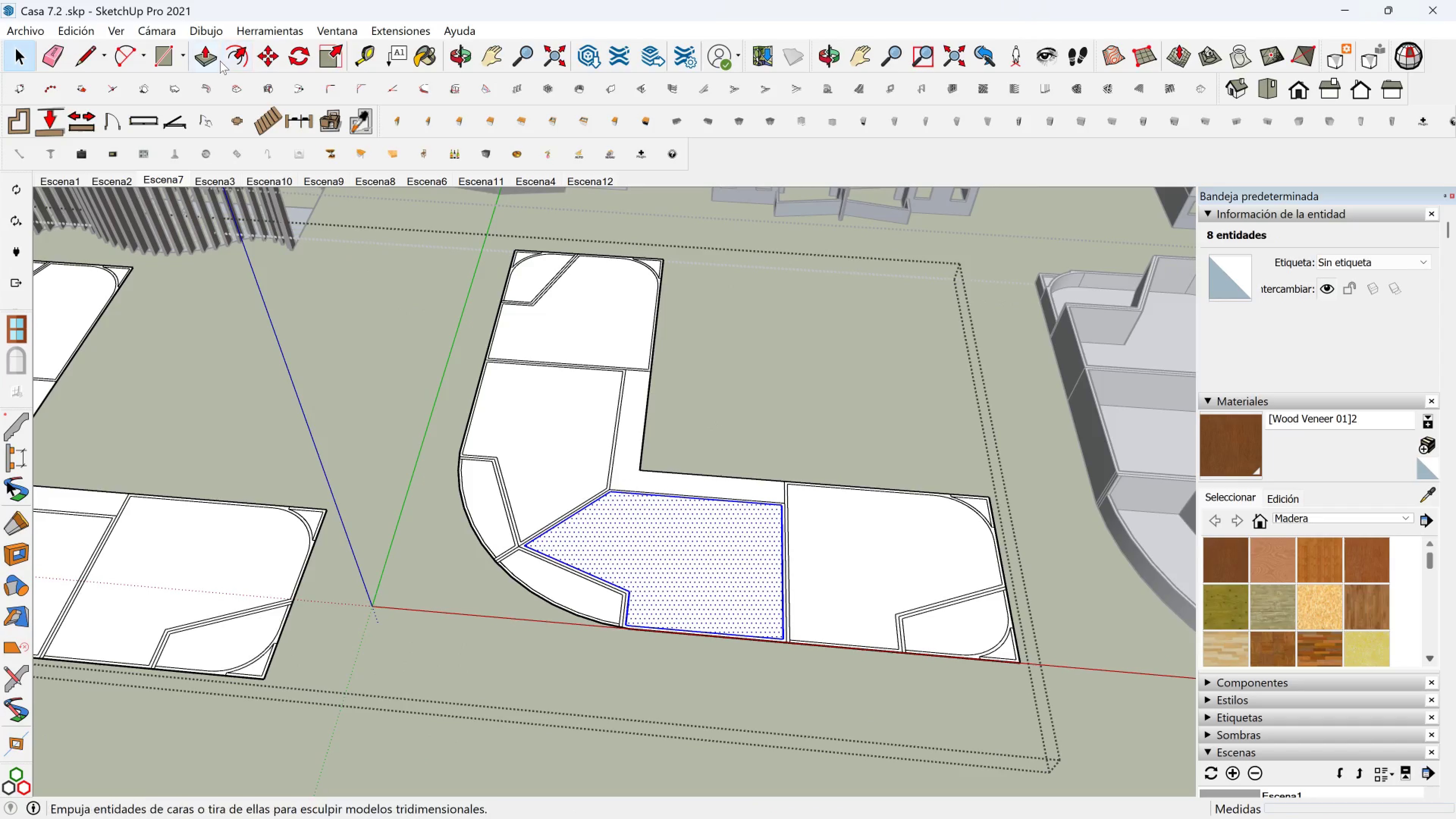 
left_click([207, 61])
 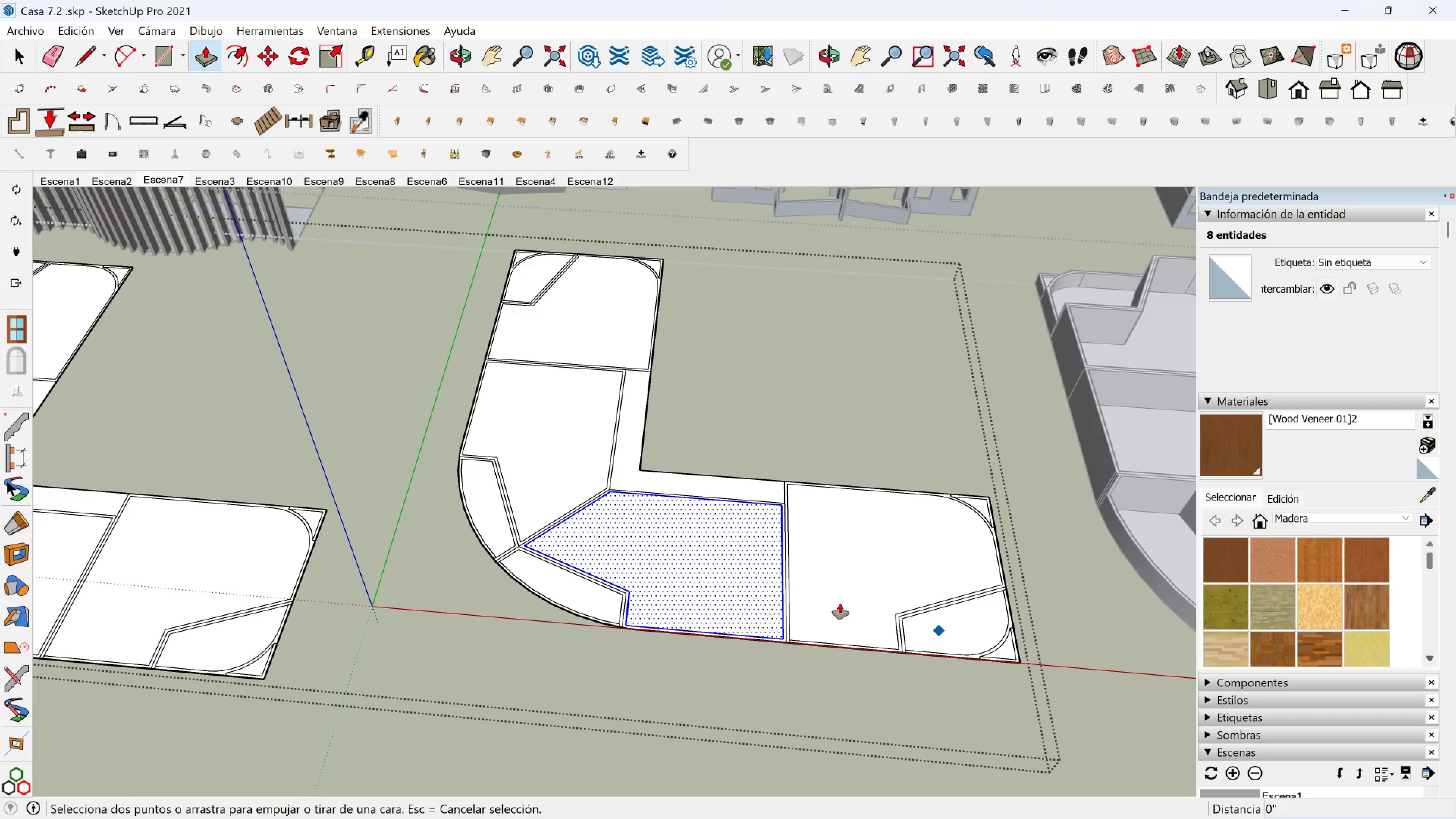 
key(Escape)
 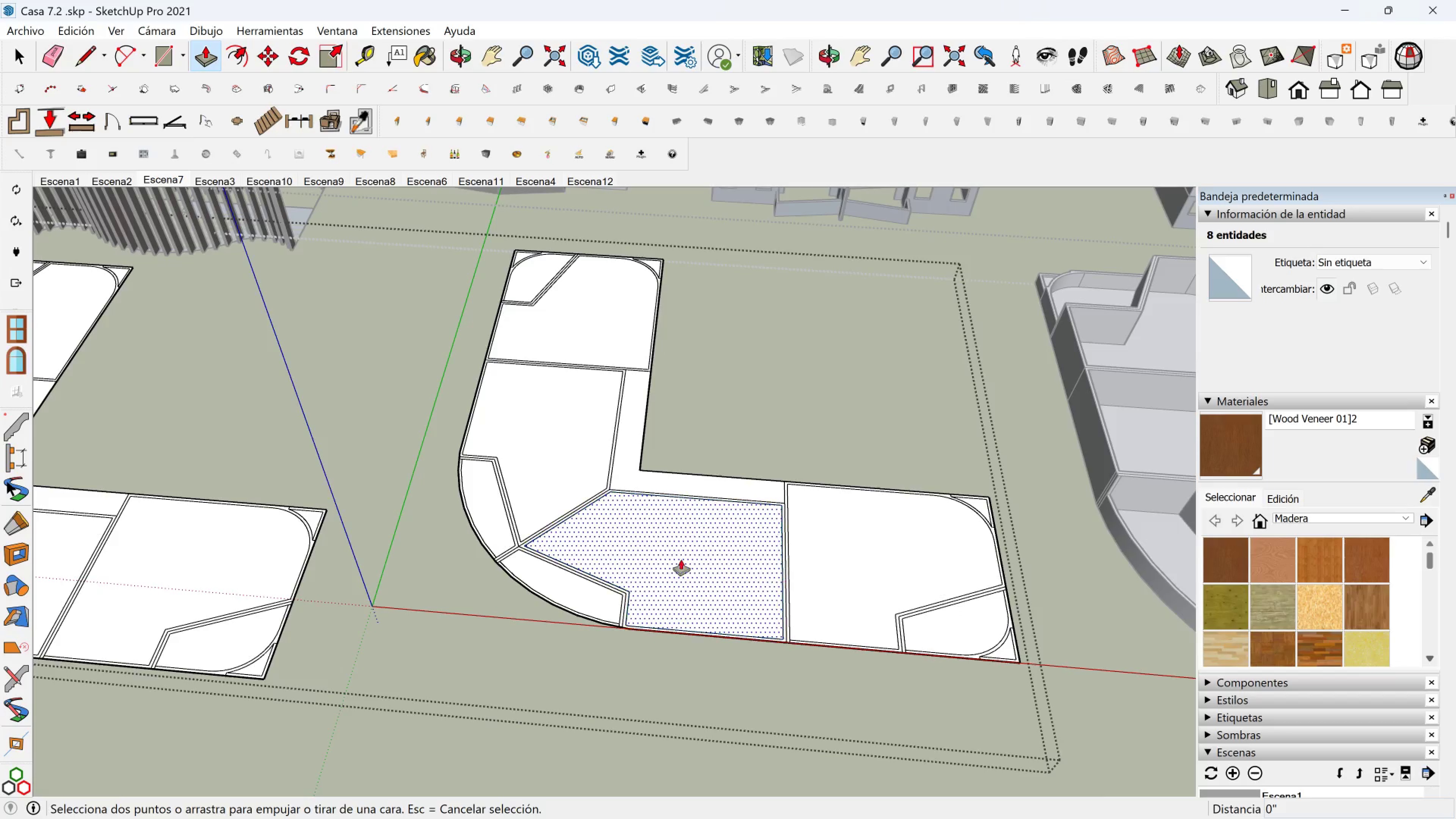 
scroll: coordinate [668, 558], scroll_direction: down, amount: 4.0
 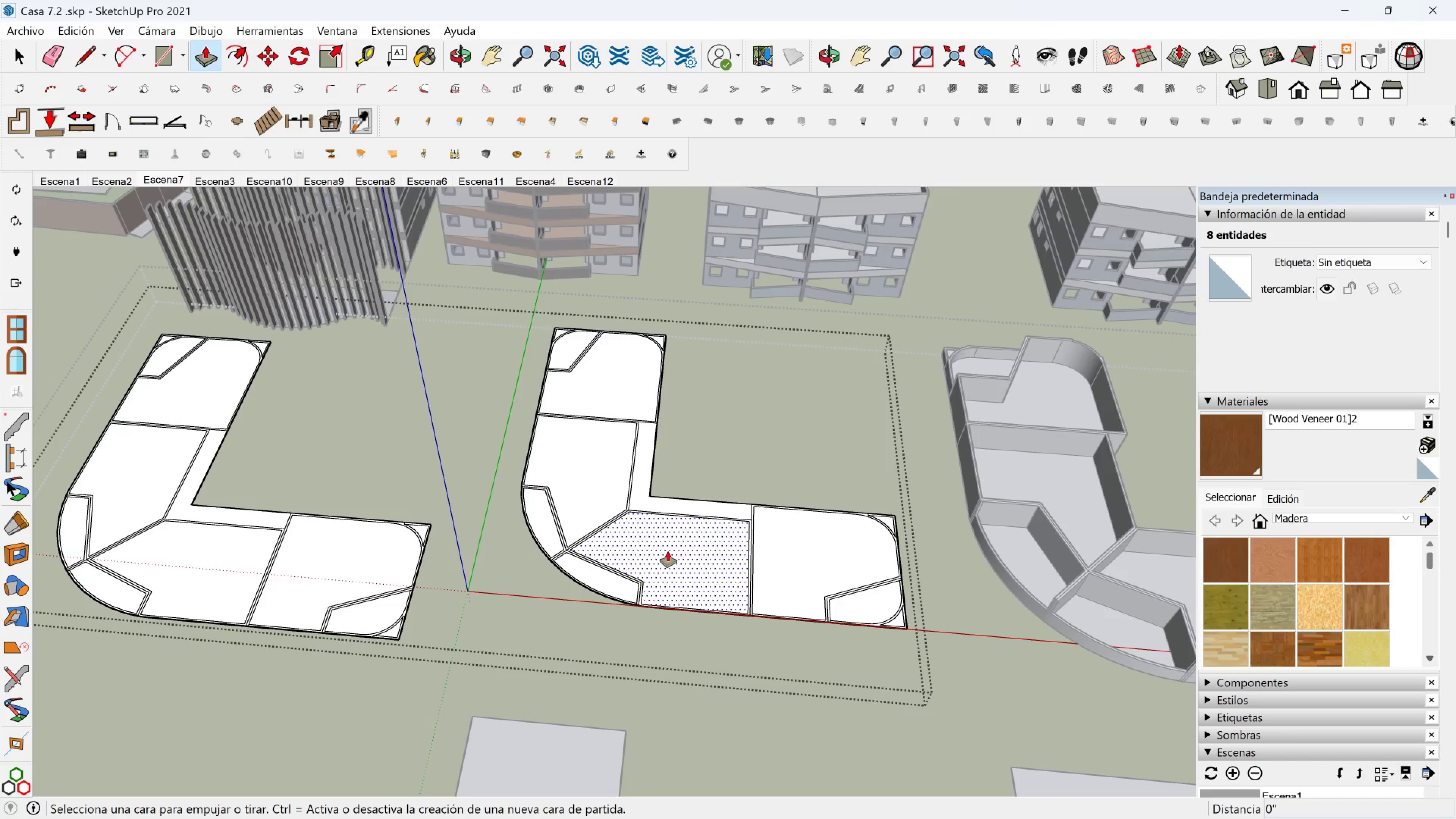 
key(Space)
 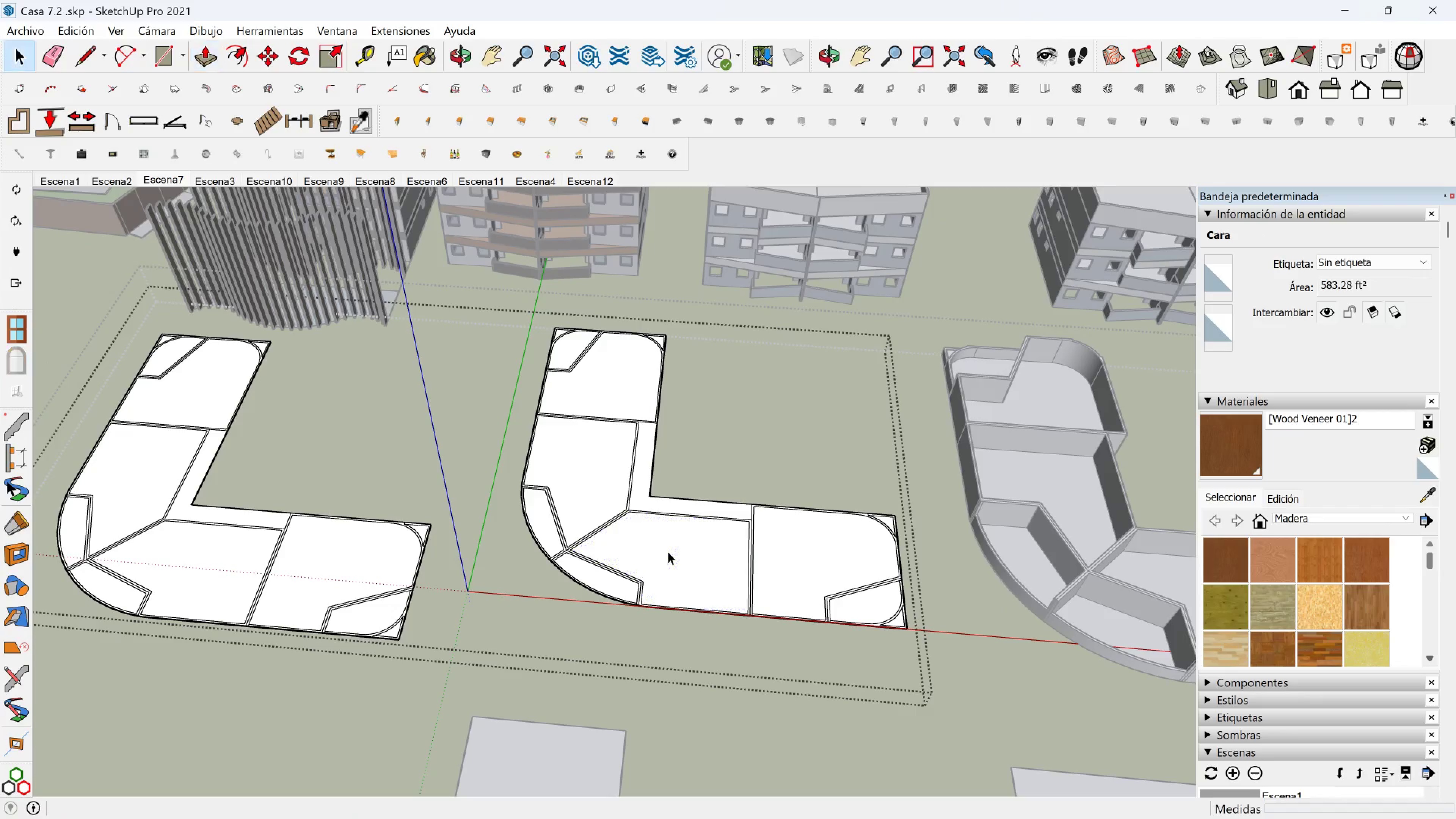 
key(Escape)
 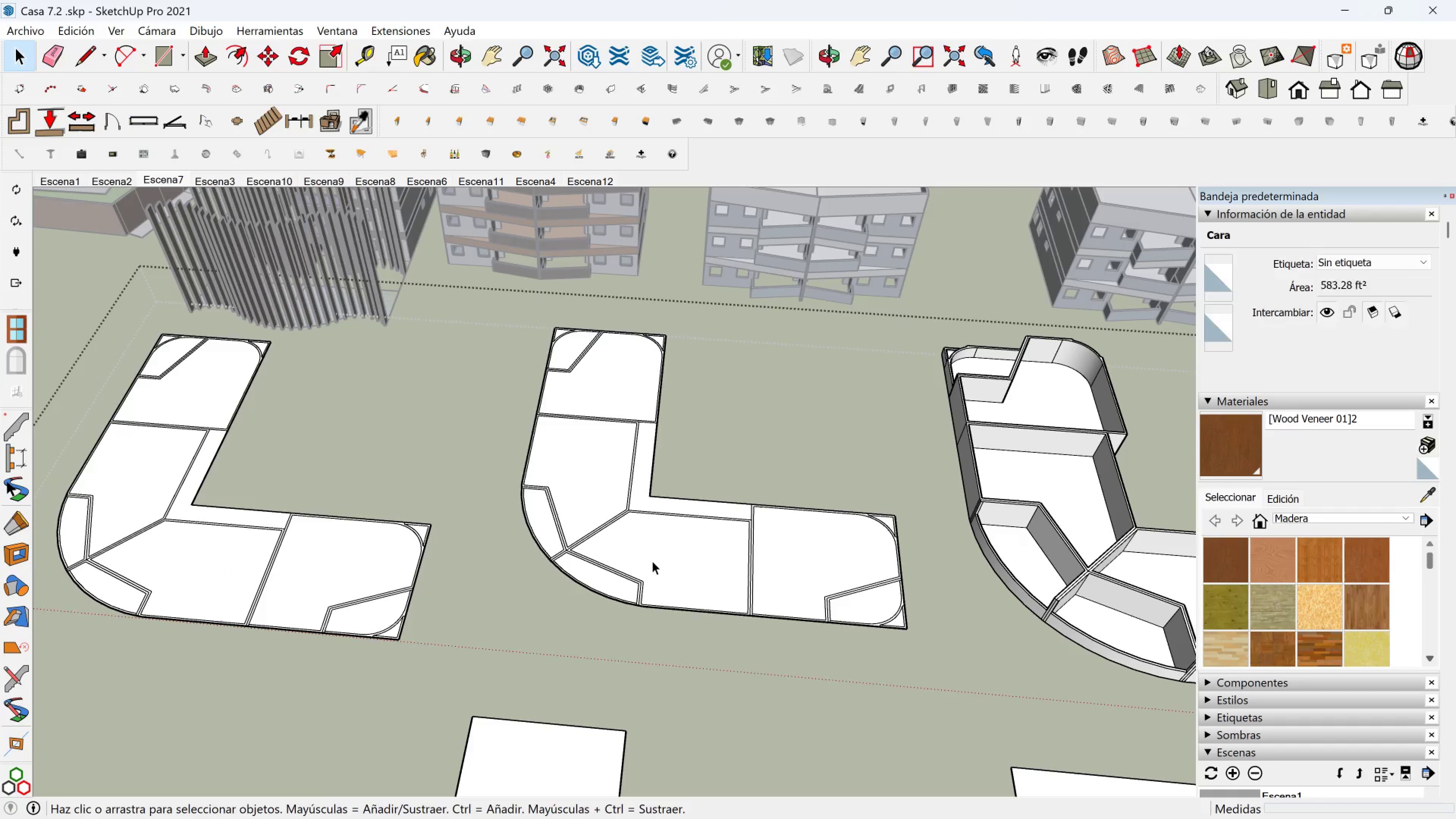 
left_click([652, 561])
 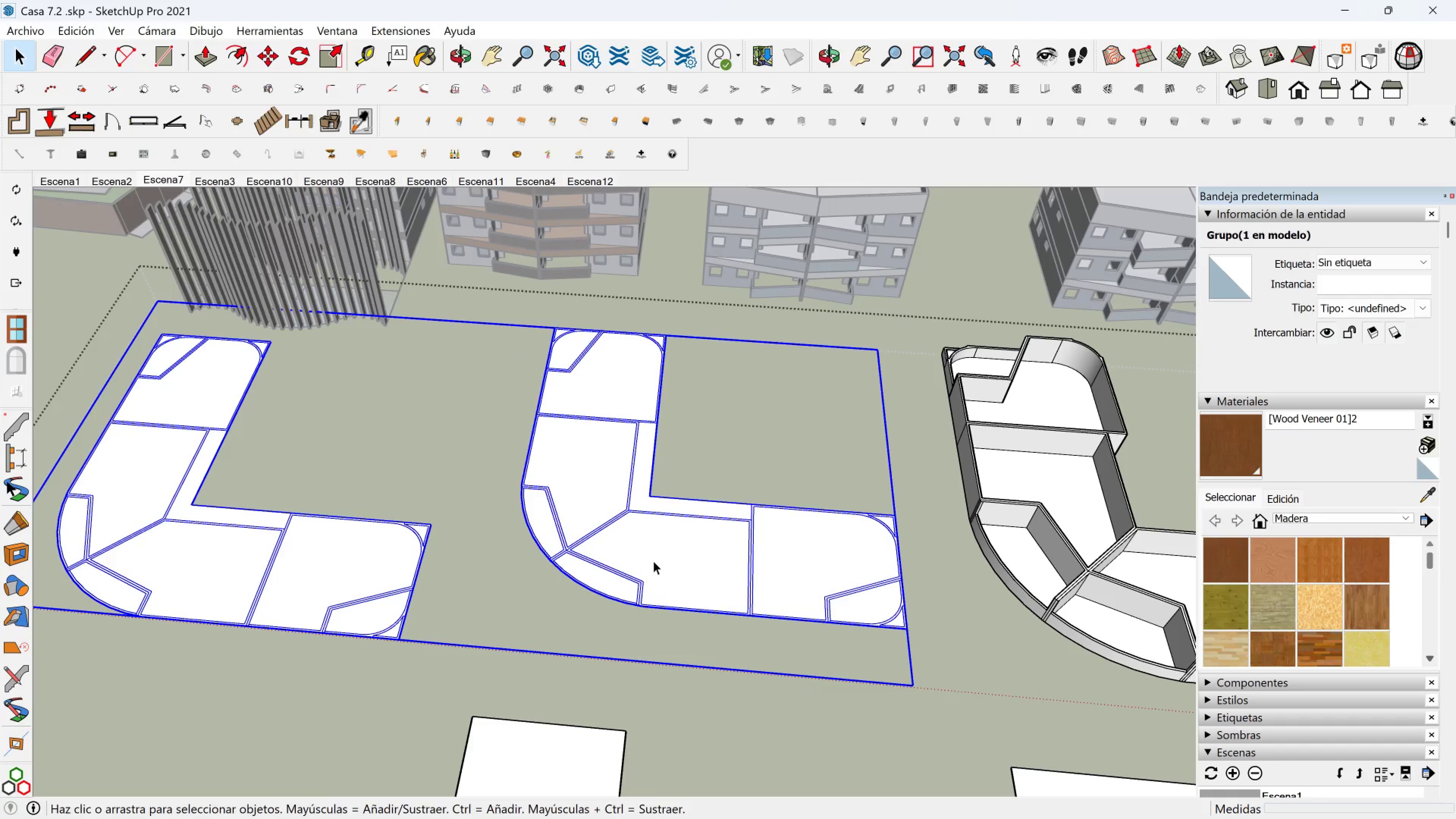 
double_click([653, 561])
 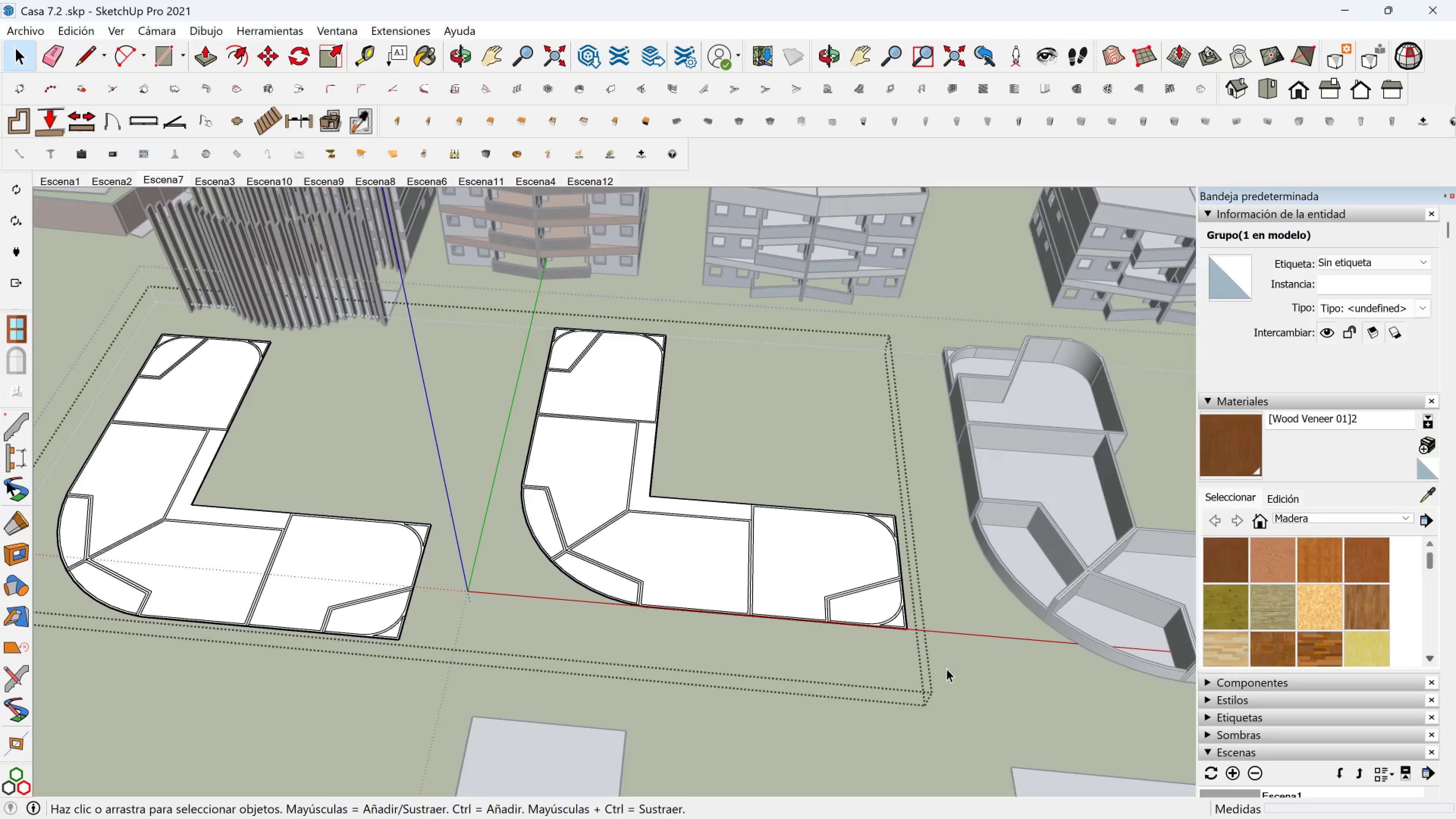 
left_click_drag(start_coordinate=[943, 668], to_coordinate=[504, 295])
 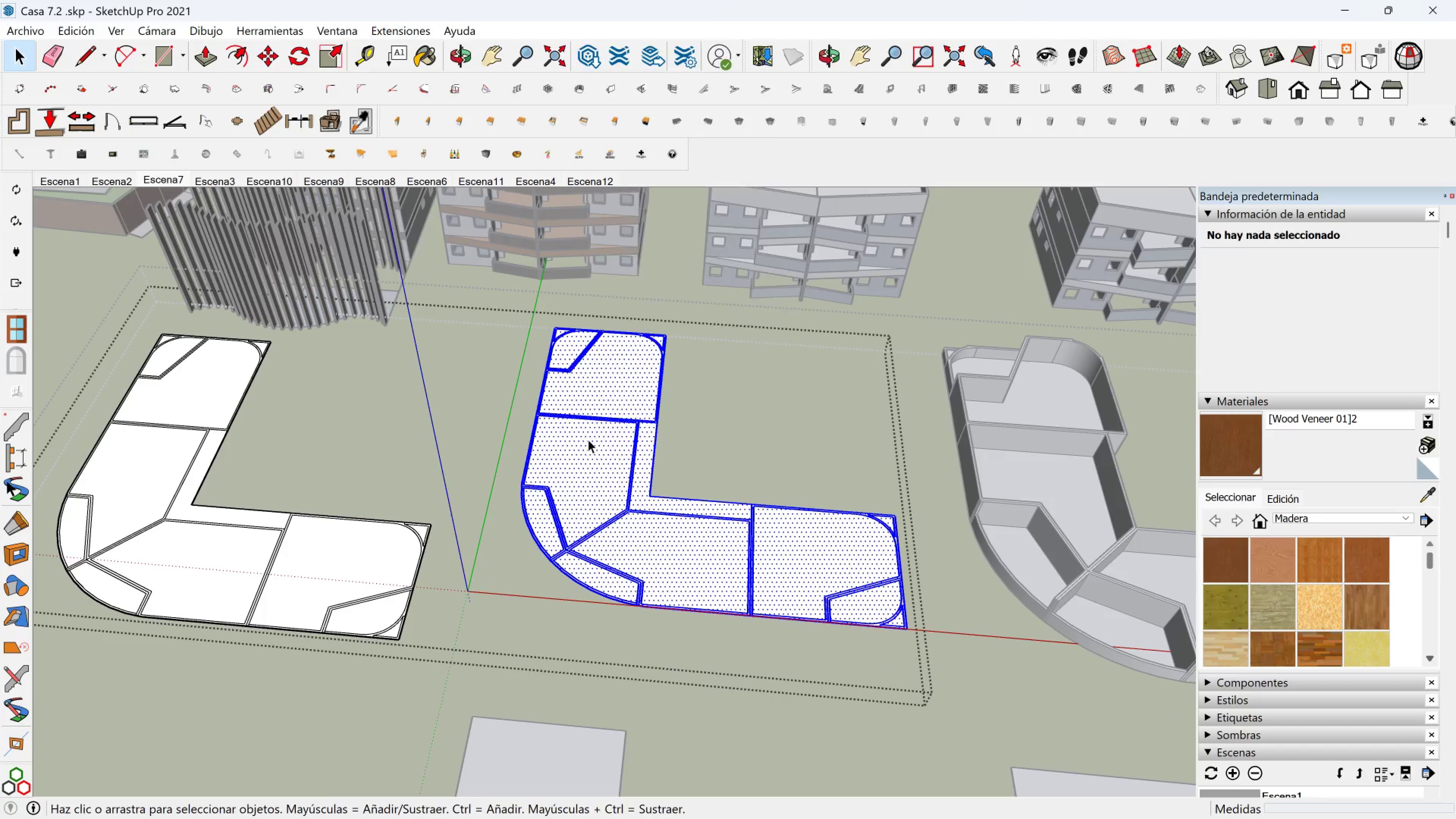 
right_click([588, 439])
 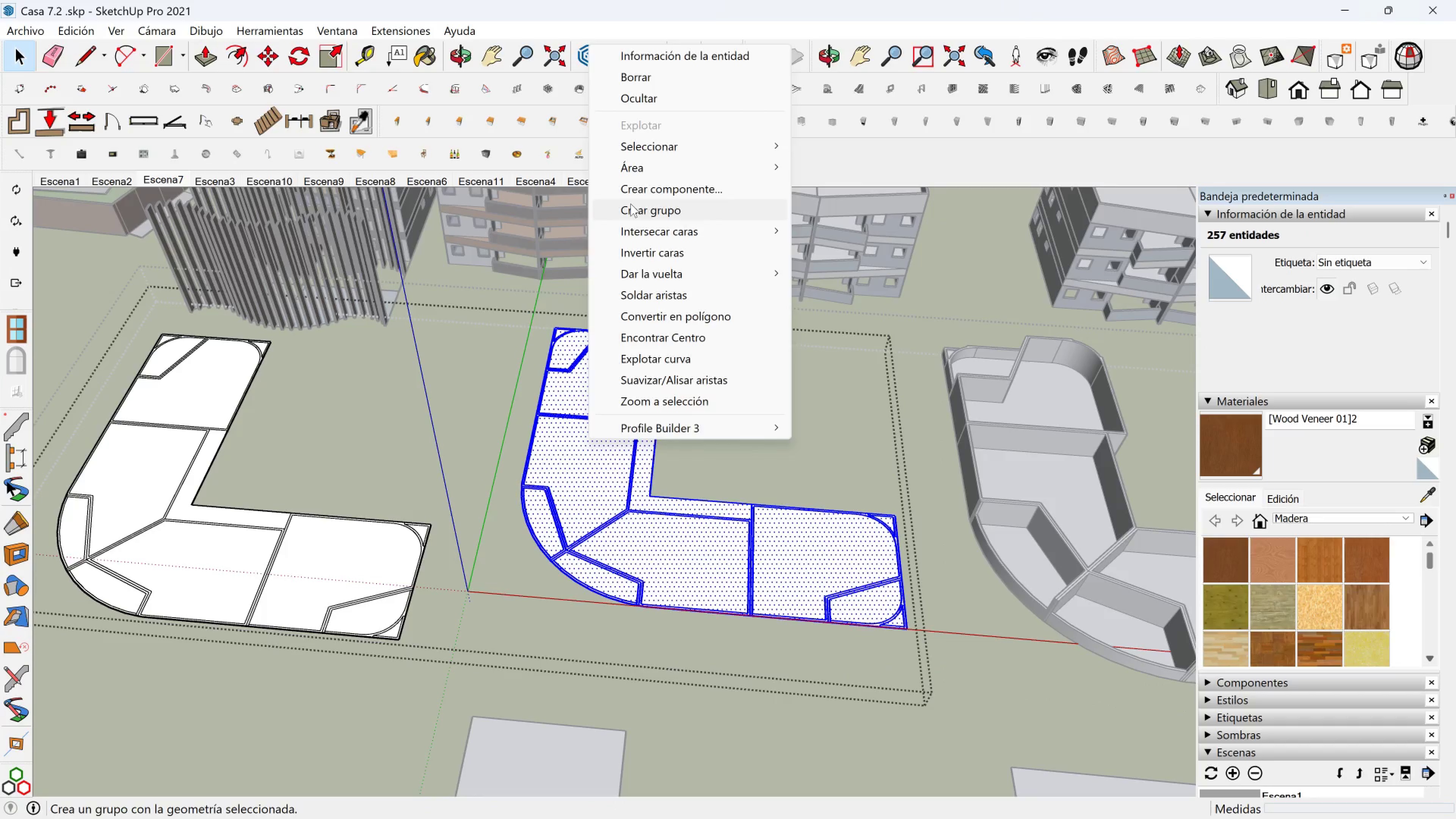 
left_click([637, 206])
 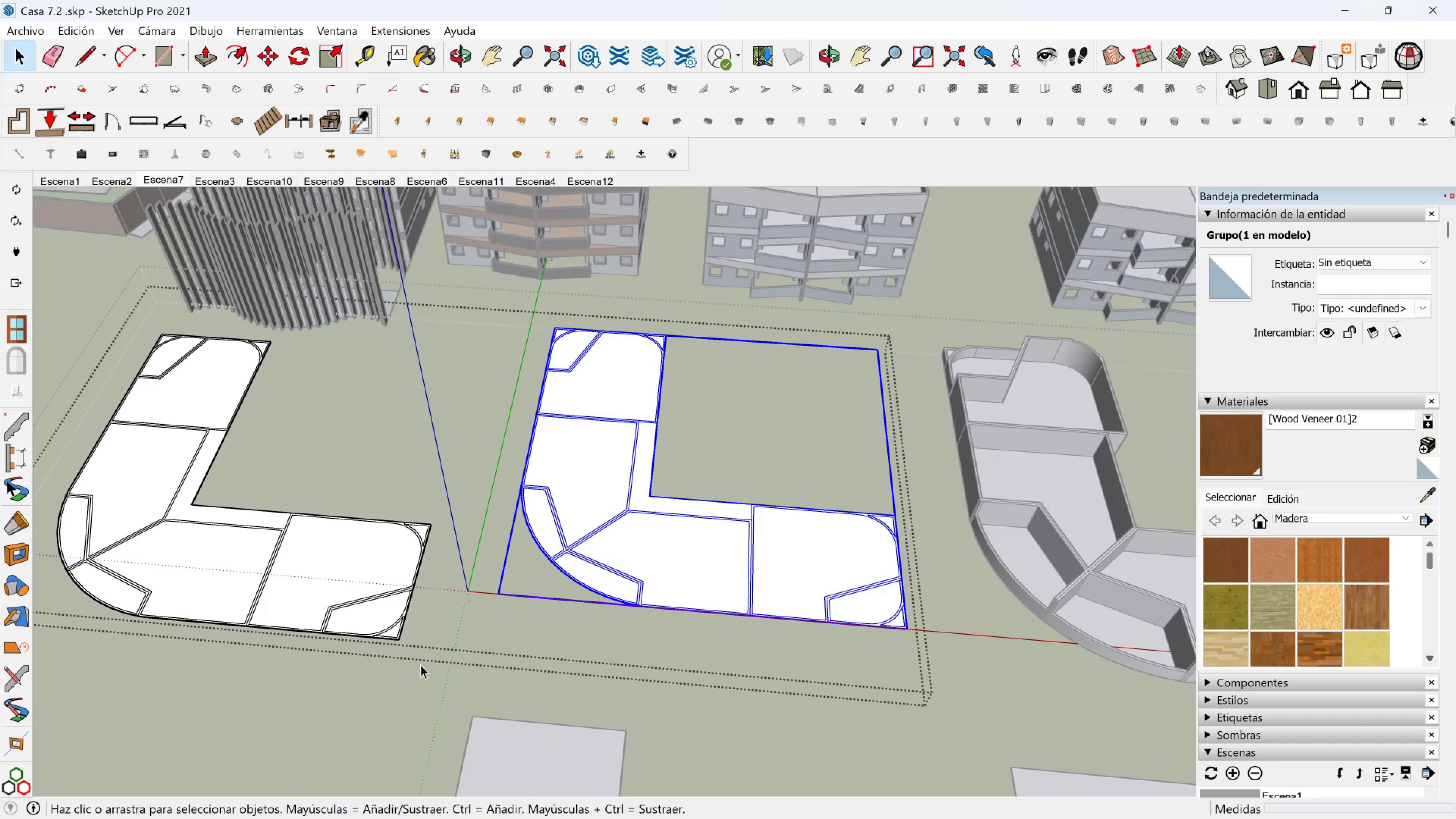 
left_click_drag(start_coordinate=[466, 680], to_coordinate=[33, 296])
 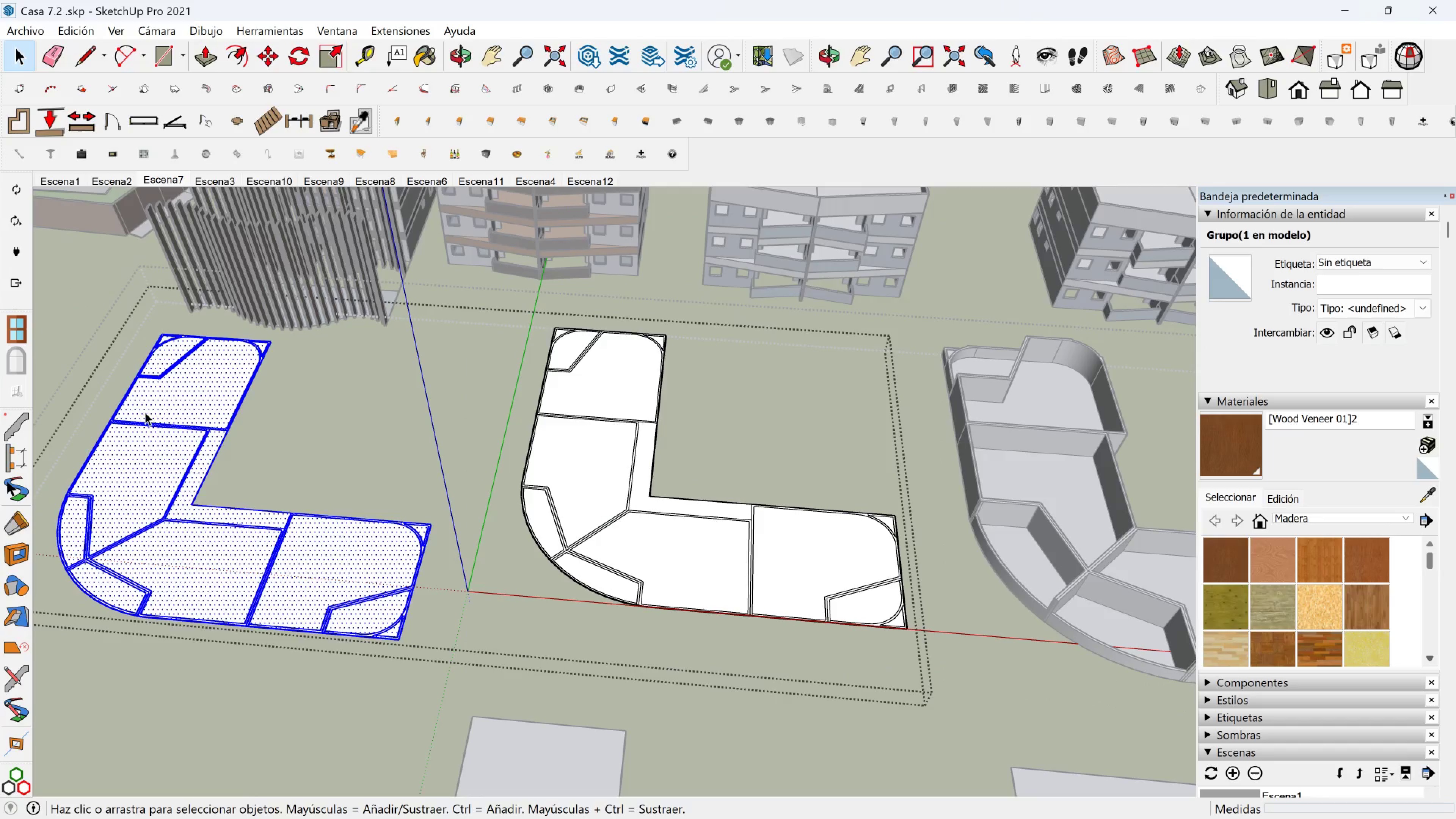 
right_click([145, 412])
 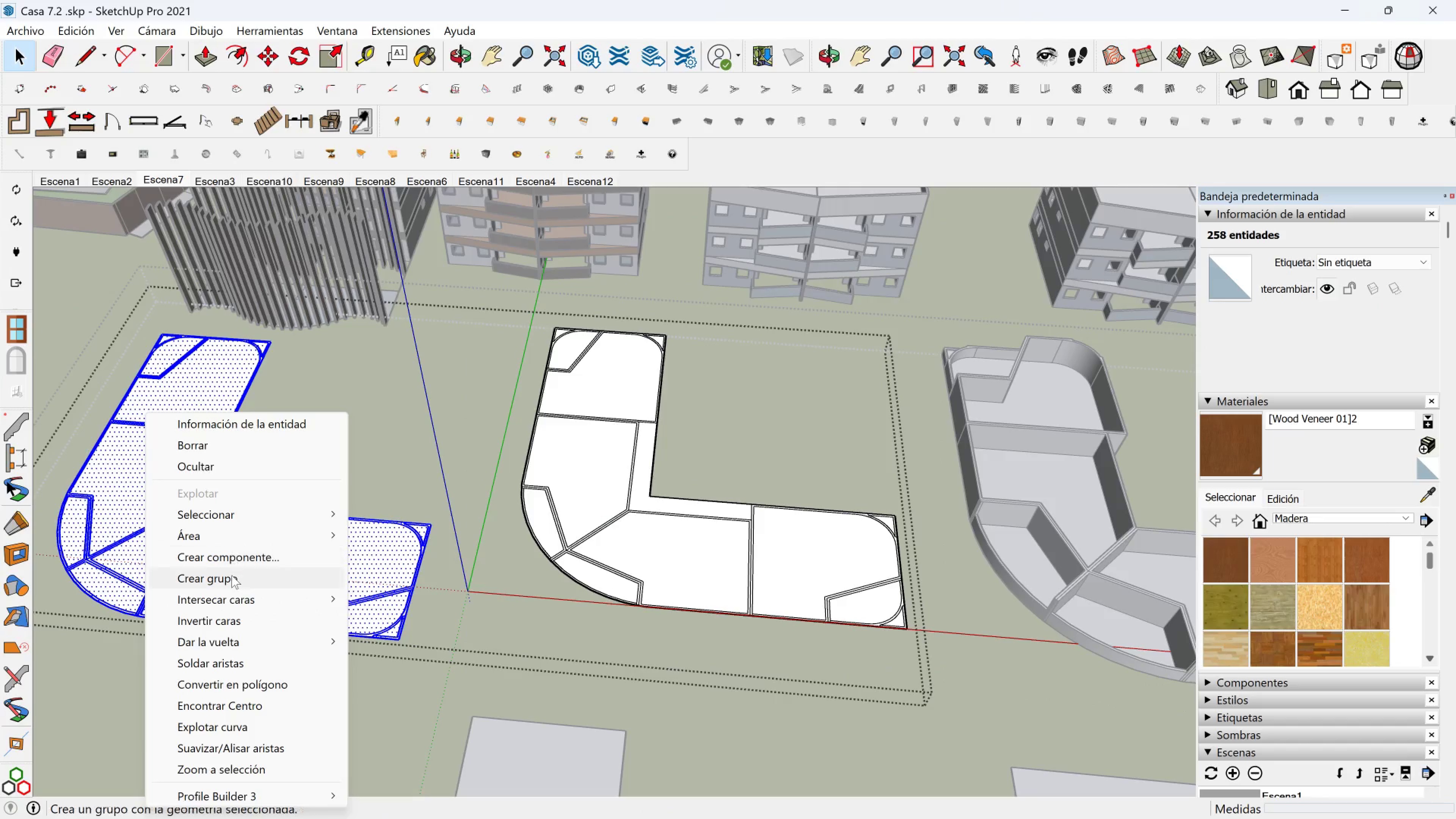 
left_click([232, 577])
 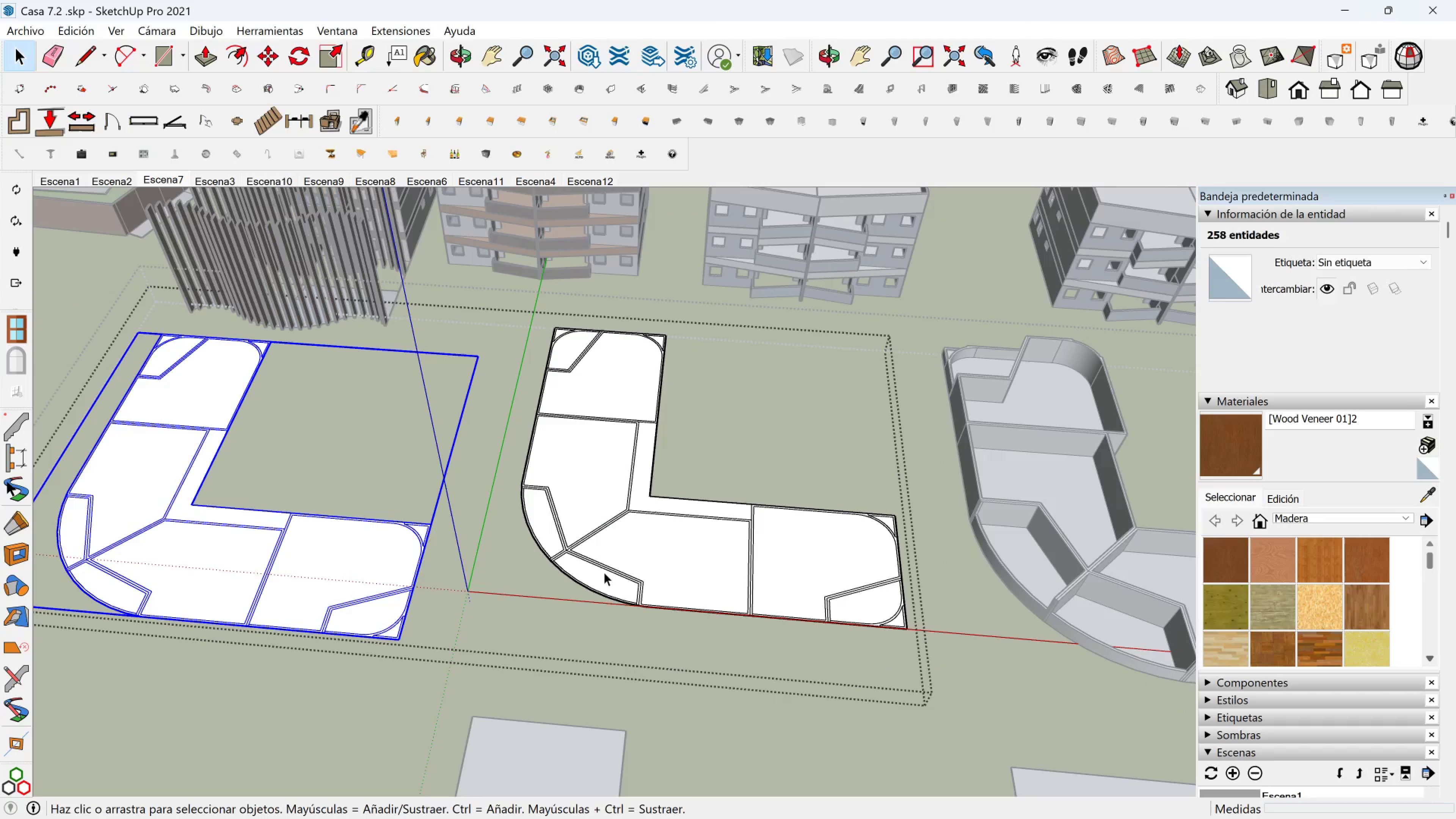 
key(Escape)
 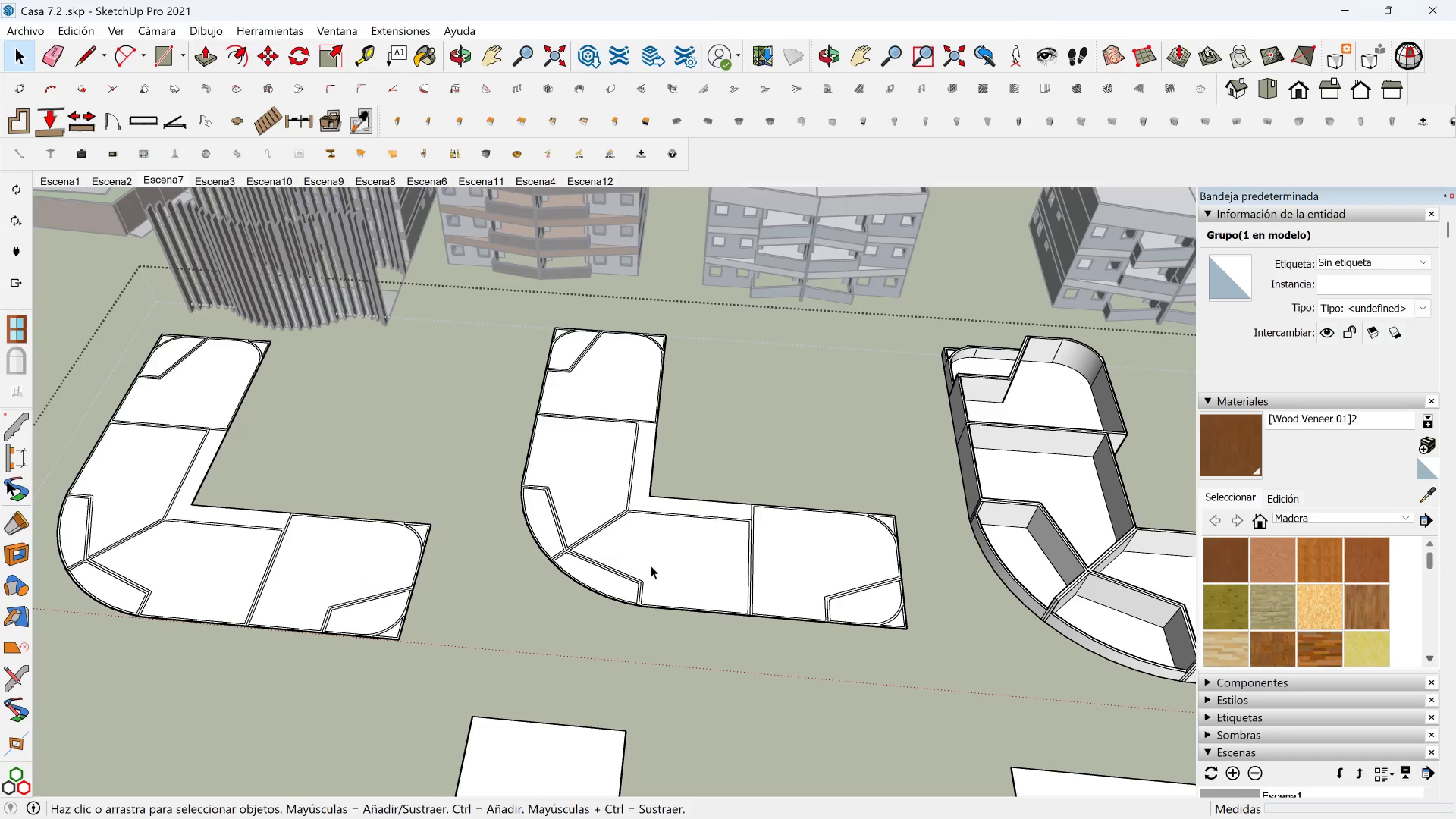 
left_click([651, 565])
 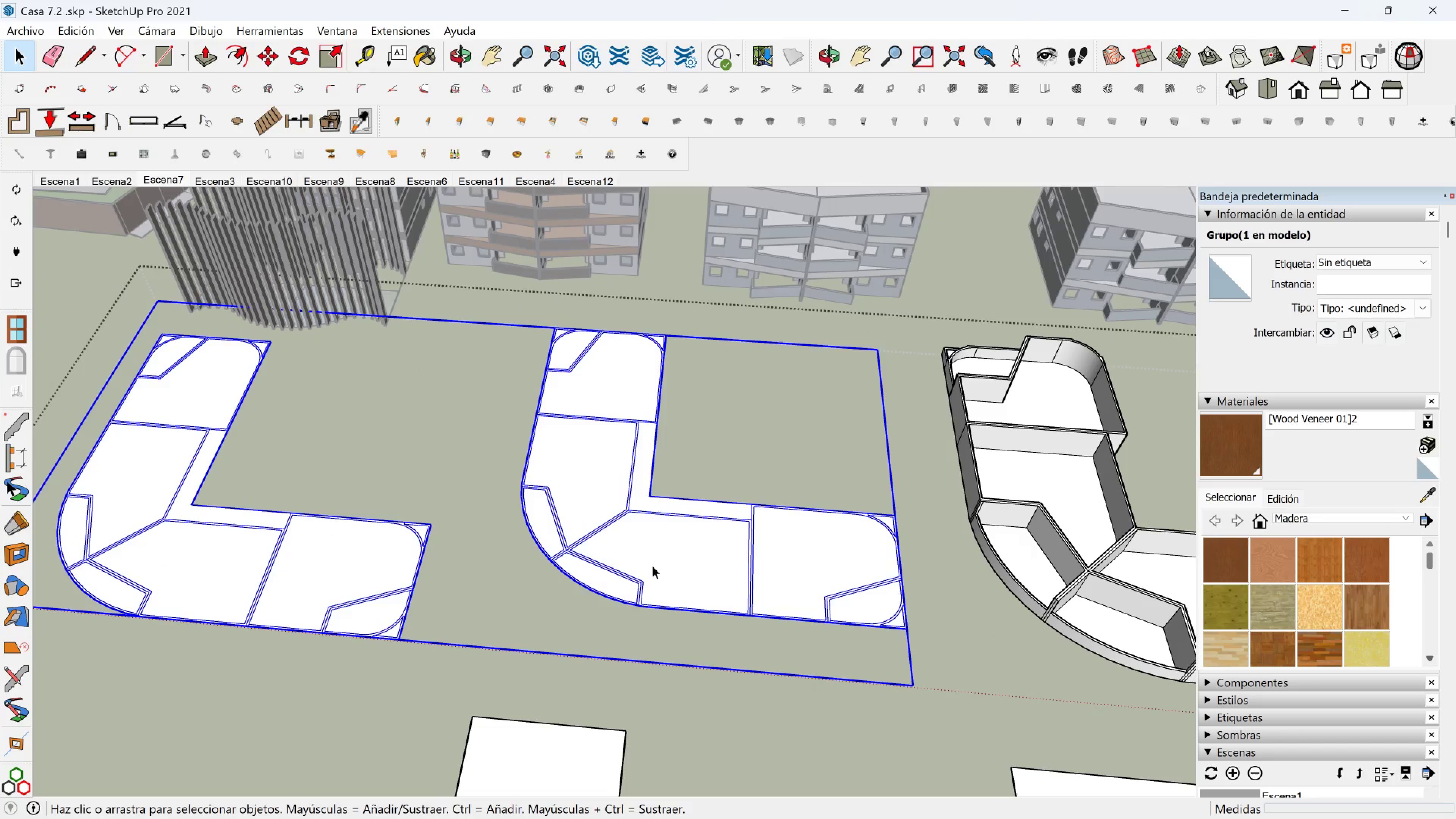 
right_click([652, 565])
 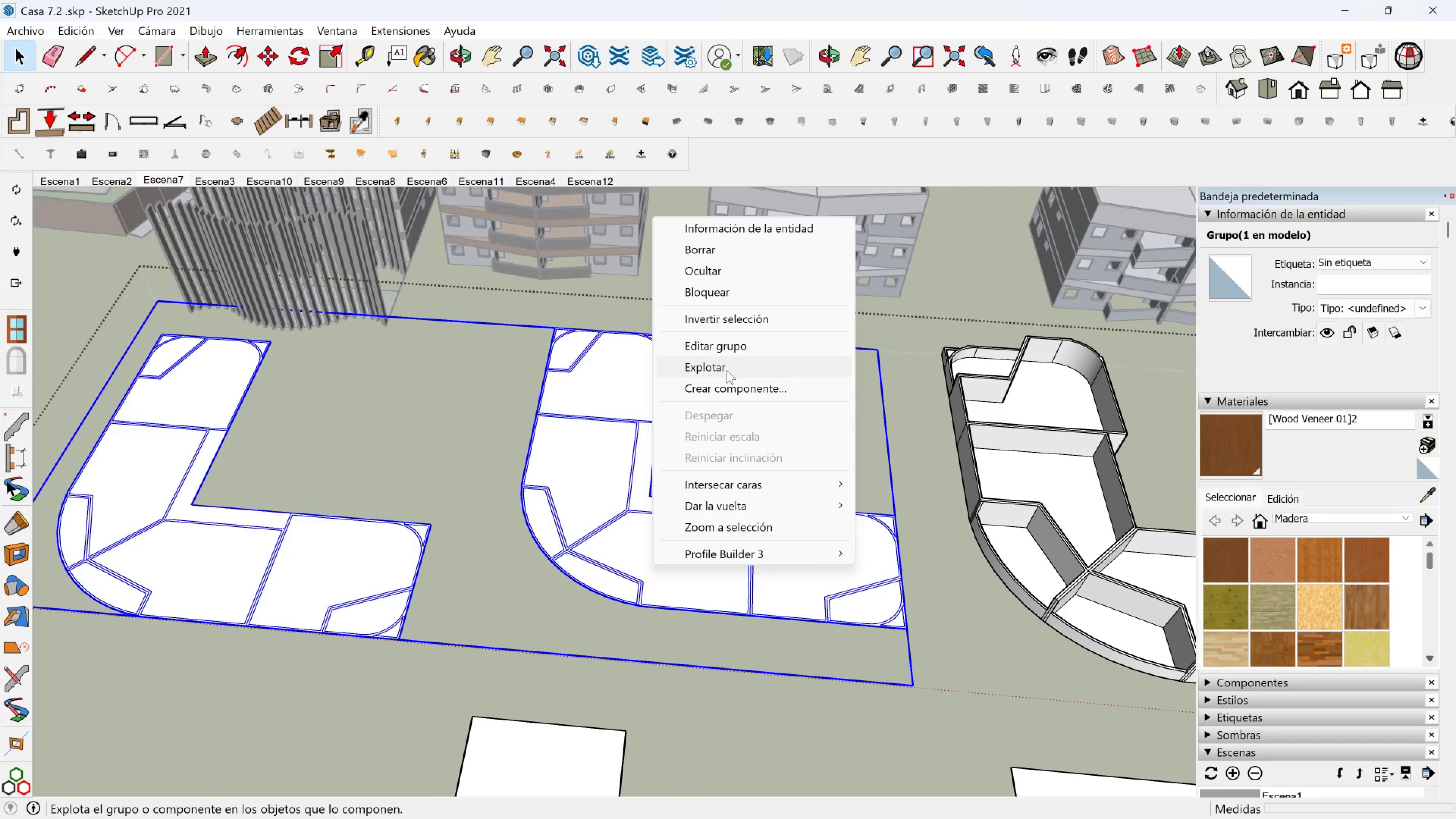 
left_click([728, 370])
 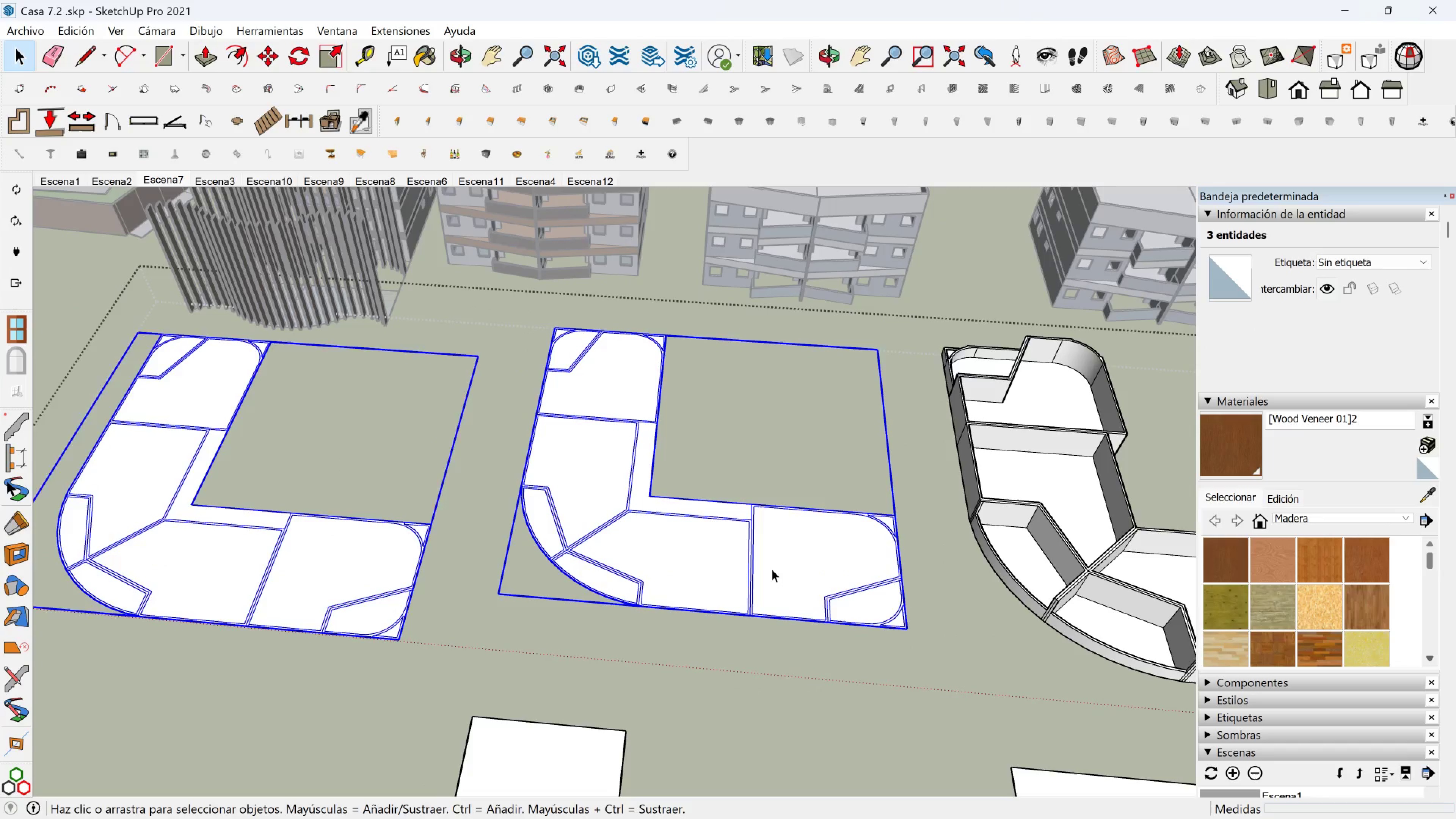 
double_click([772, 569])
 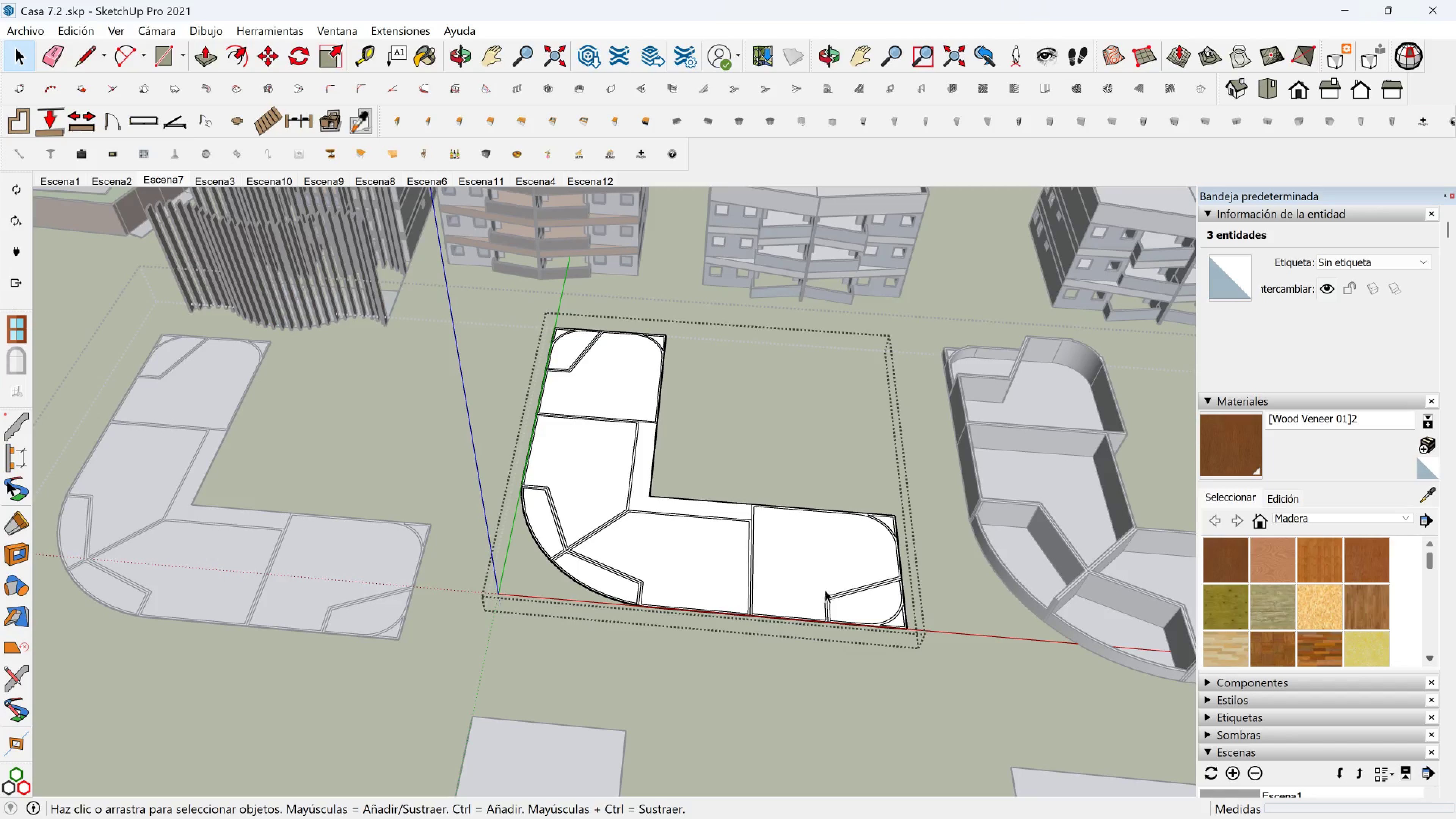 
scroll: coordinate [488, 247], scroll_direction: up, amount: 5.0
 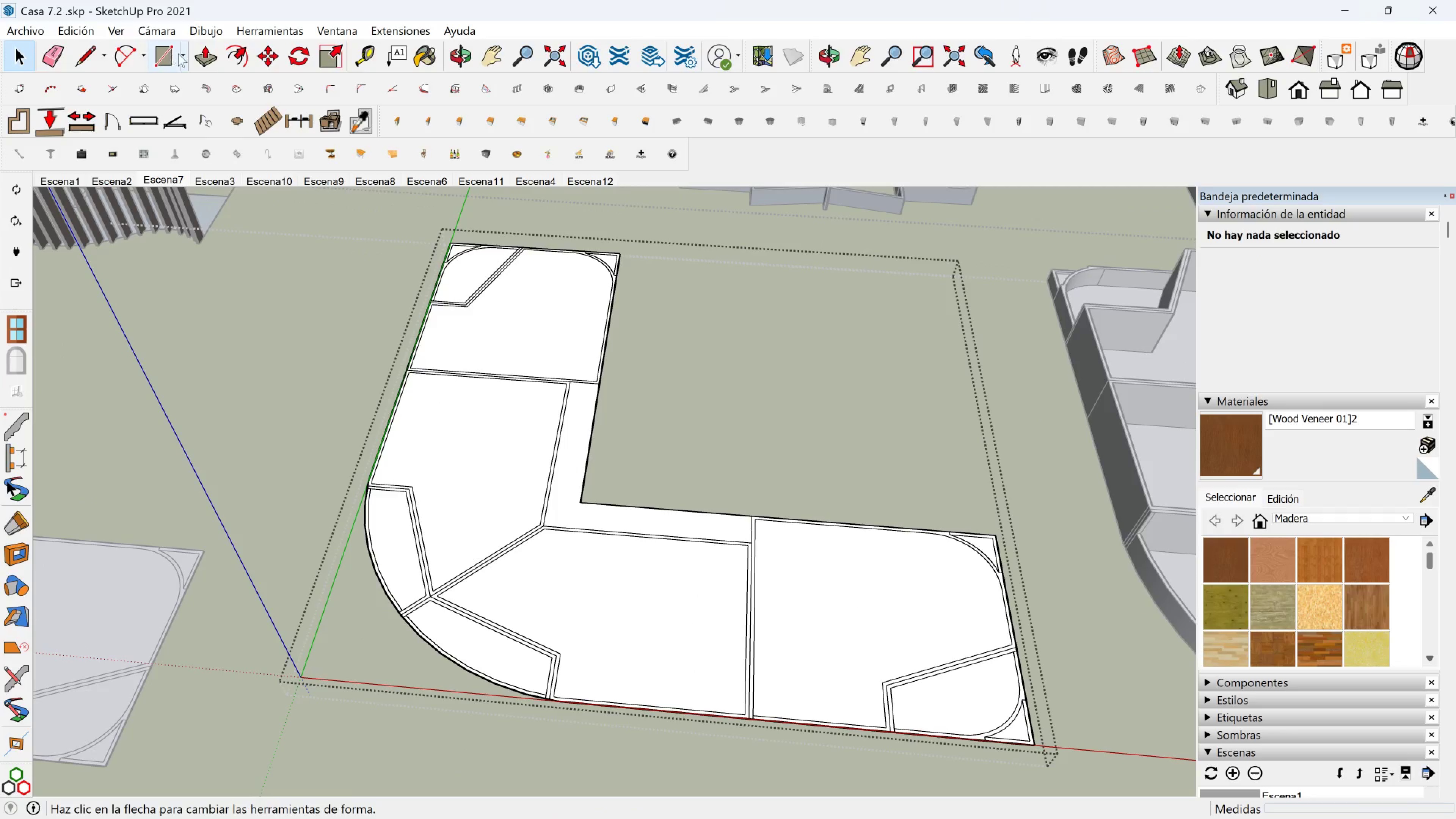 
left_click([202, 57])
 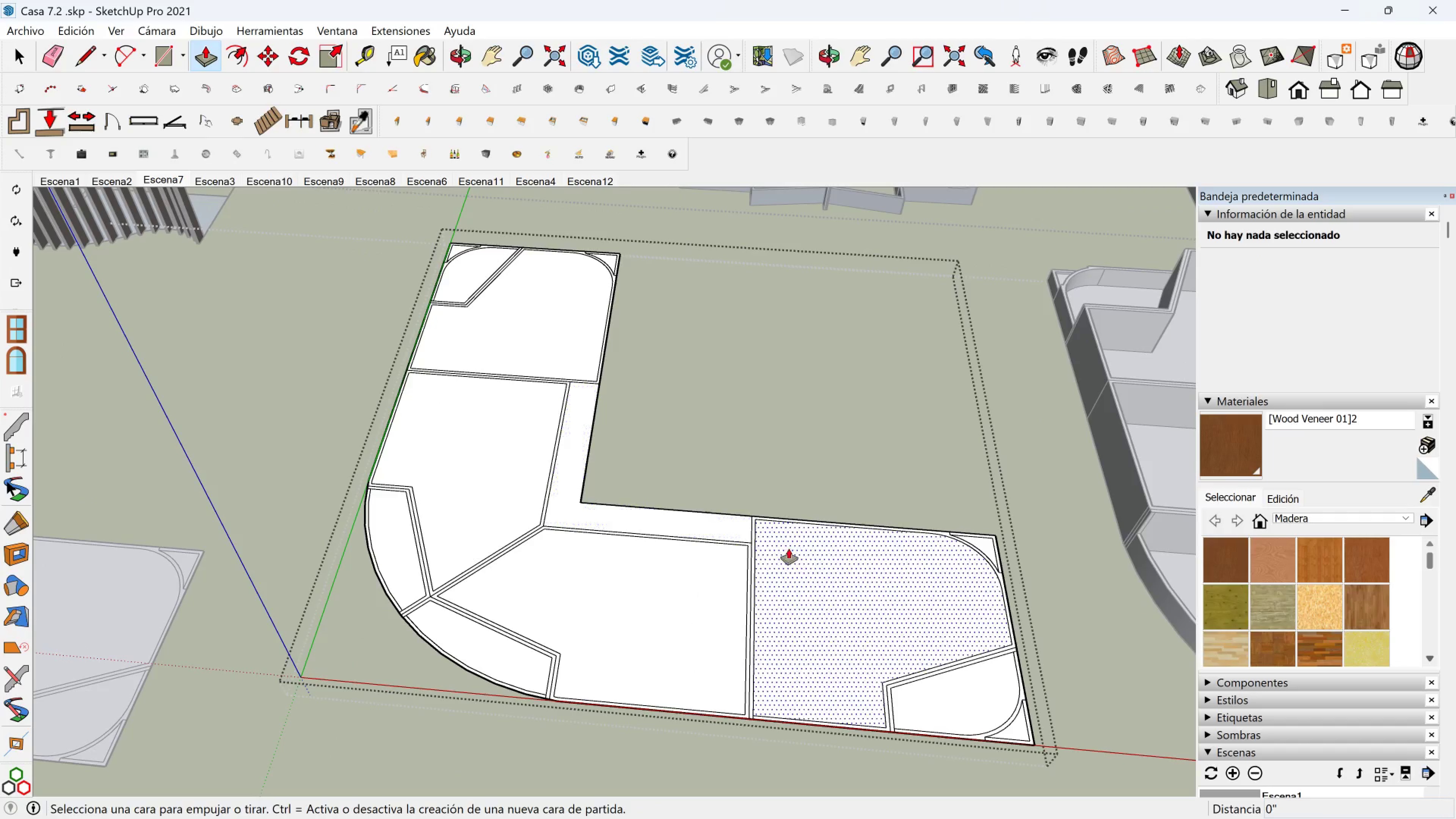 
hold_key(key=ShiftLeft, duration=0.41)
 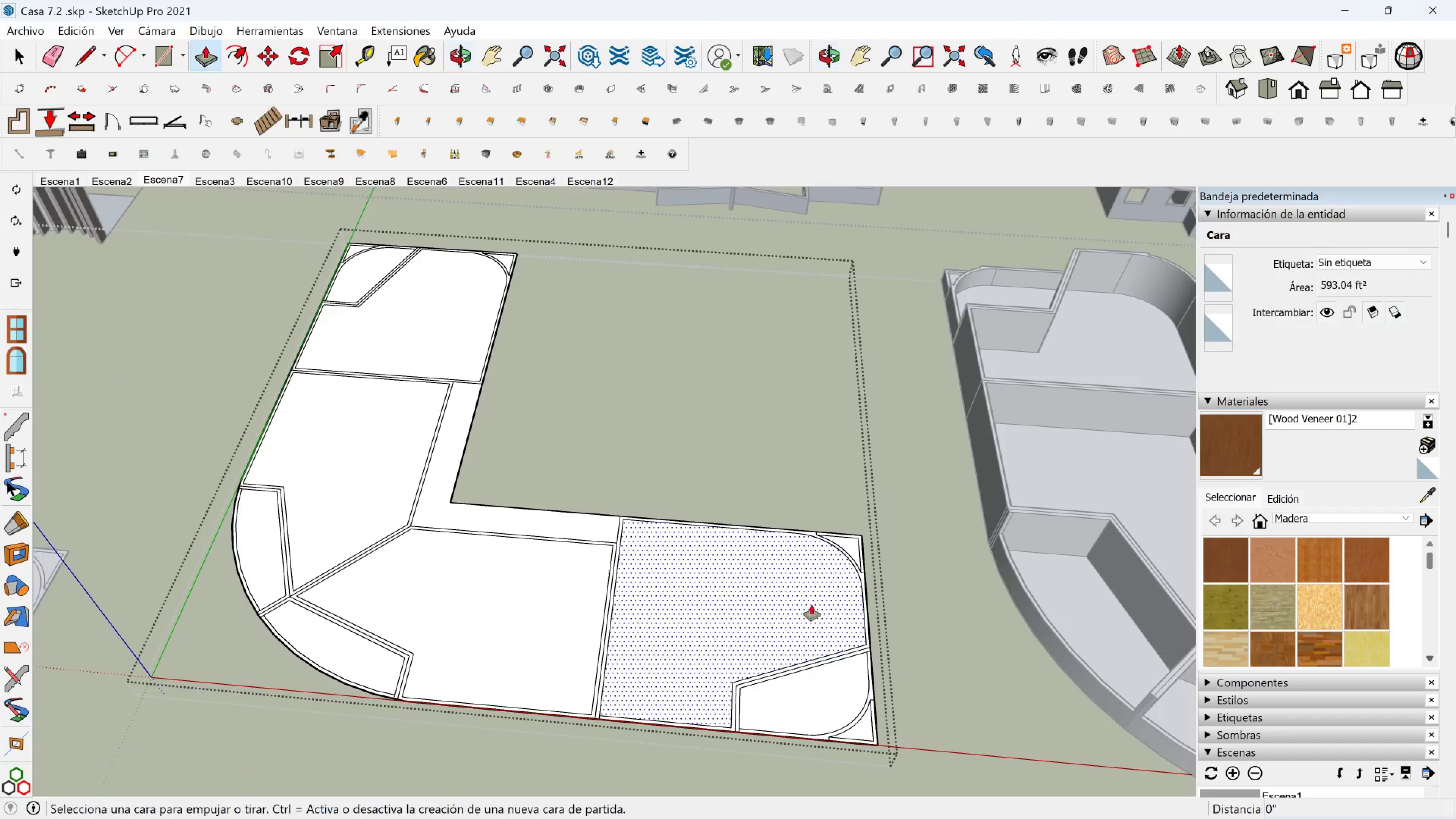 
scroll: coordinate [861, 551], scroll_direction: up, amount: 8.0
 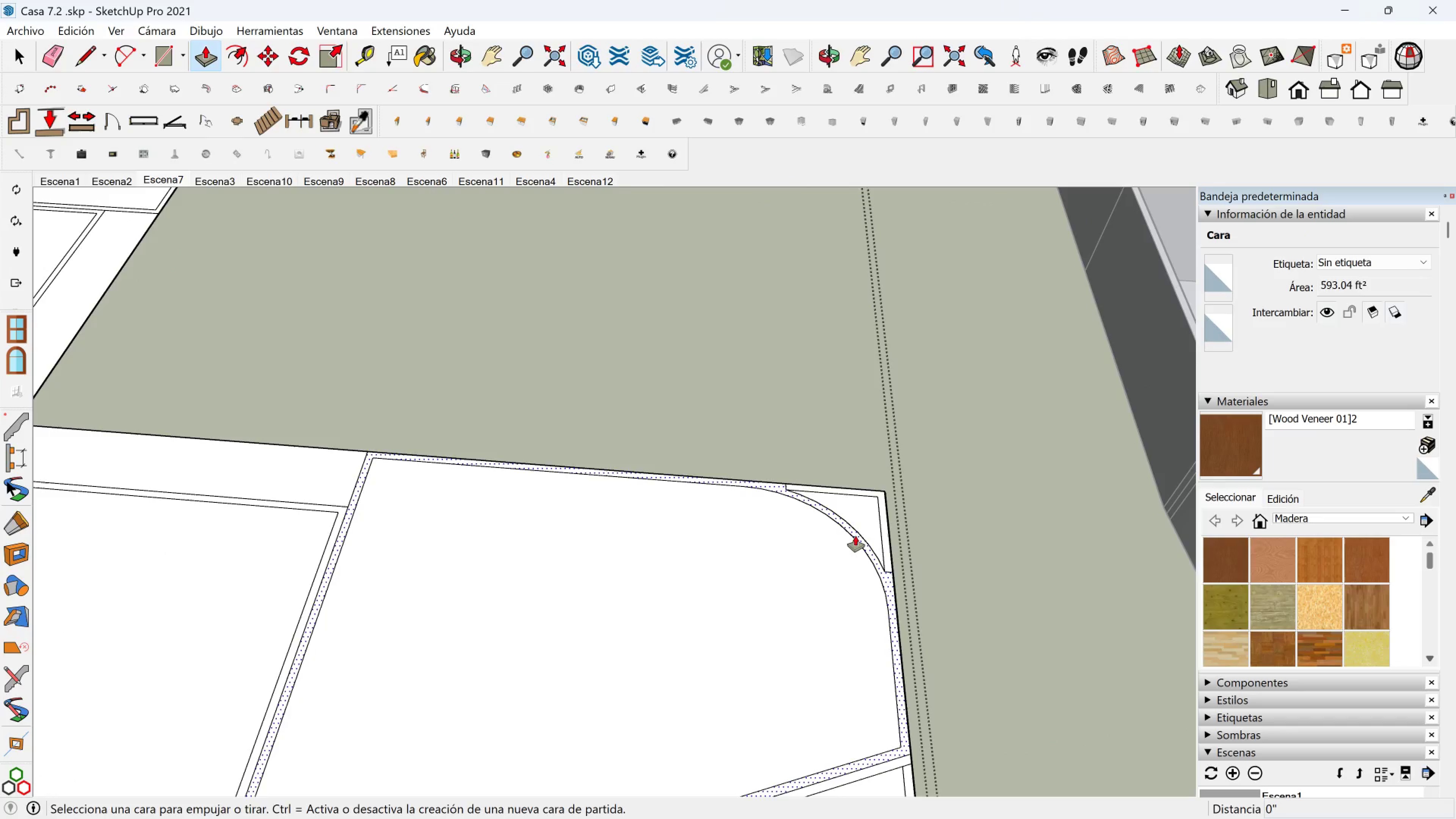 
left_click([855, 536])
 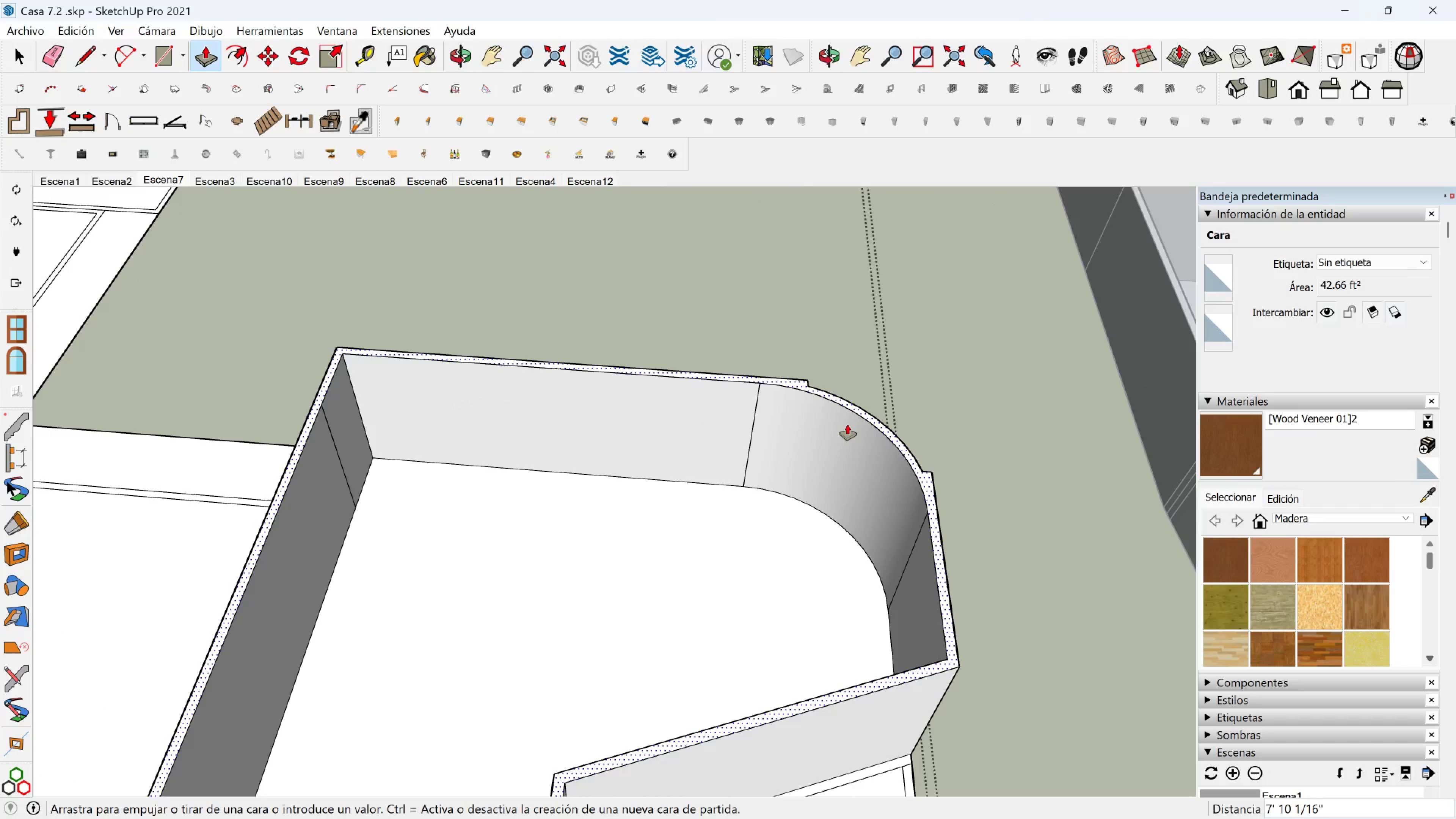 
key(7)
 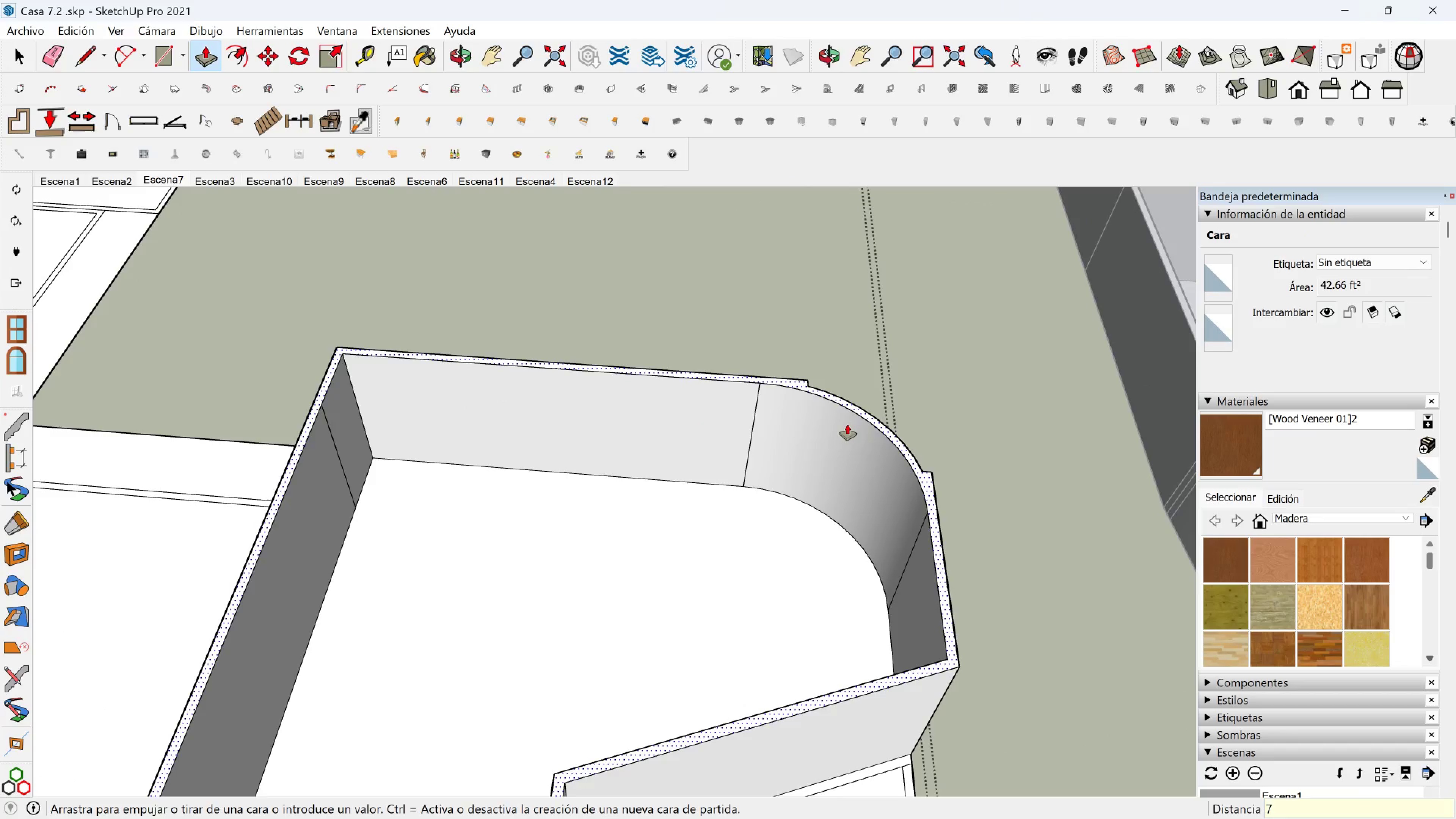 
key(BracketLeft)
 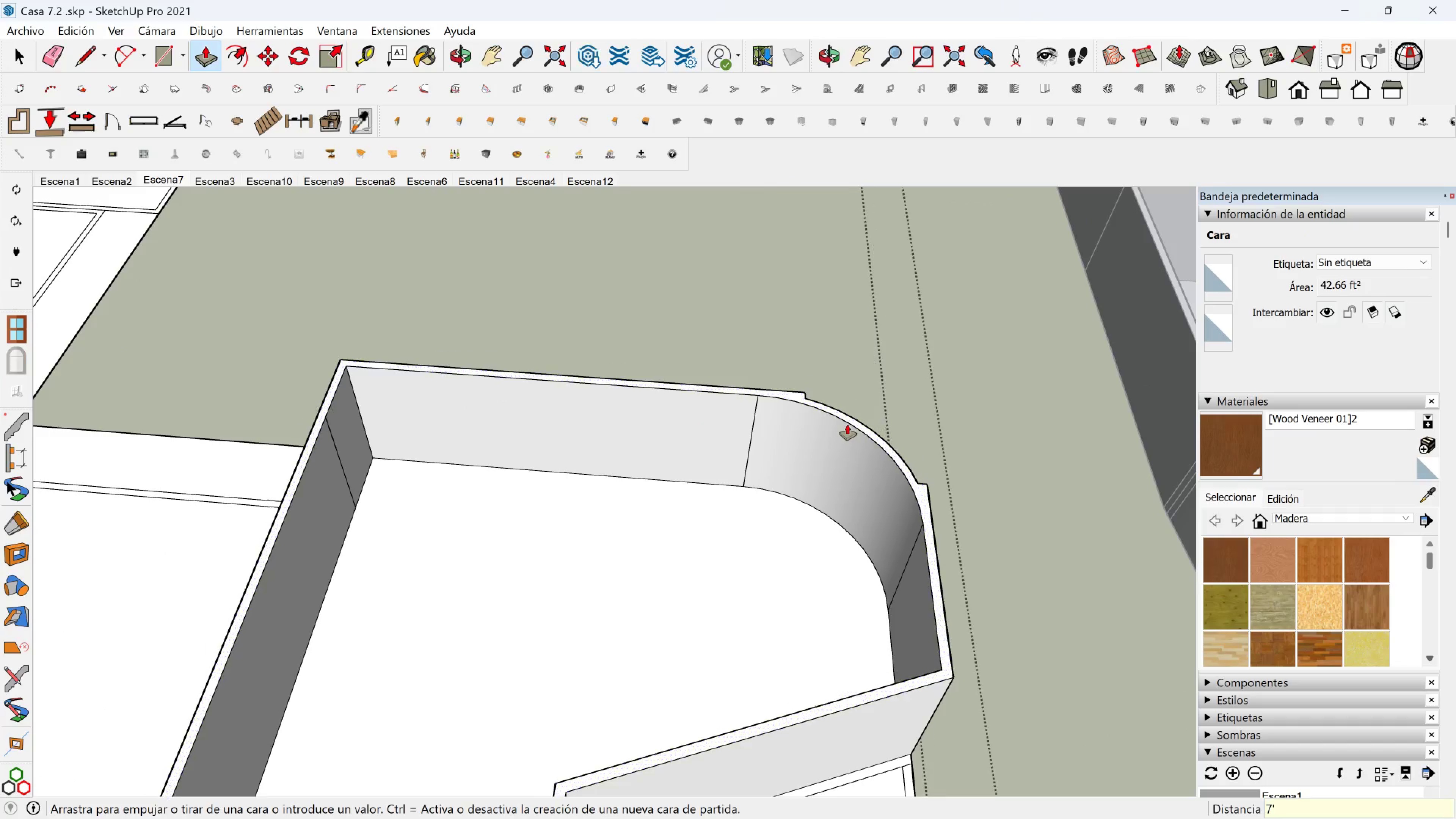 
key(Enter)
 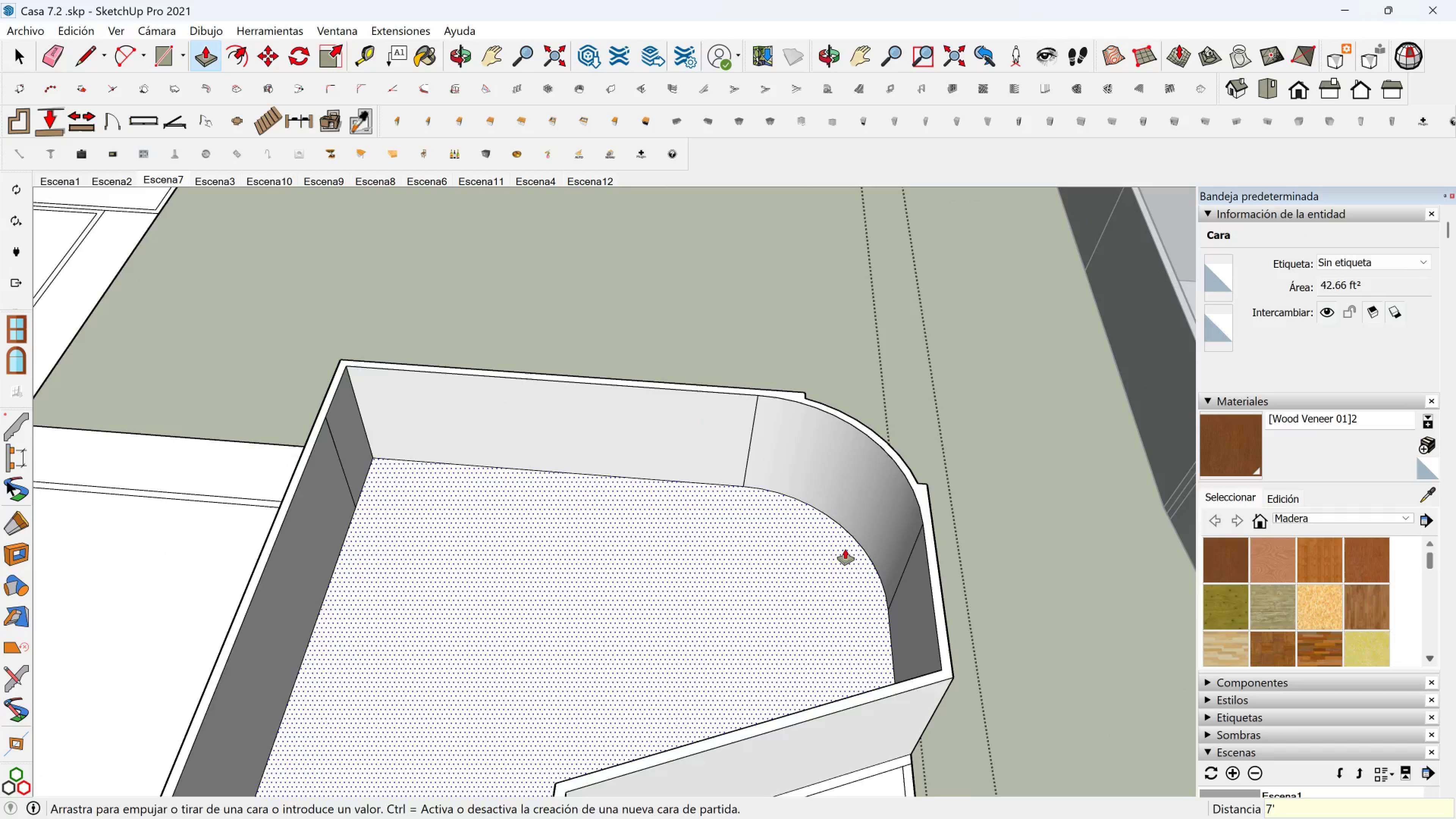 
scroll: coordinate [810, 533], scroll_direction: down, amount: 6.0
 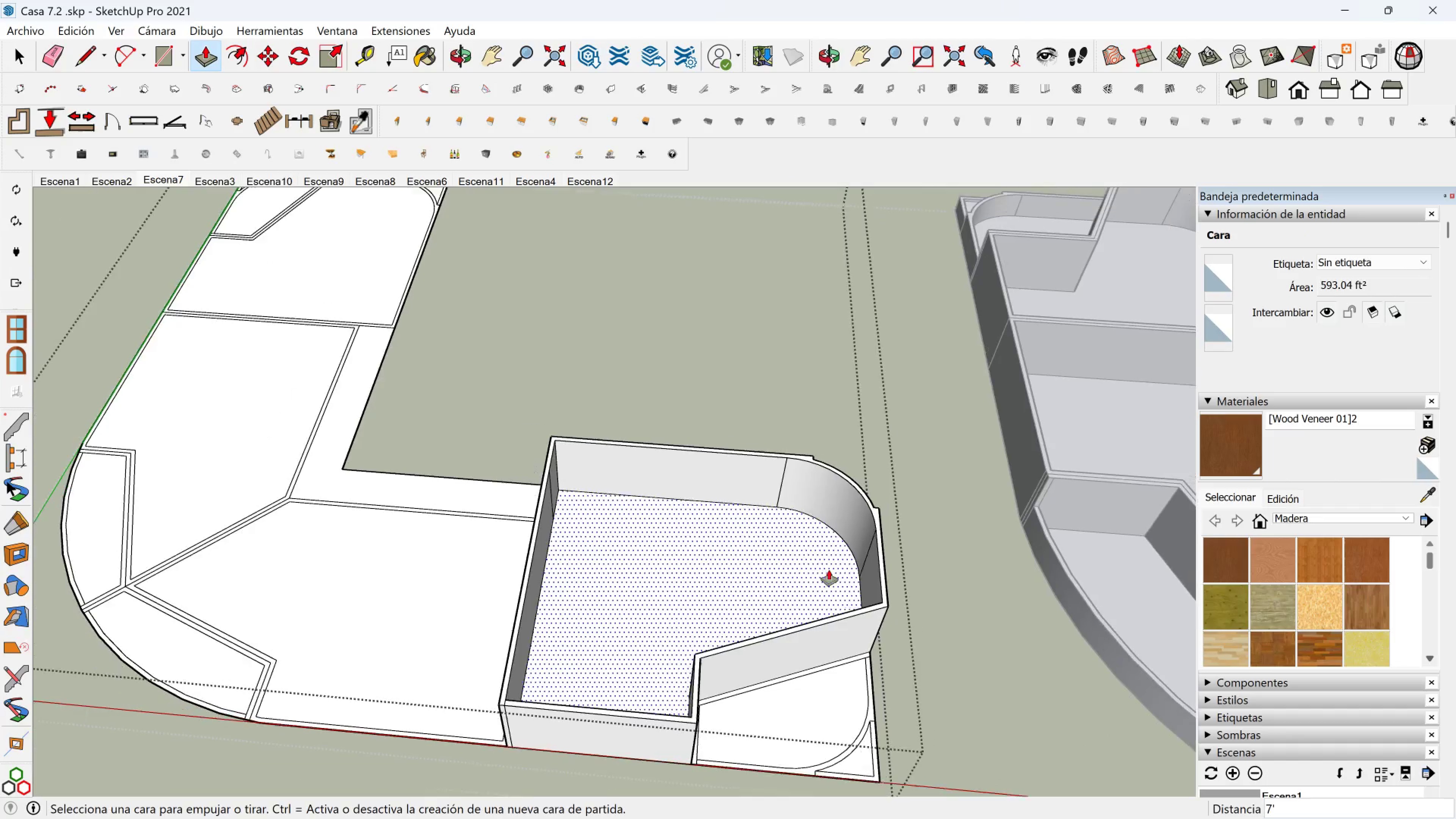 
key(Shift+ShiftLeft)
 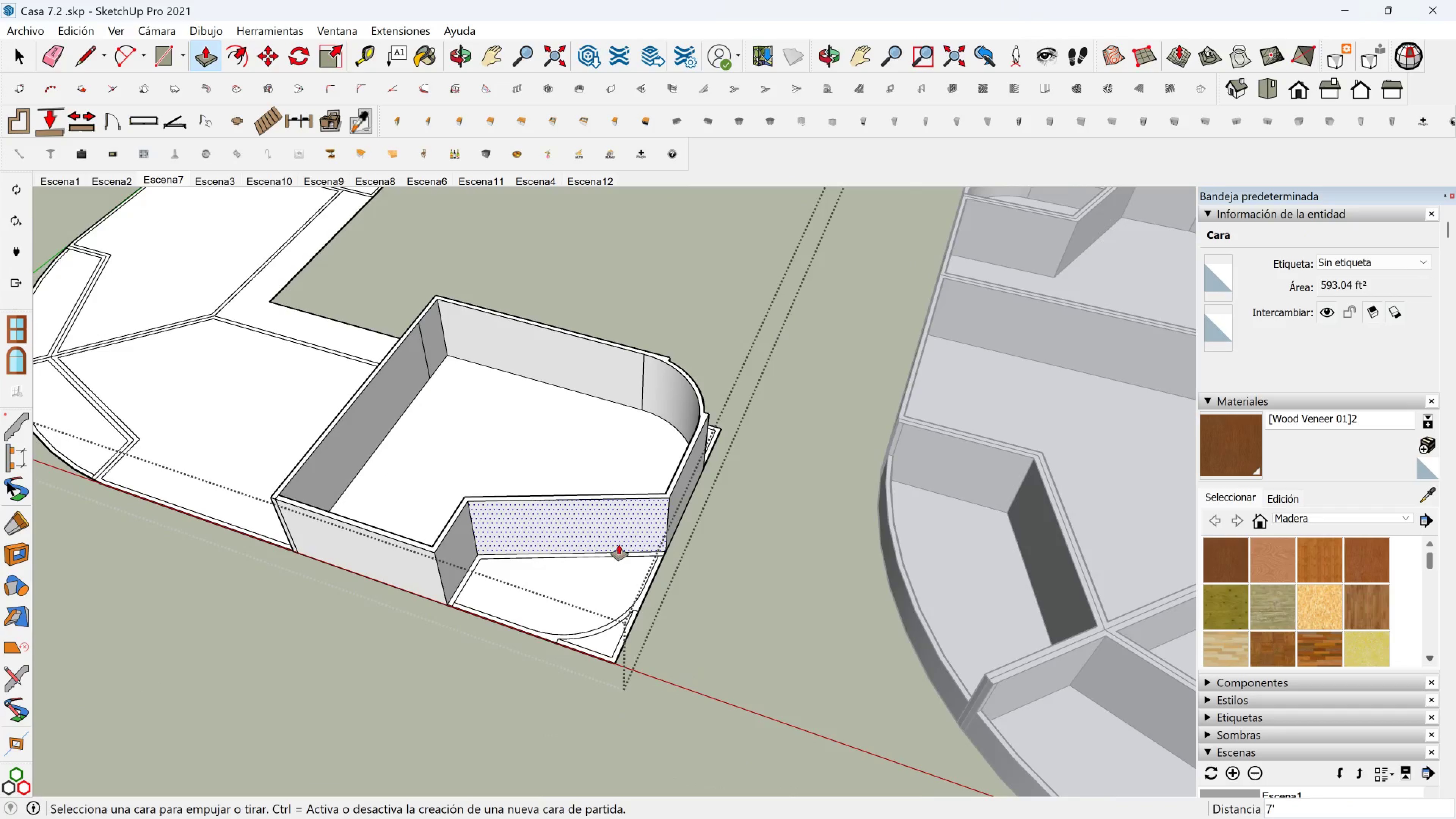 
scroll: coordinate [737, 400], scroll_direction: up, amount: 6.0
 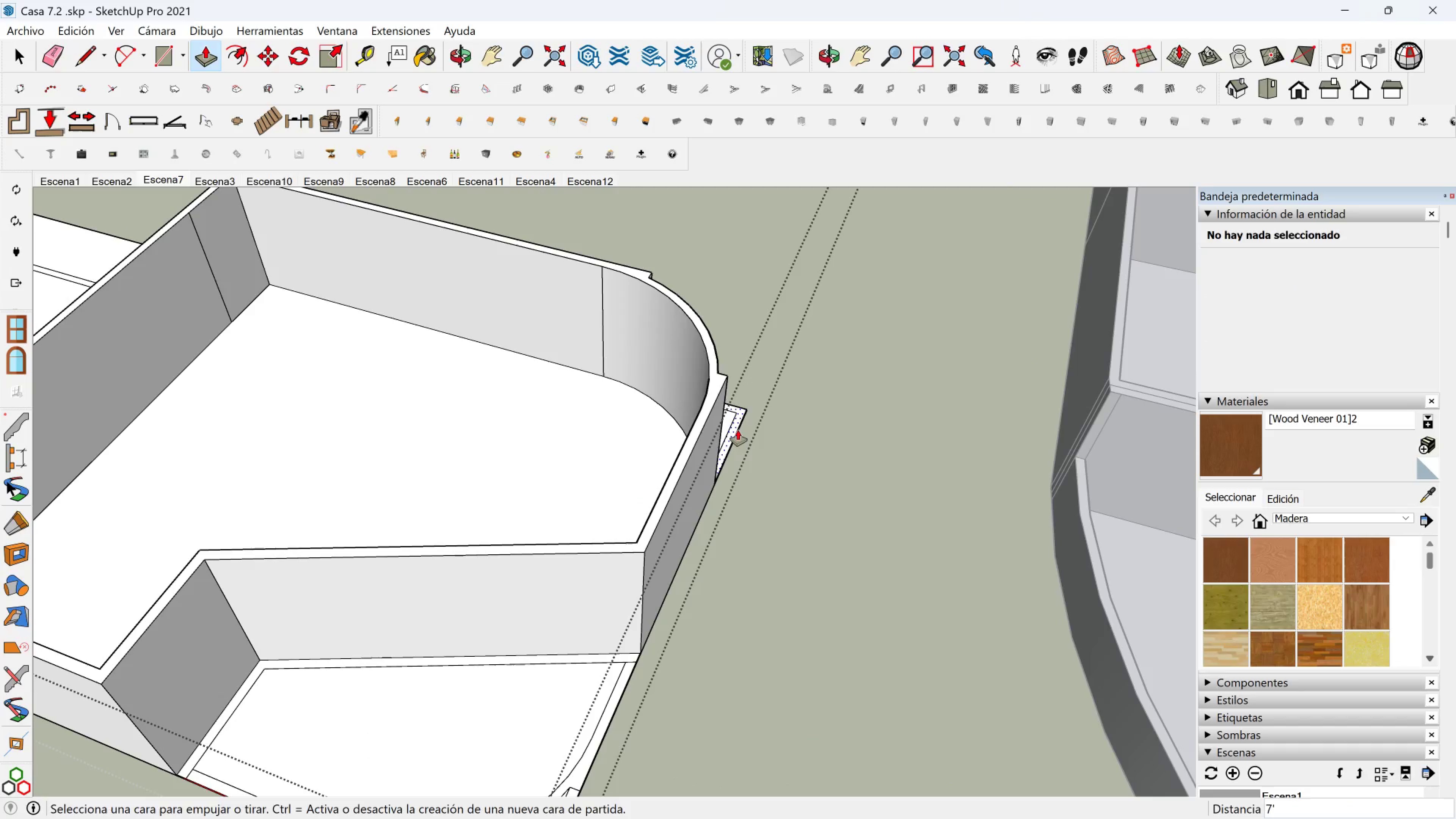 
left_click([738, 430])
 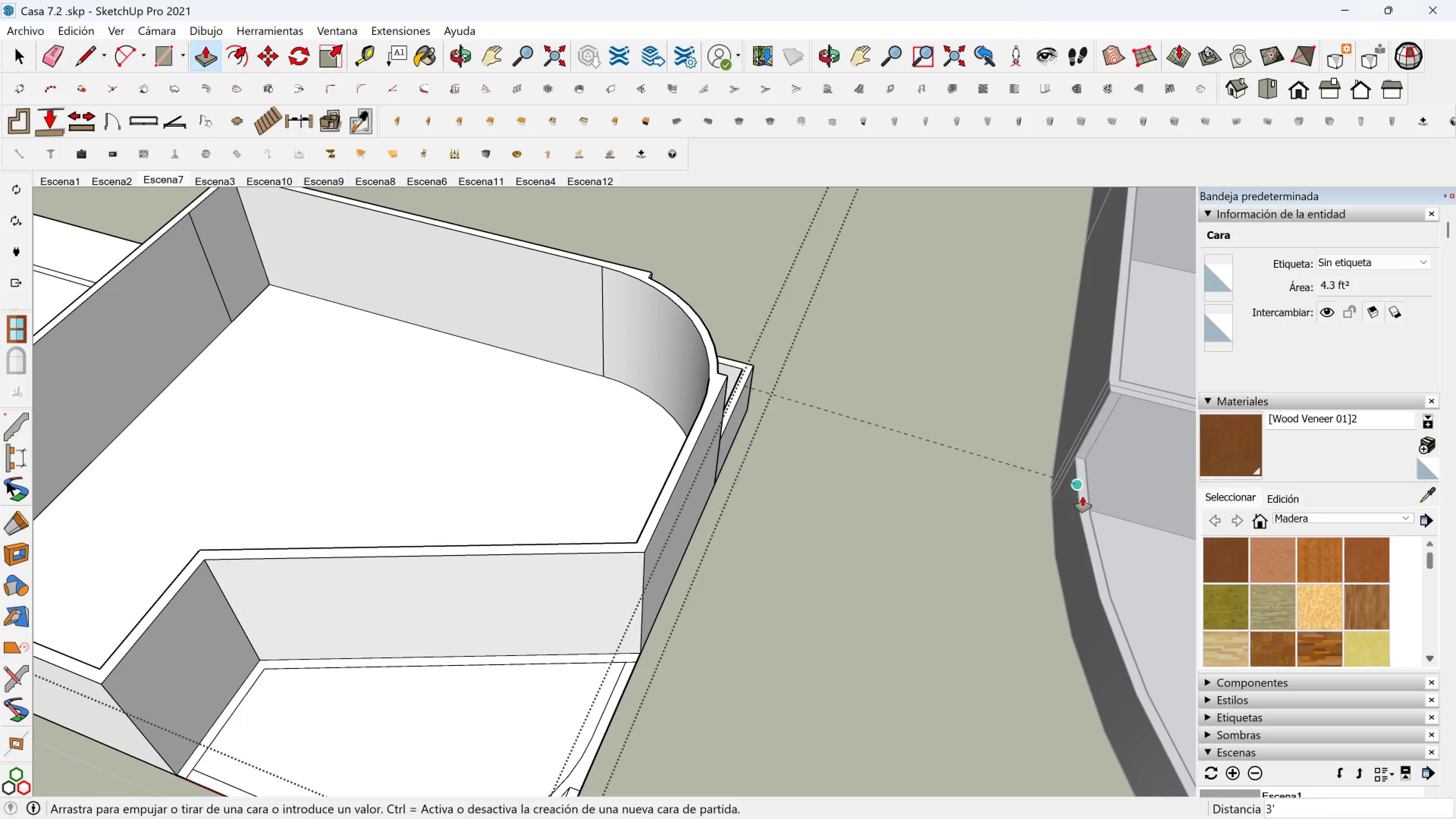 
left_click([1083, 496])
 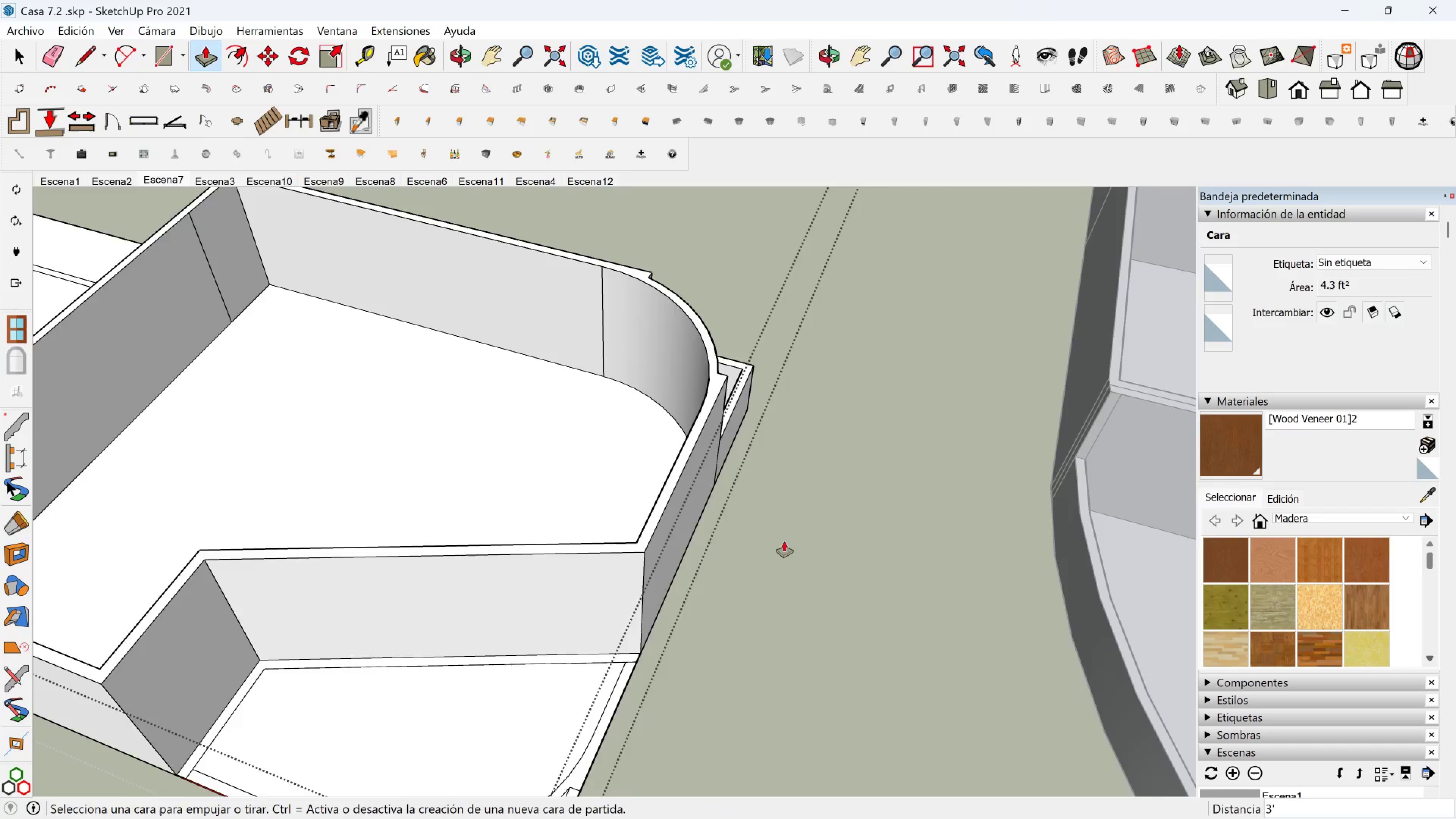 
scroll: coordinate [639, 557], scroll_direction: down, amount: 2.0
 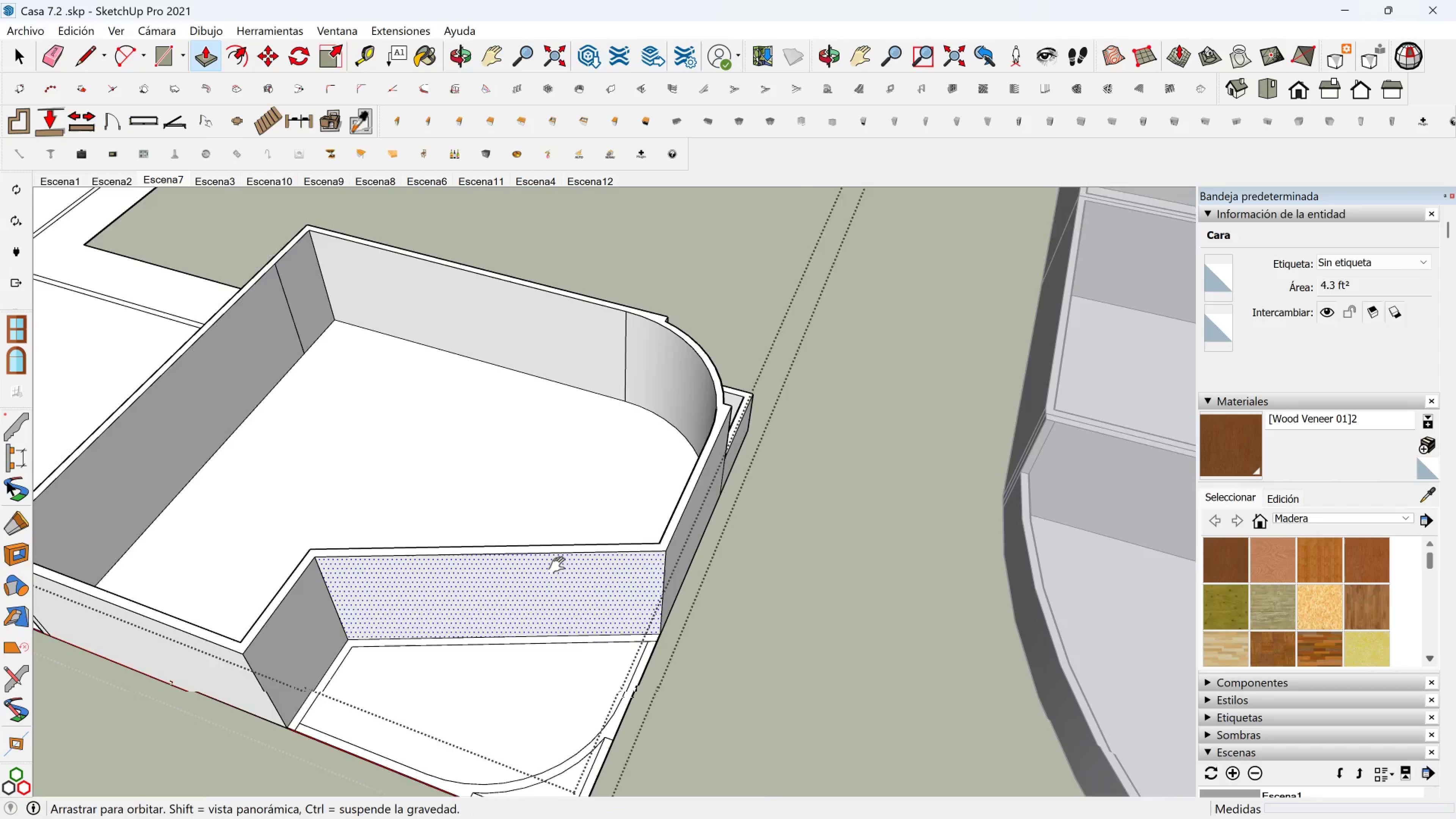 
hold_key(key=ShiftLeft, duration=0.34)
 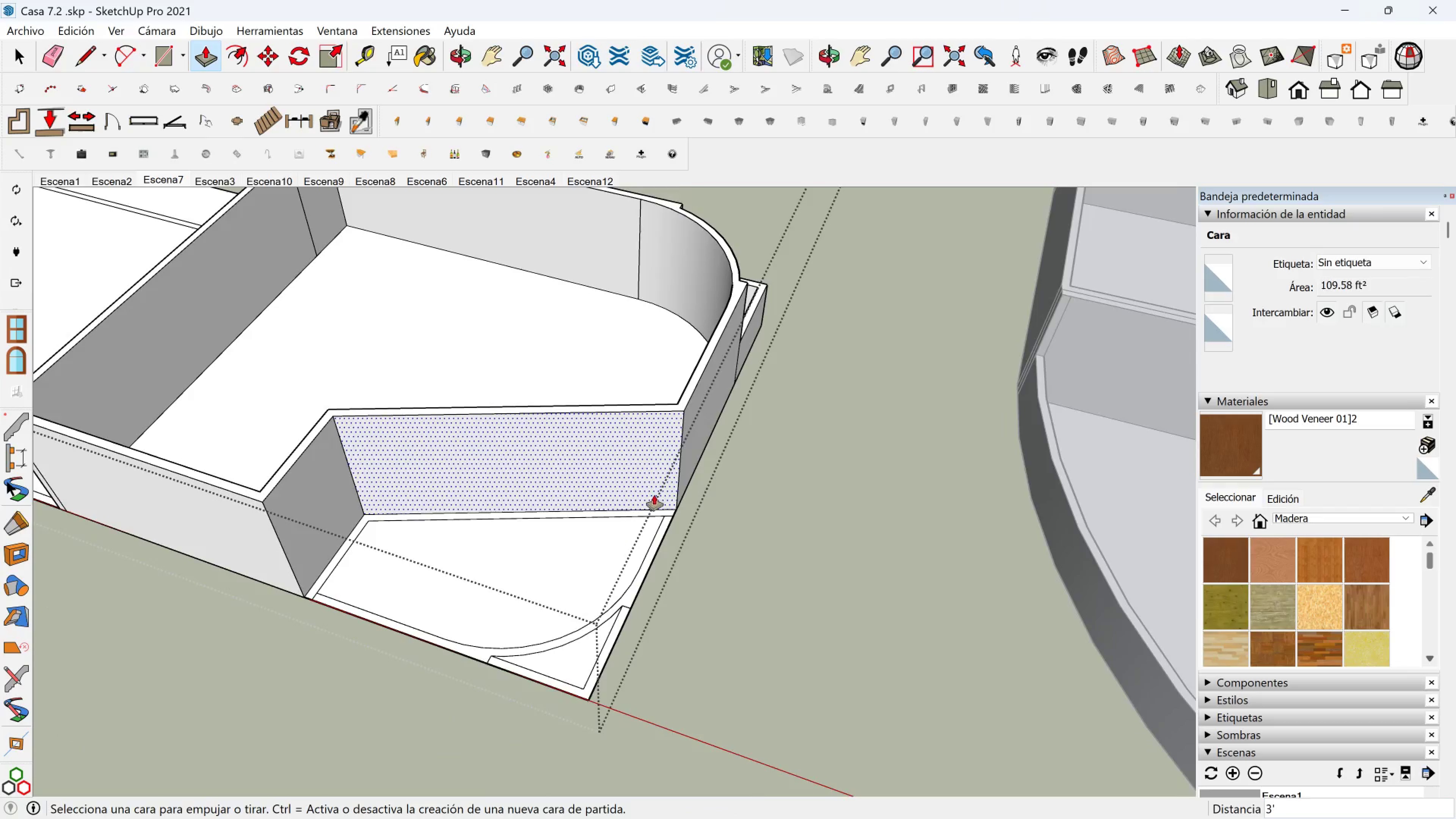 
scroll: coordinate [654, 495], scroll_direction: up, amount: 1.0
 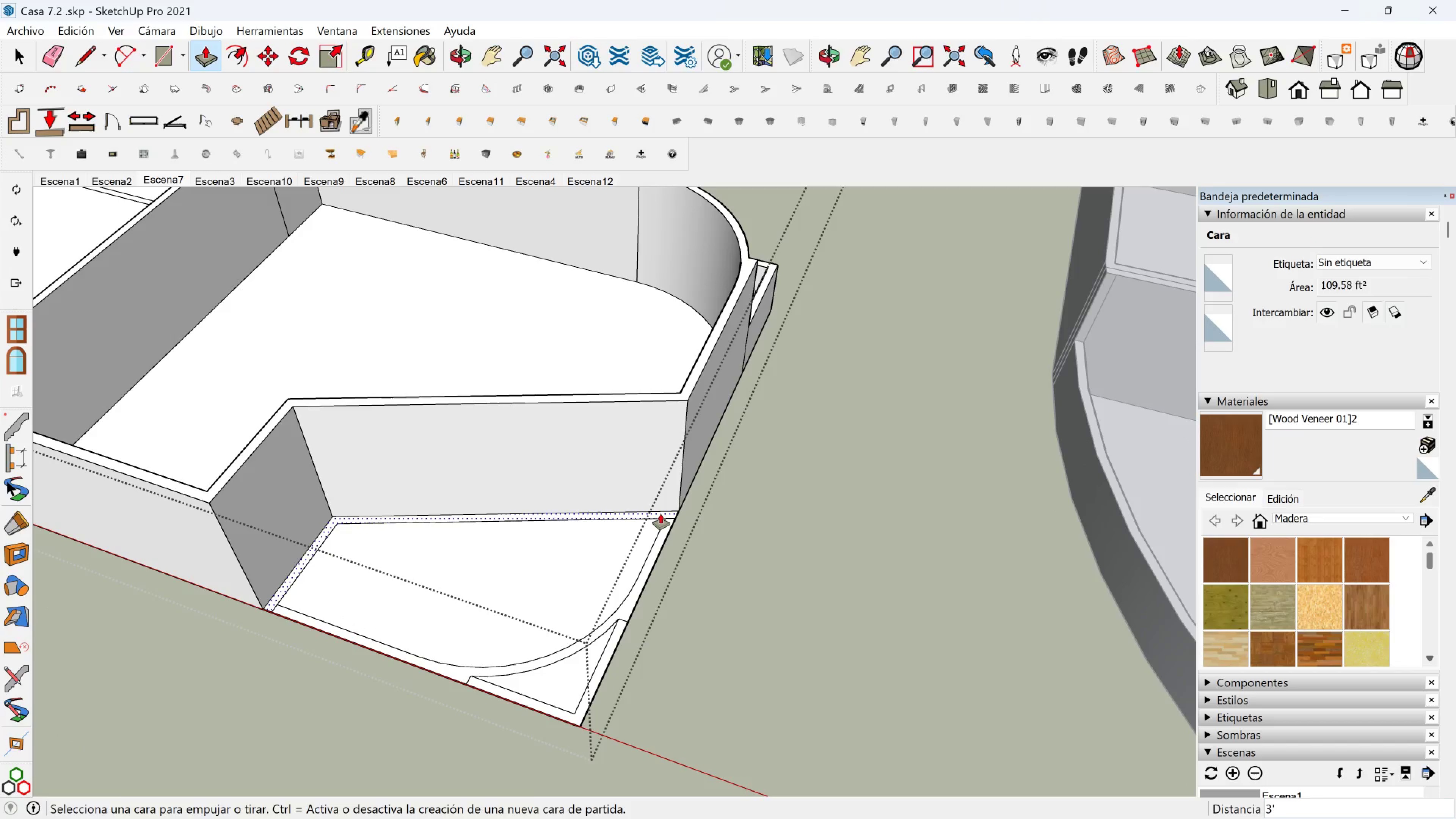 
left_click([661, 514])
 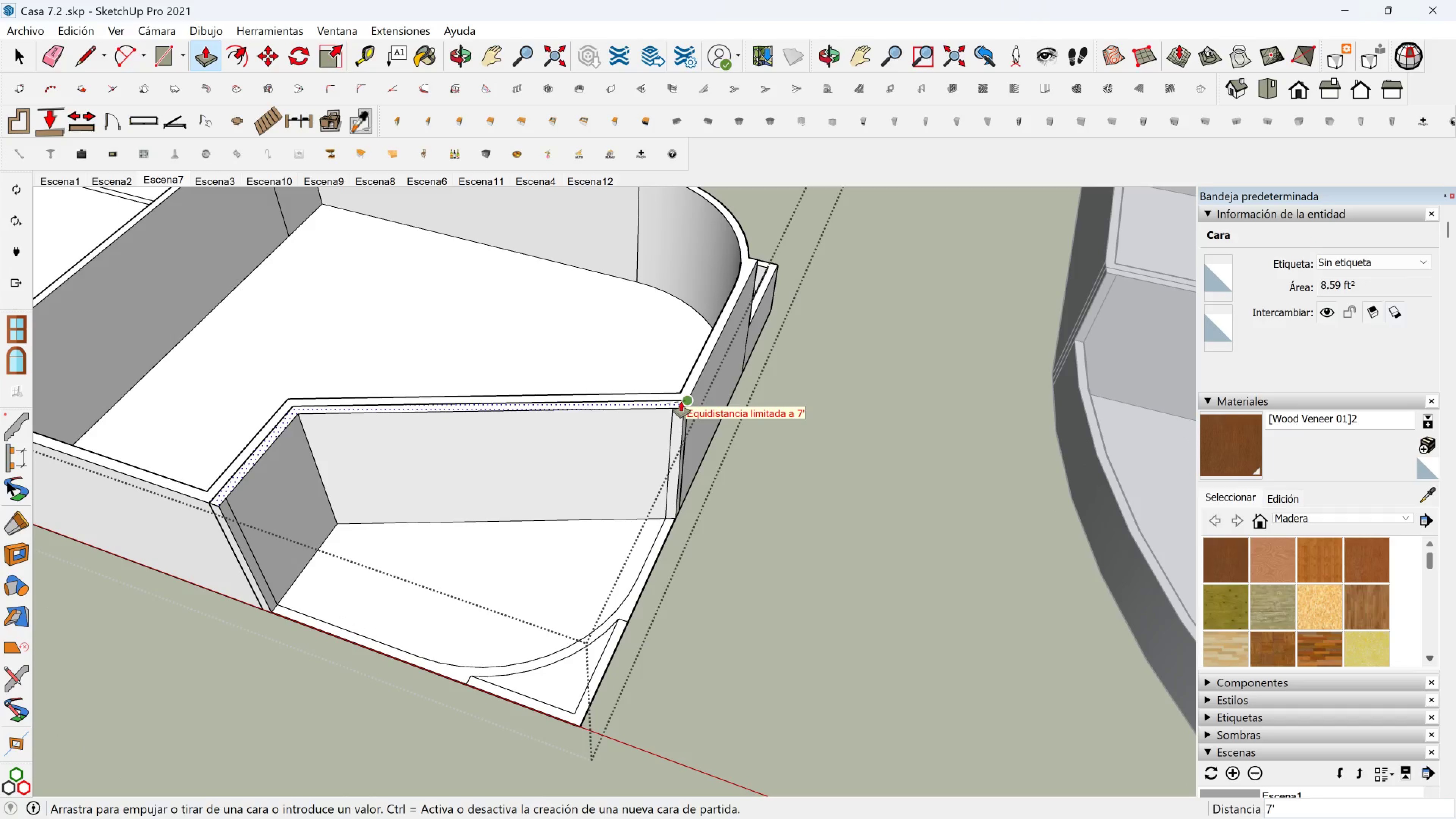 
left_click([681, 401])
 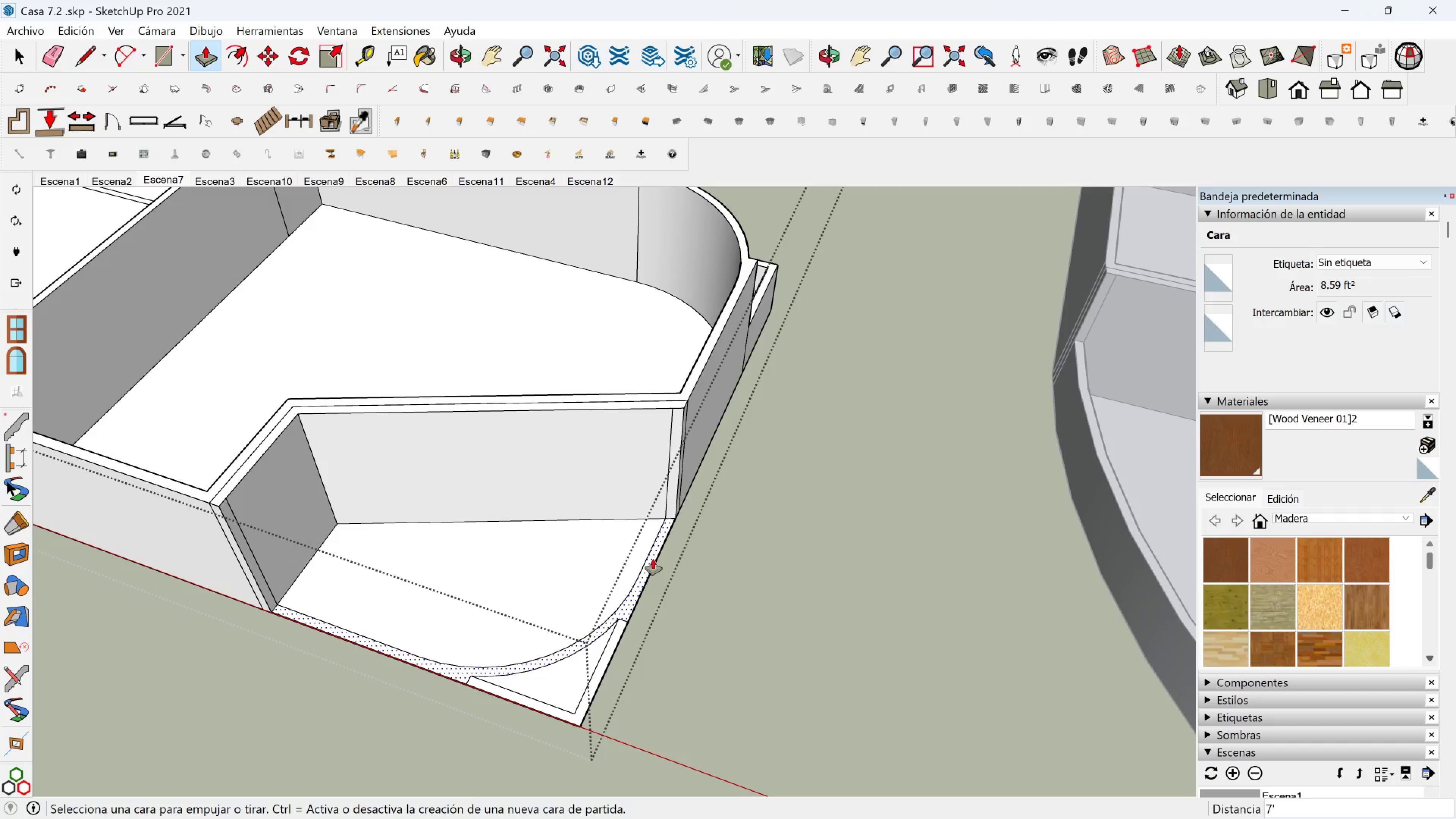 
left_click([653, 559])
 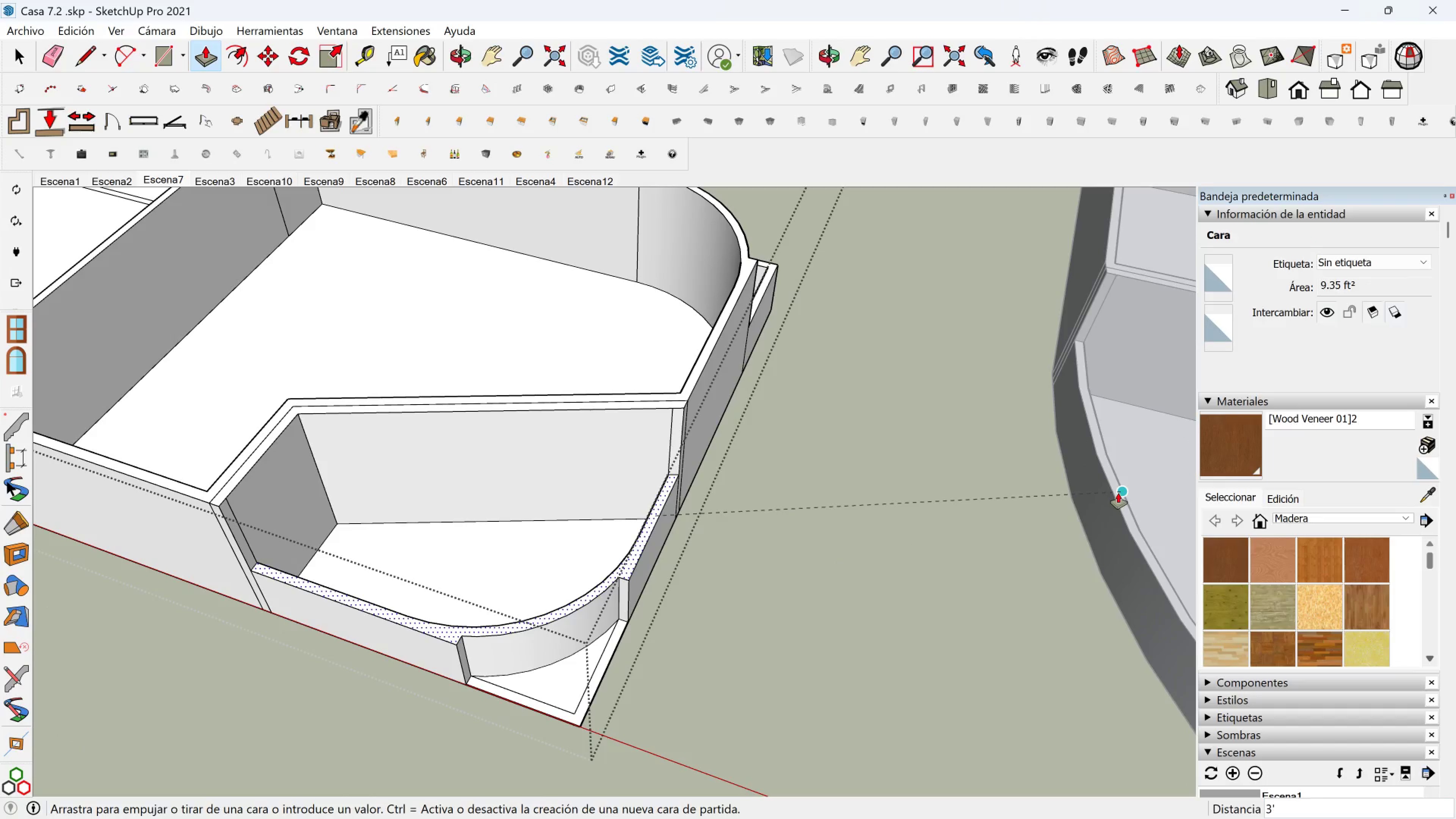 
left_click([1117, 493])
 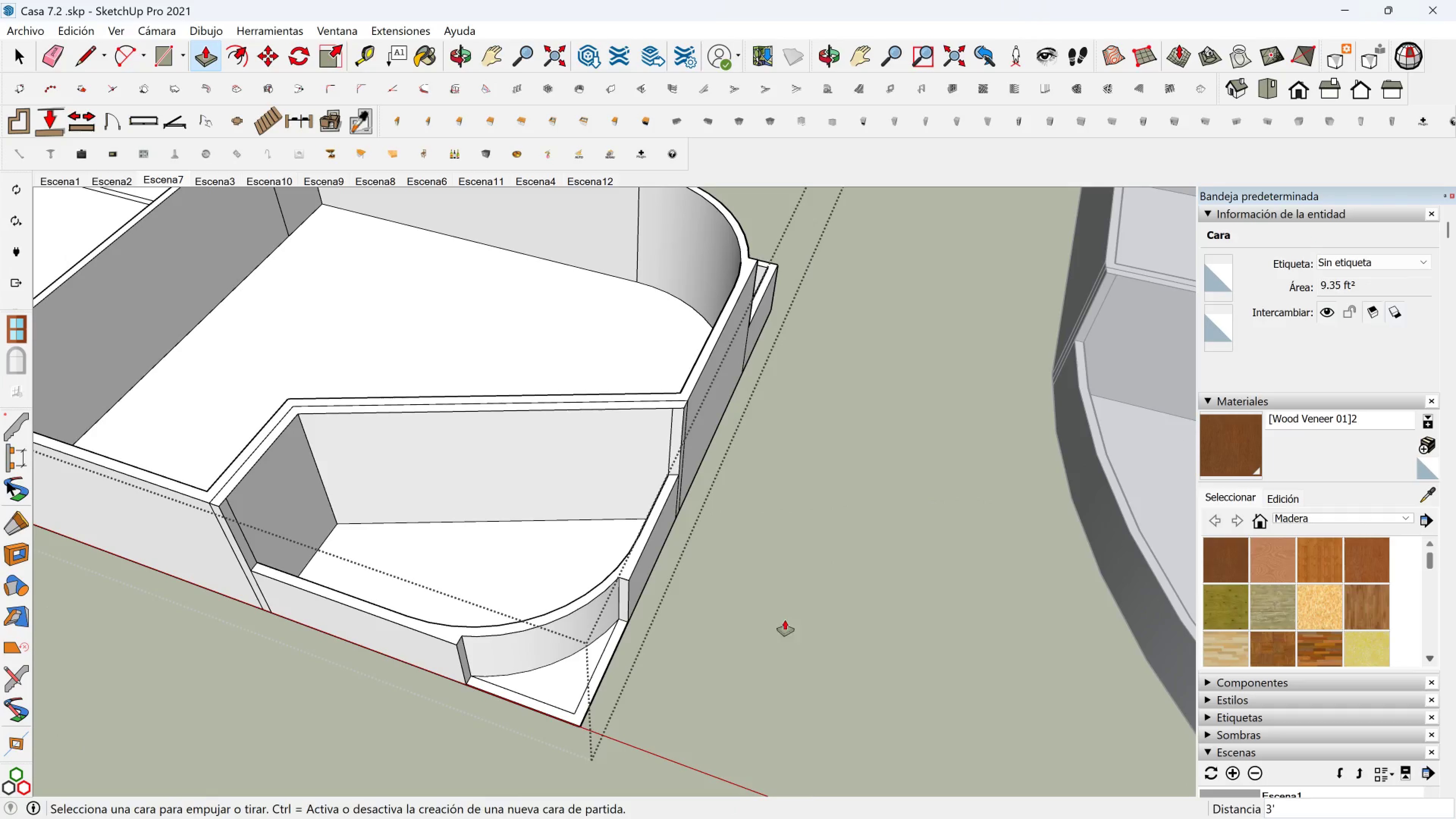 
key(Shift+ShiftLeft)
 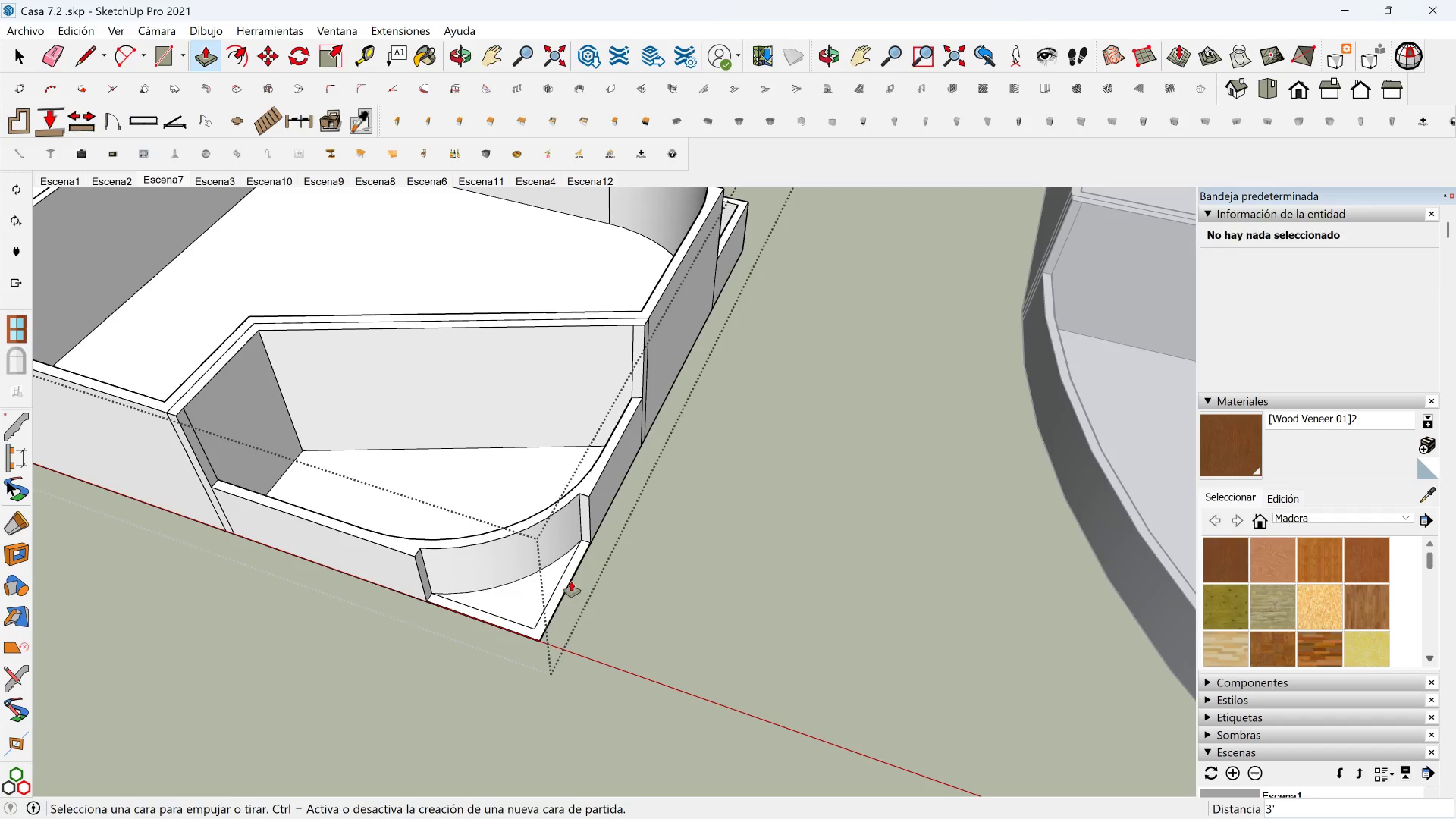 
scroll: coordinate [567, 581], scroll_direction: up, amount: 2.0
 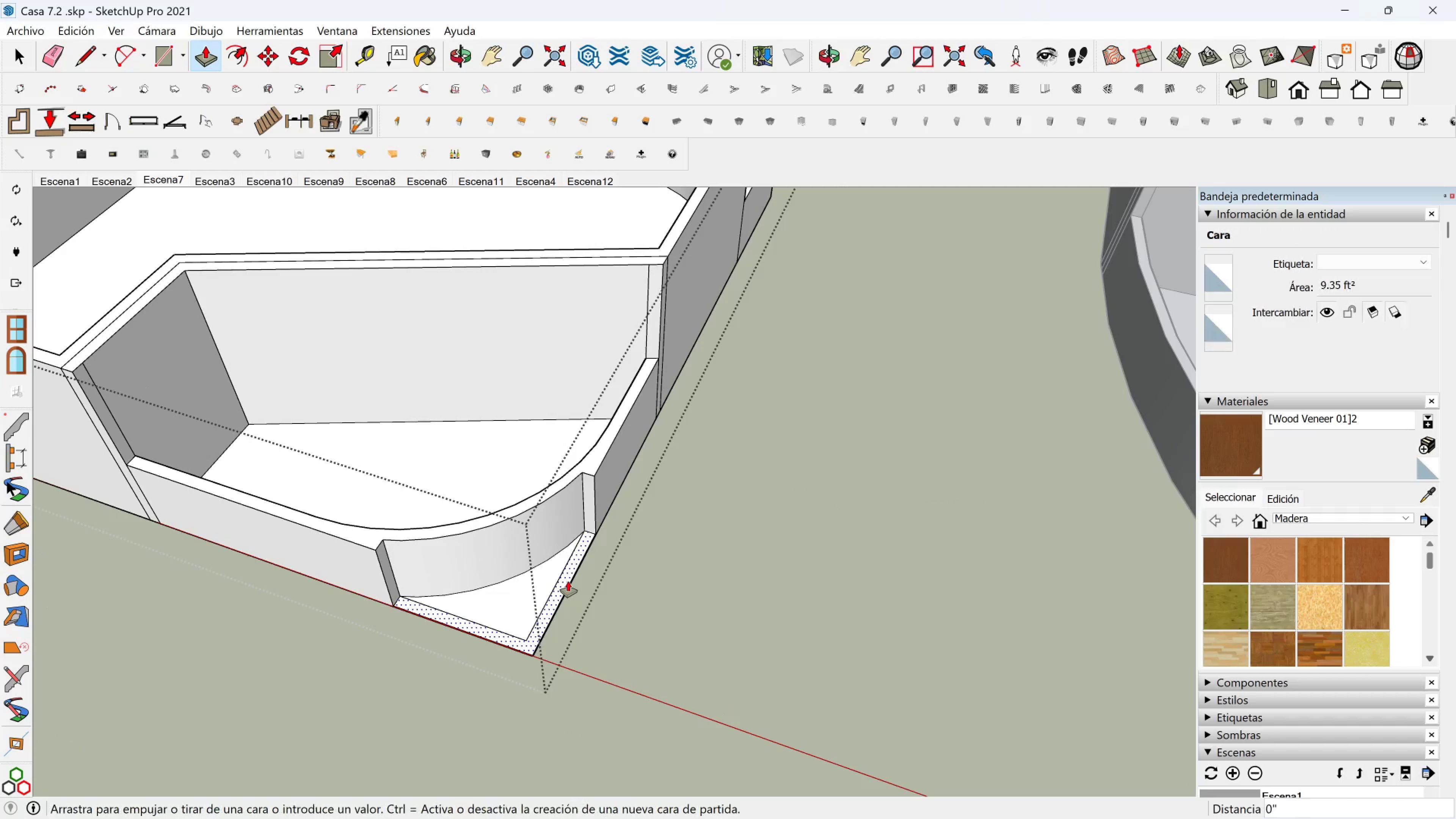 
left_click([568, 581])
 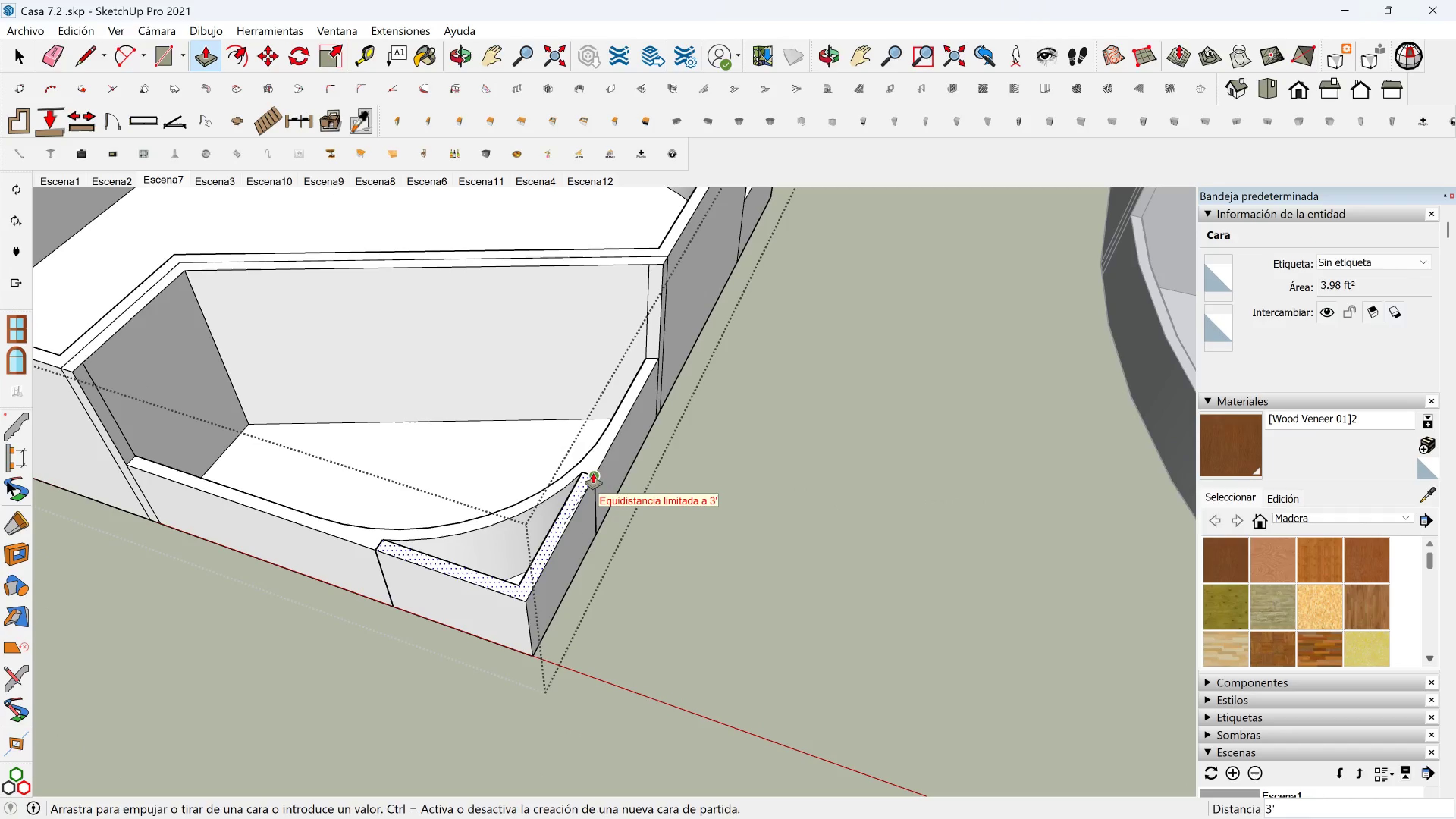 
type(24)
 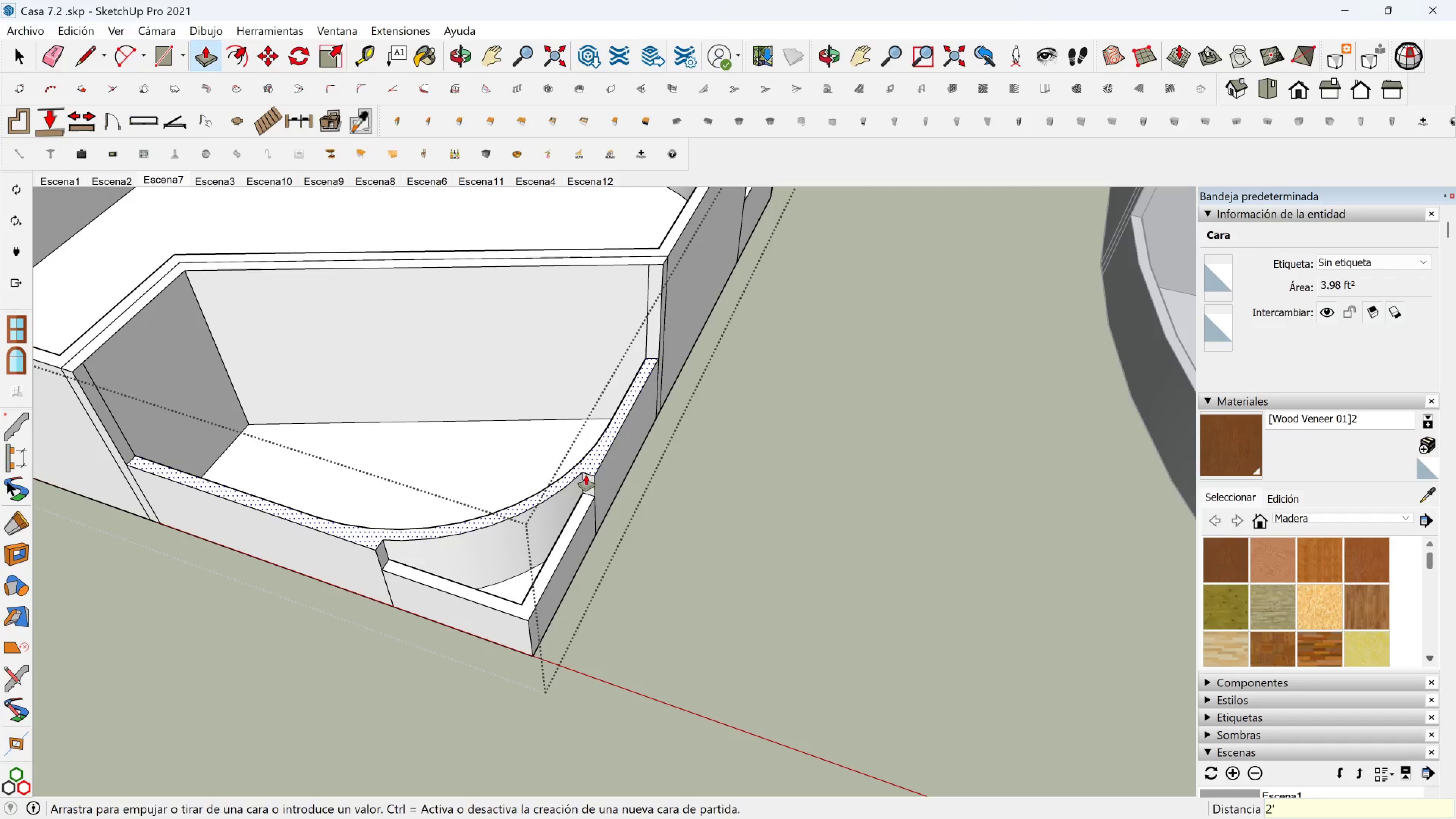 
key(Enter)
 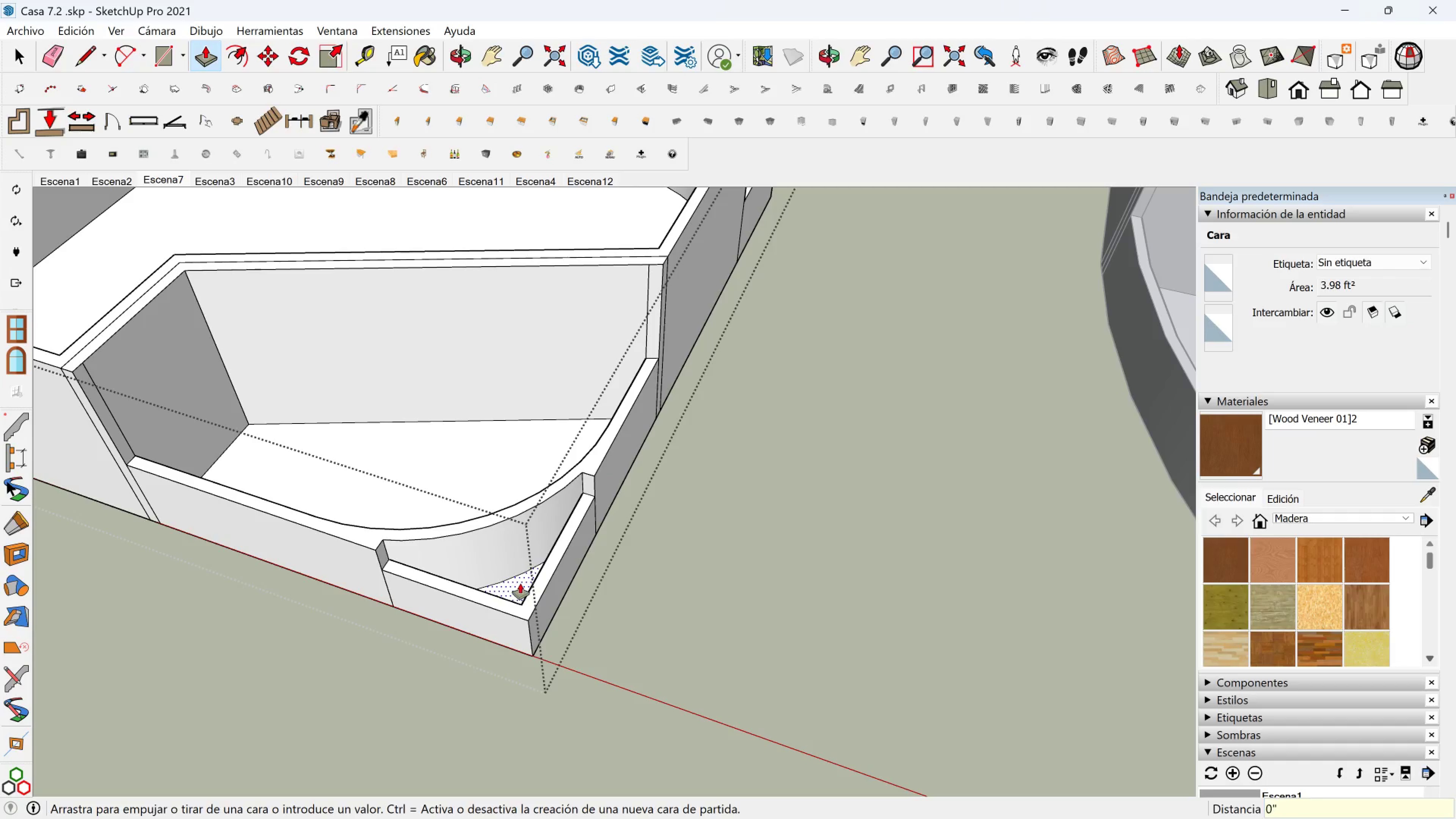 
left_click([520, 584])
 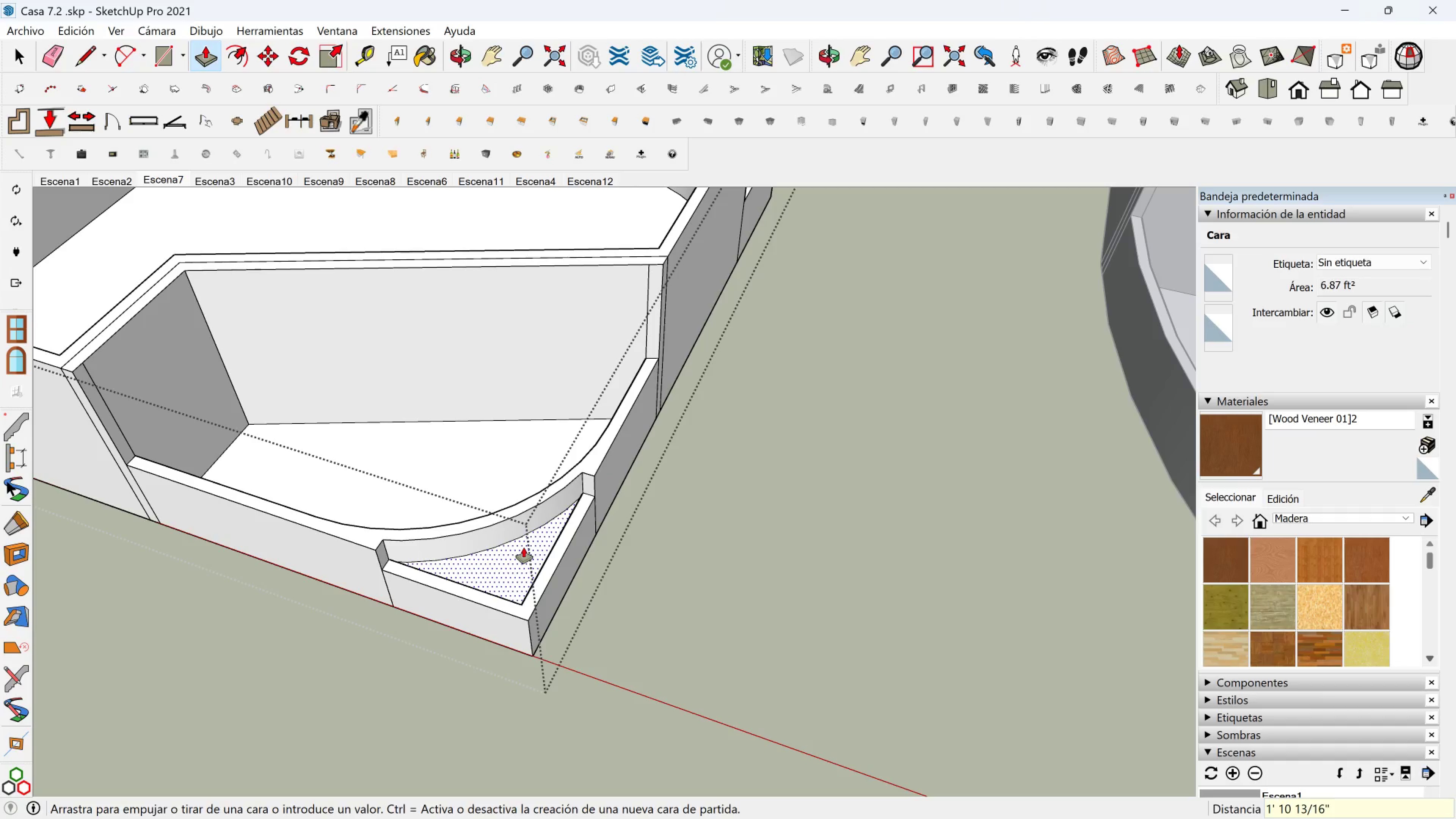 
type(20)
 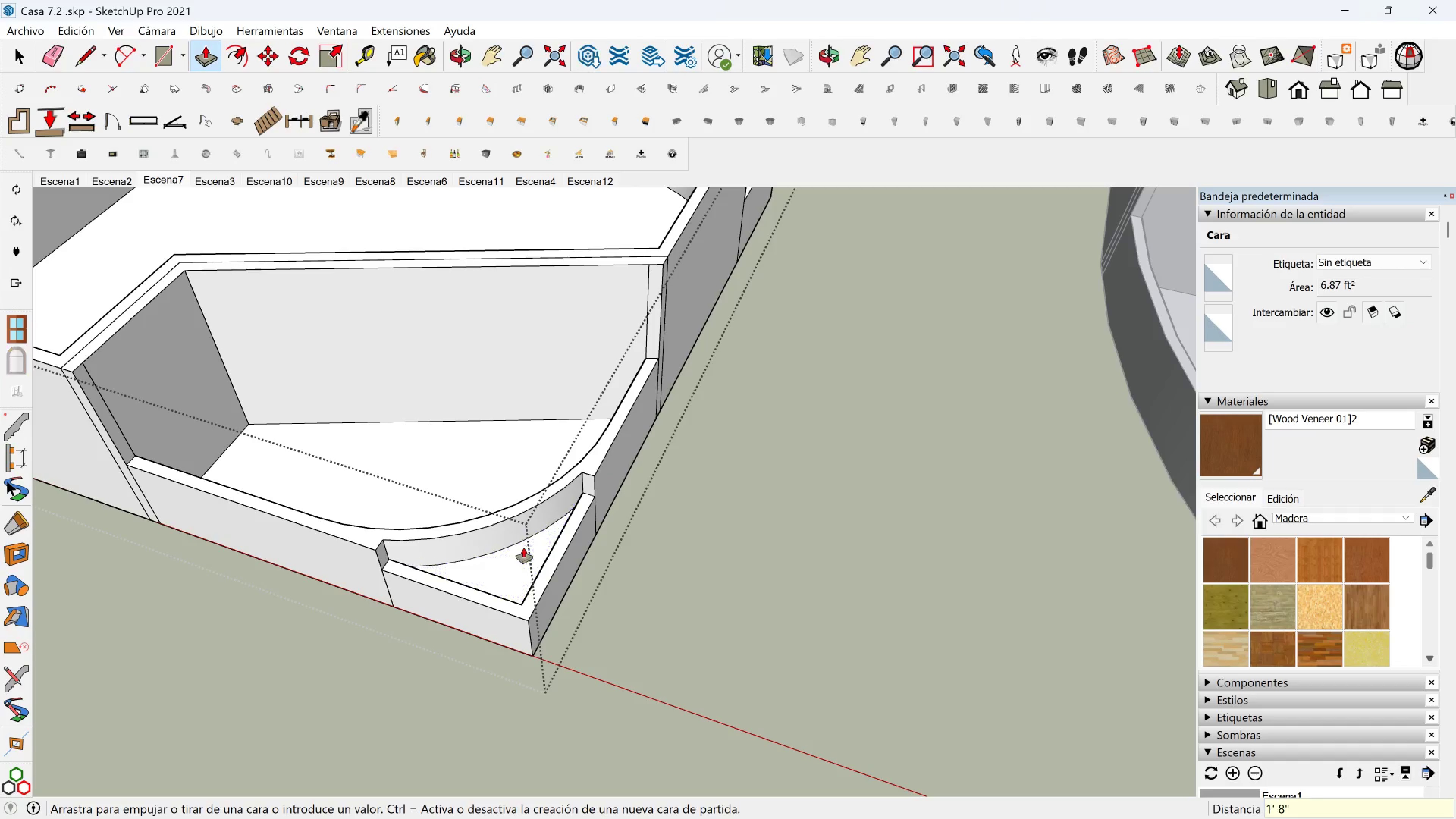 
key(Enter)
 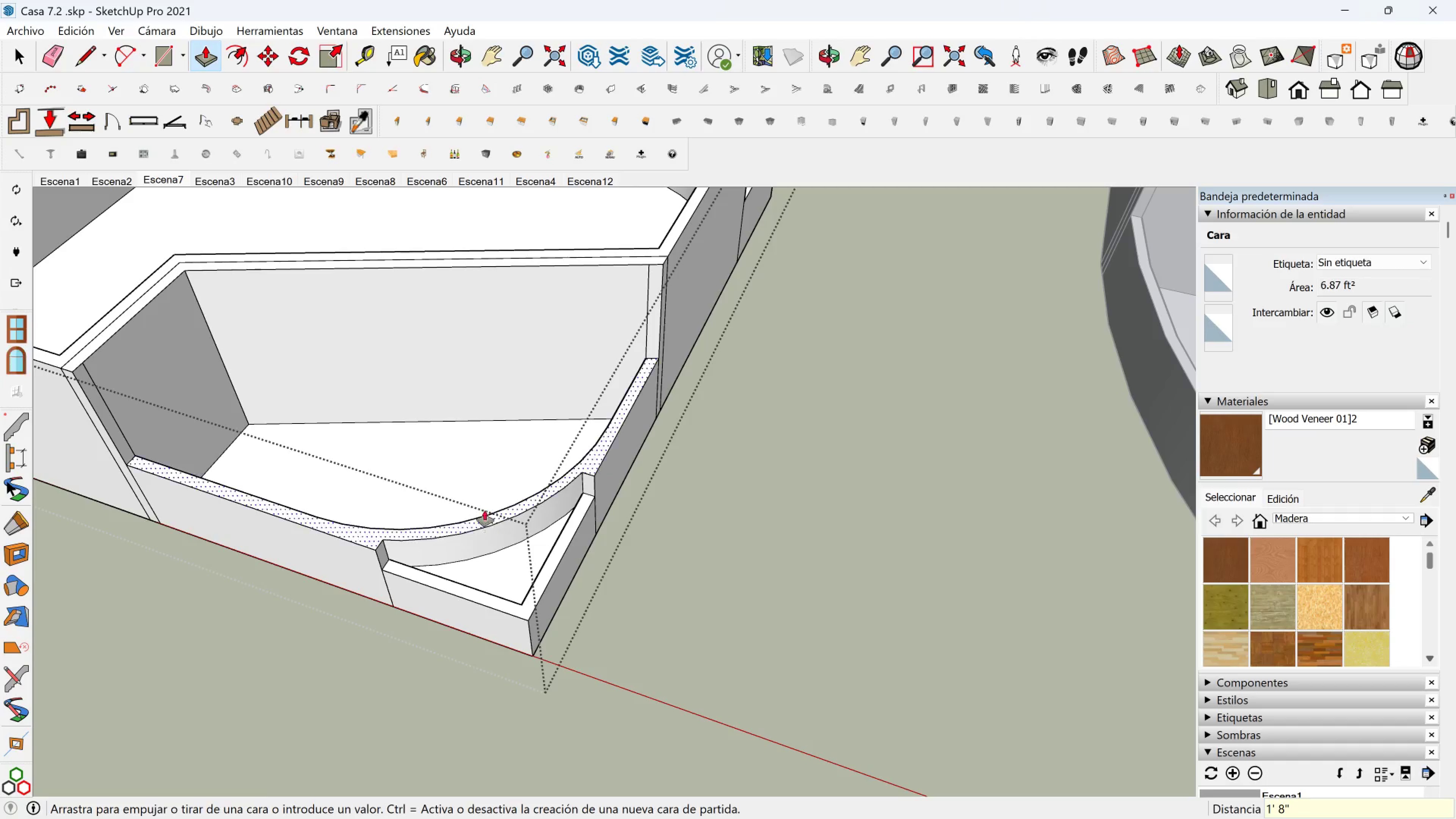 
scroll: coordinate [244, 420], scroll_direction: down, amount: 6.0
 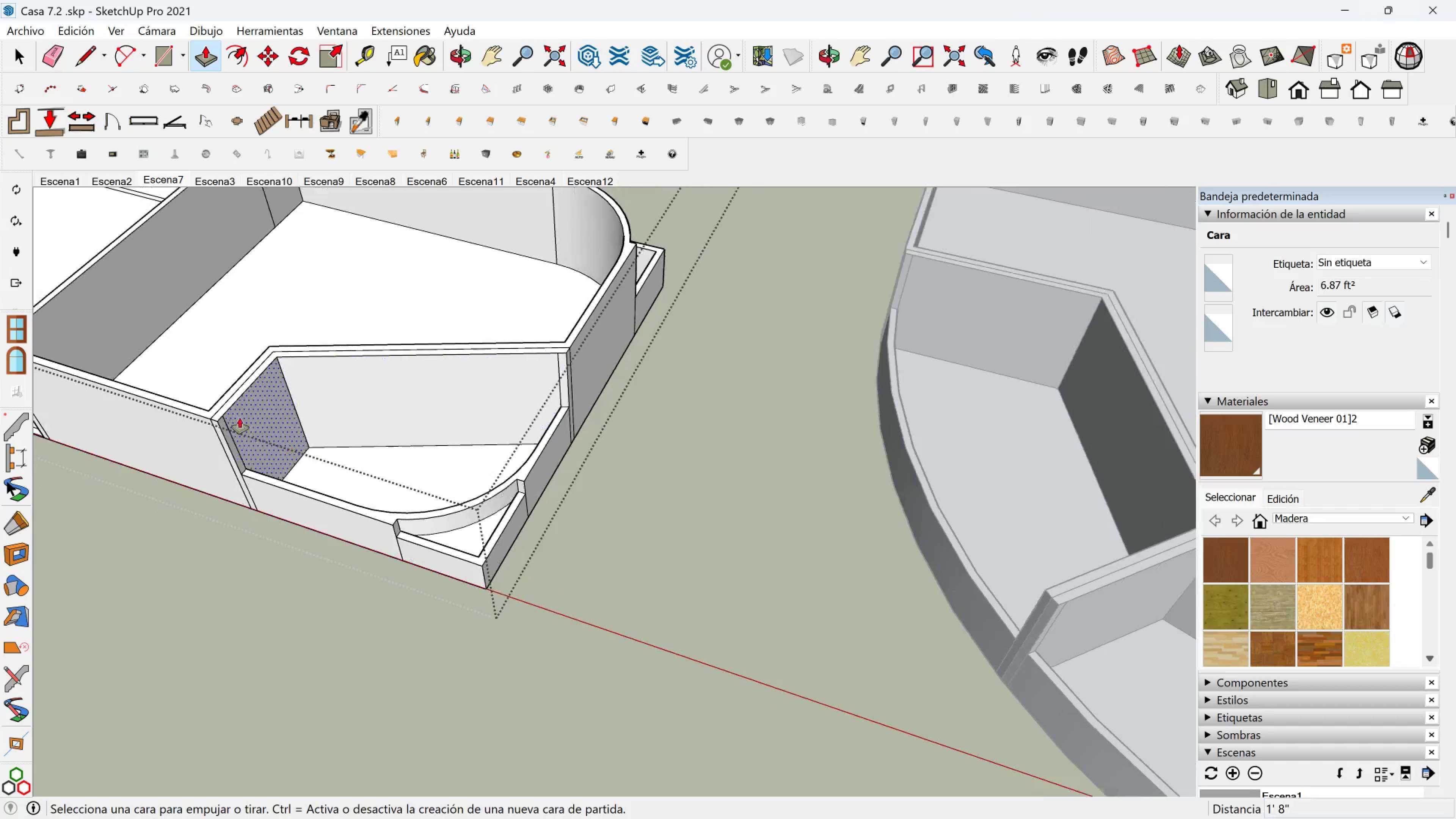 
hold_key(key=ShiftLeft, duration=0.63)
 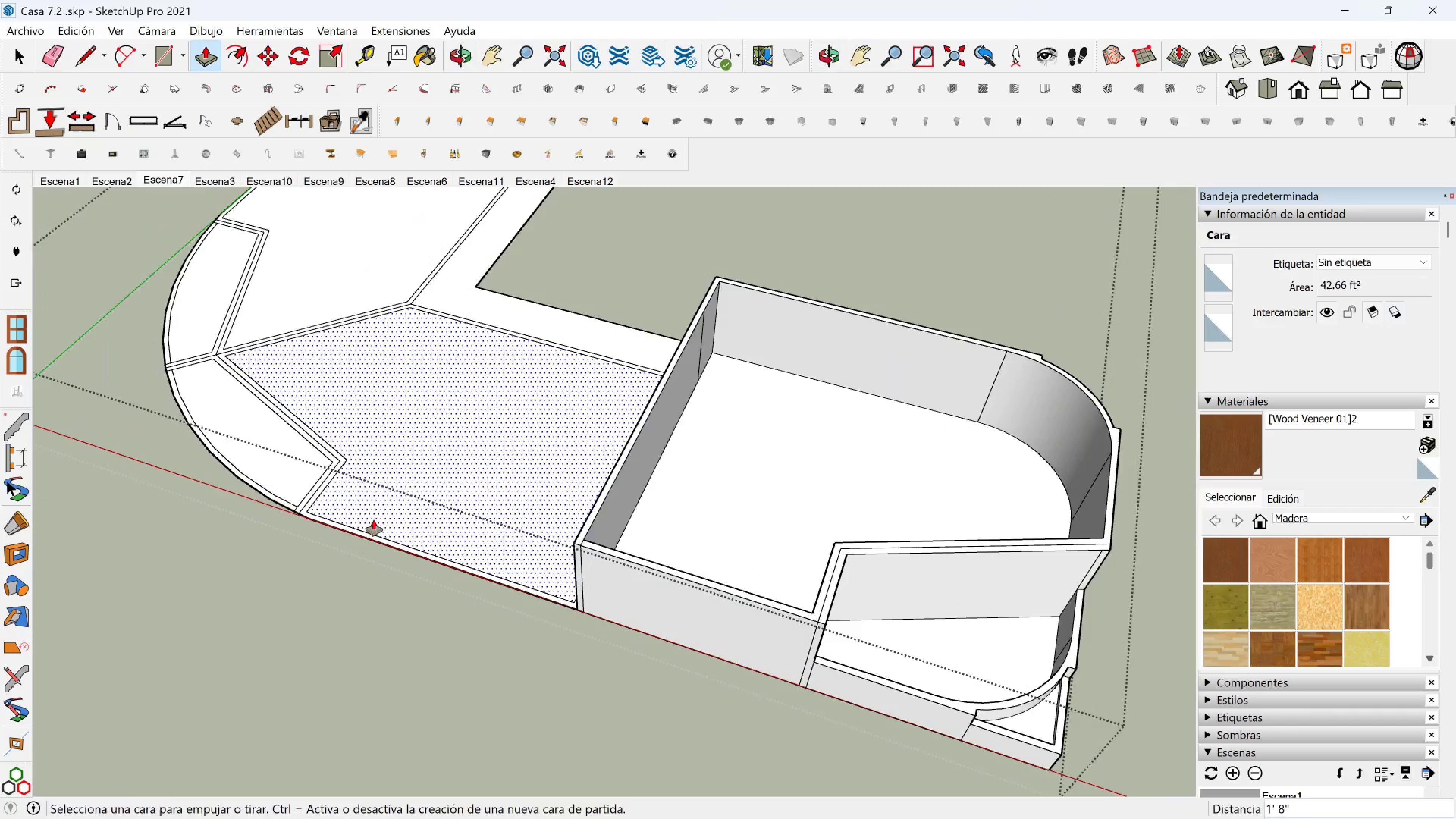 
key(Shift+ShiftLeft)
 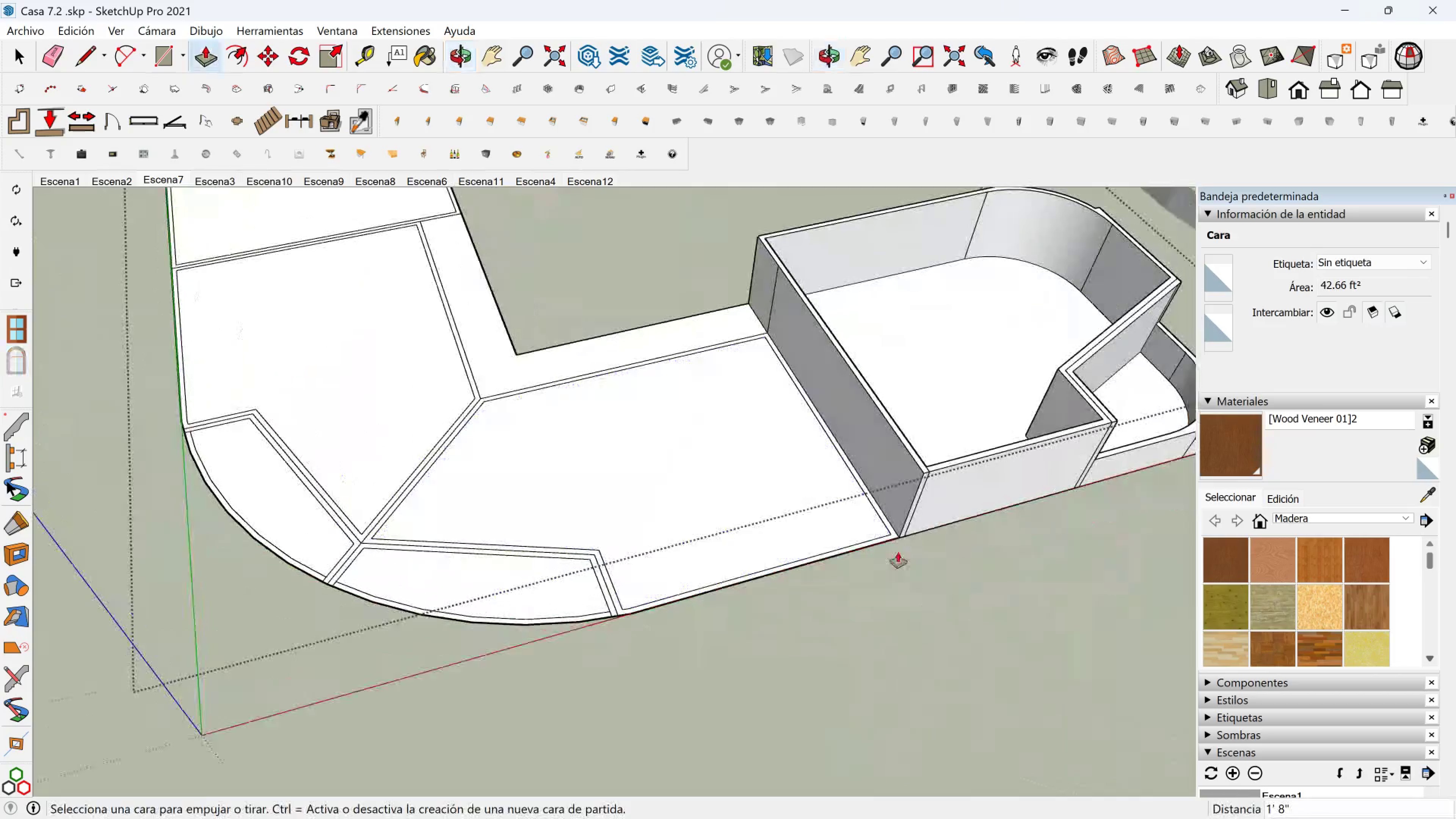 
scroll: coordinate [564, 391], scroll_direction: up, amount: 2.0
 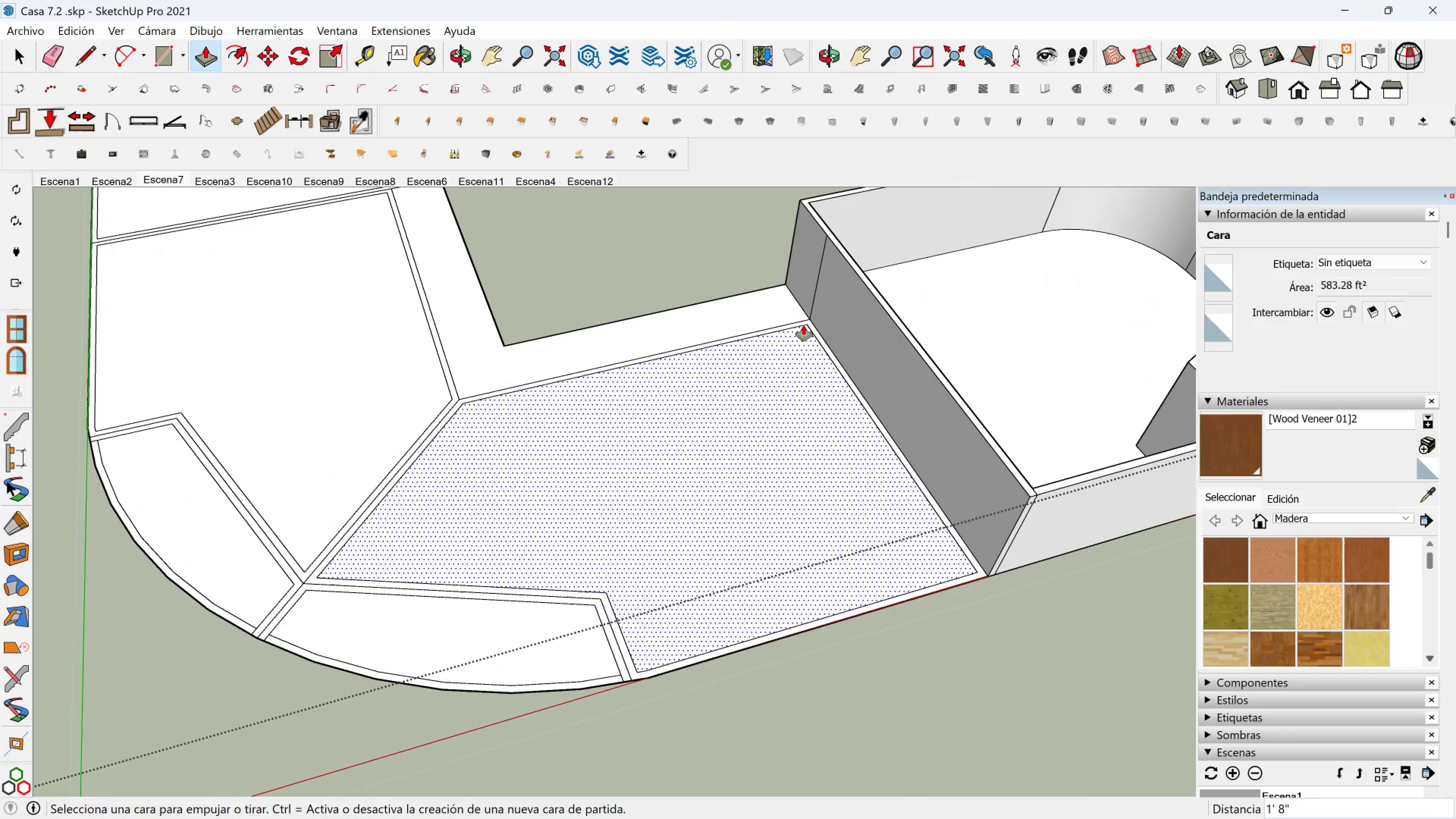 
left_click([803, 325])
 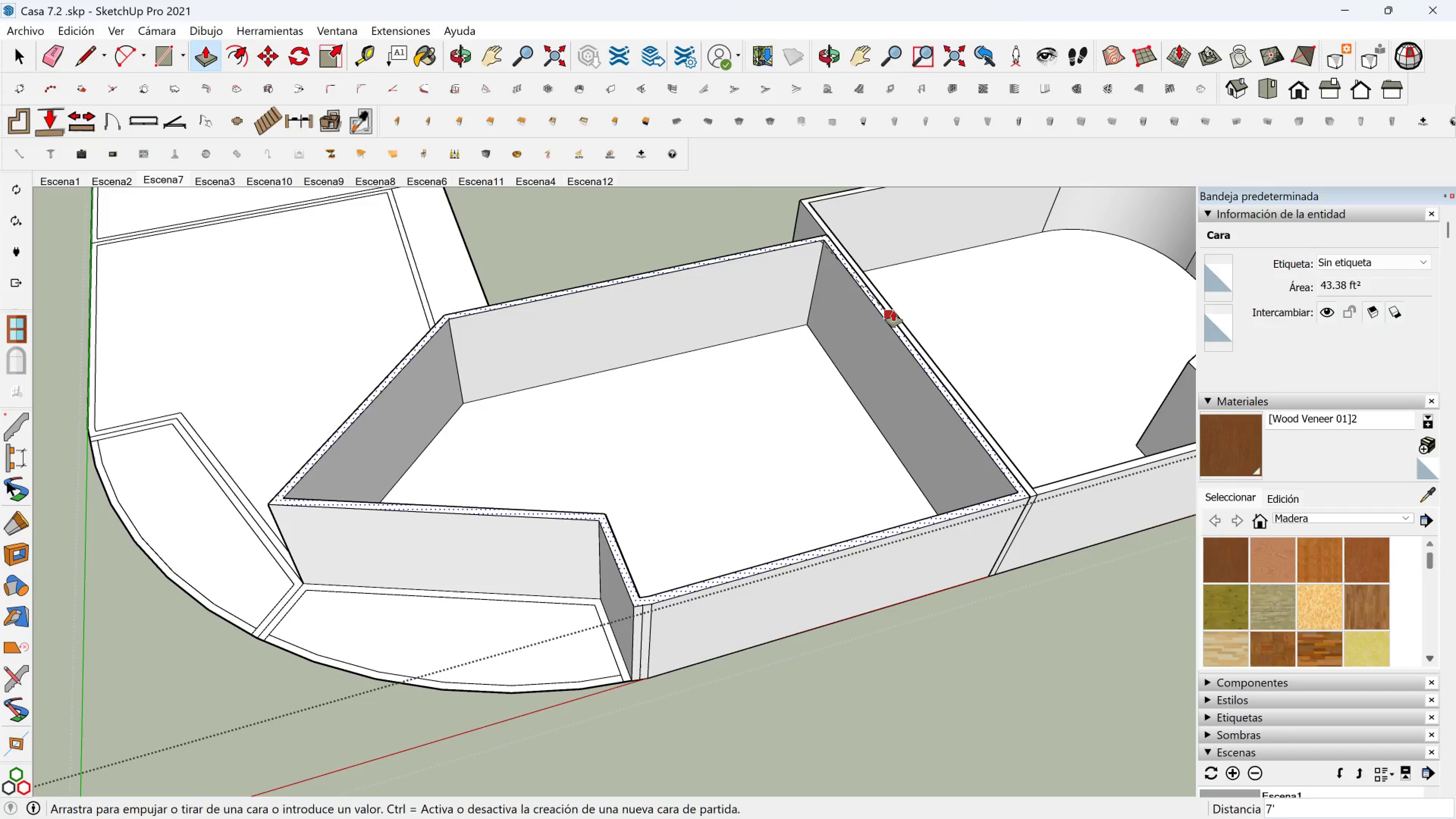 
left_click([893, 311])
 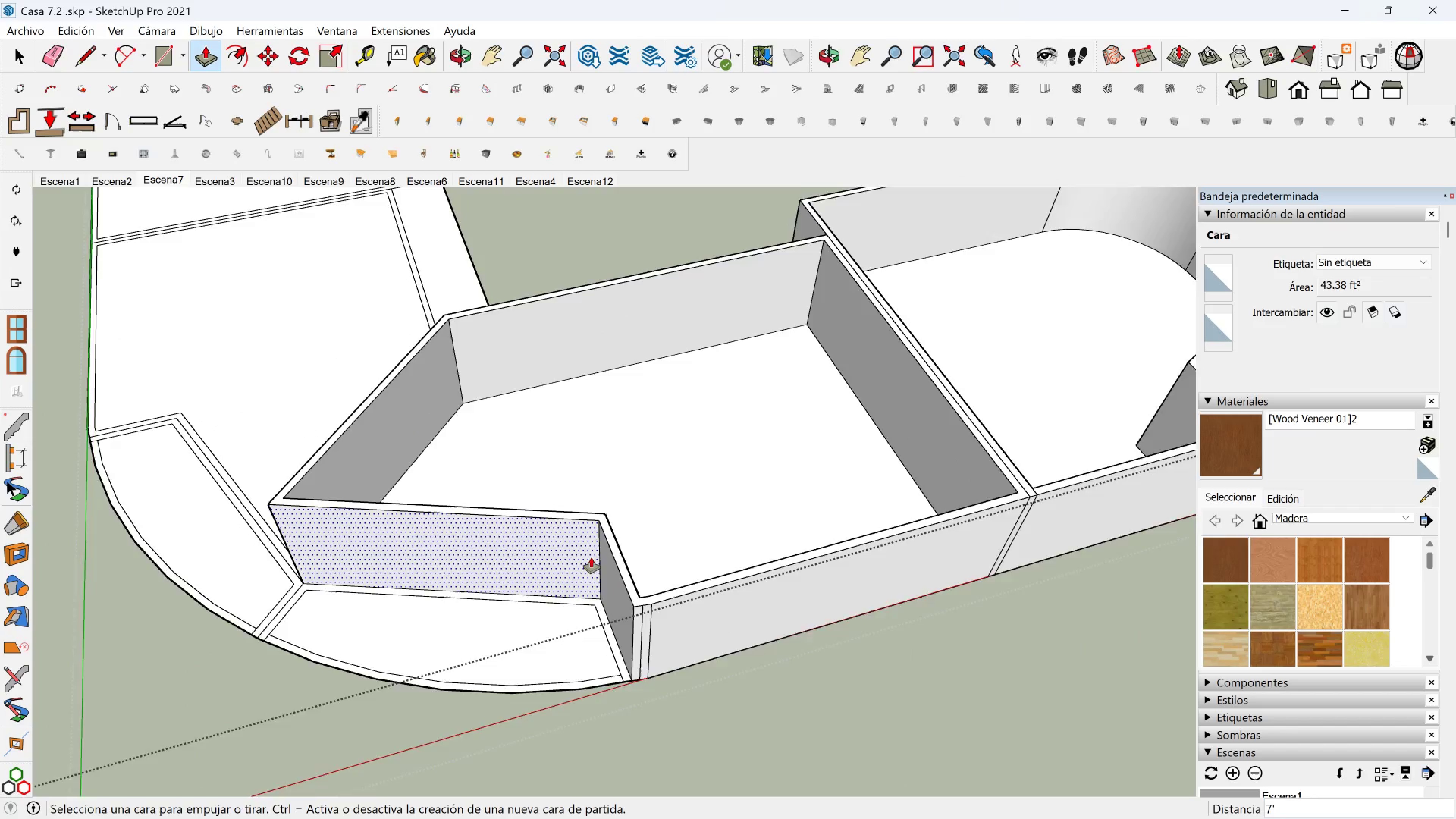 
scroll: coordinate [591, 557], scroll_direction: up, amount: 2.0
 